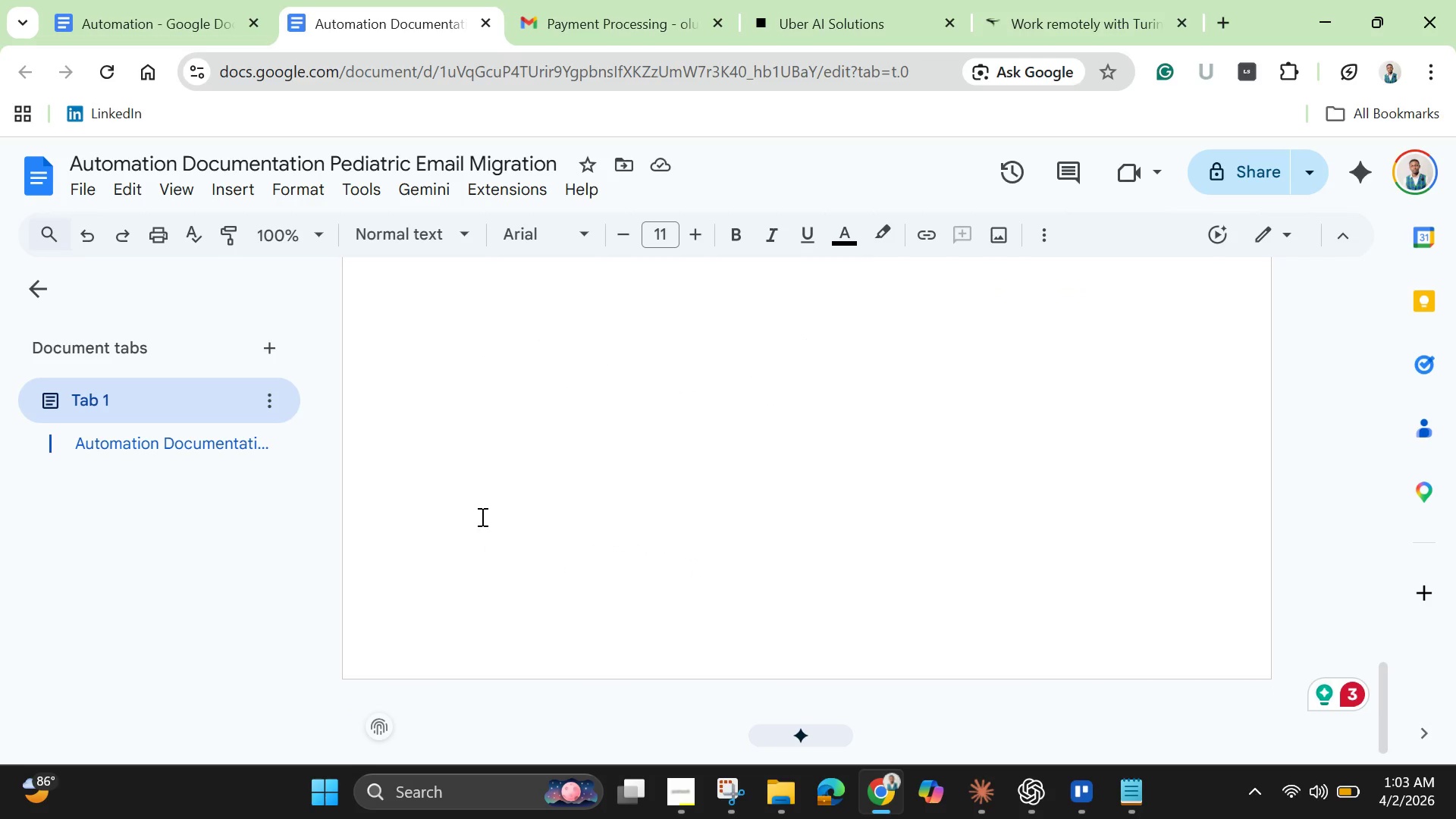 
scroll: coordinate [488, 516], scroll_direction: up, amount: 3.0
 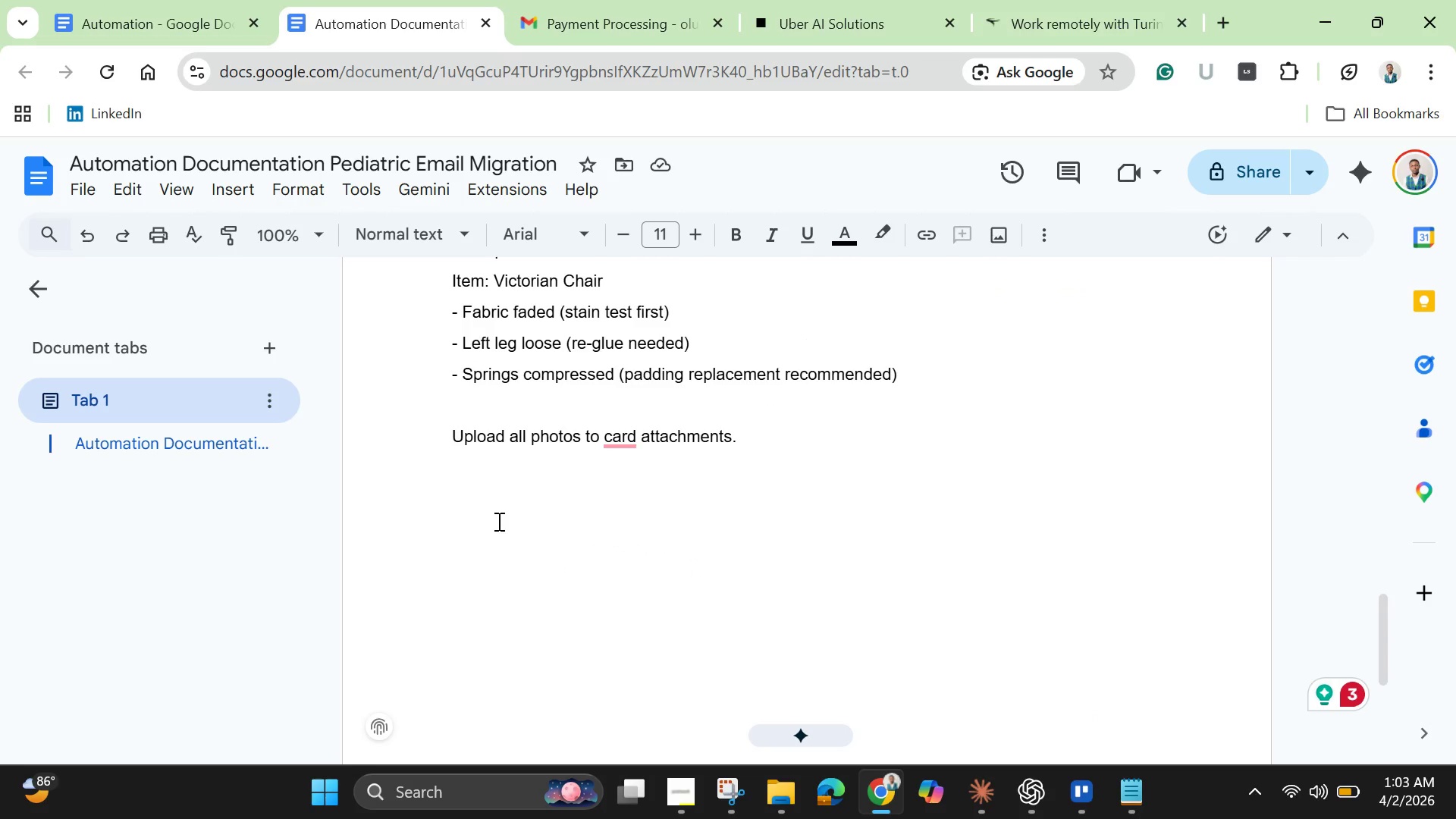 
right_click([492, 520])
 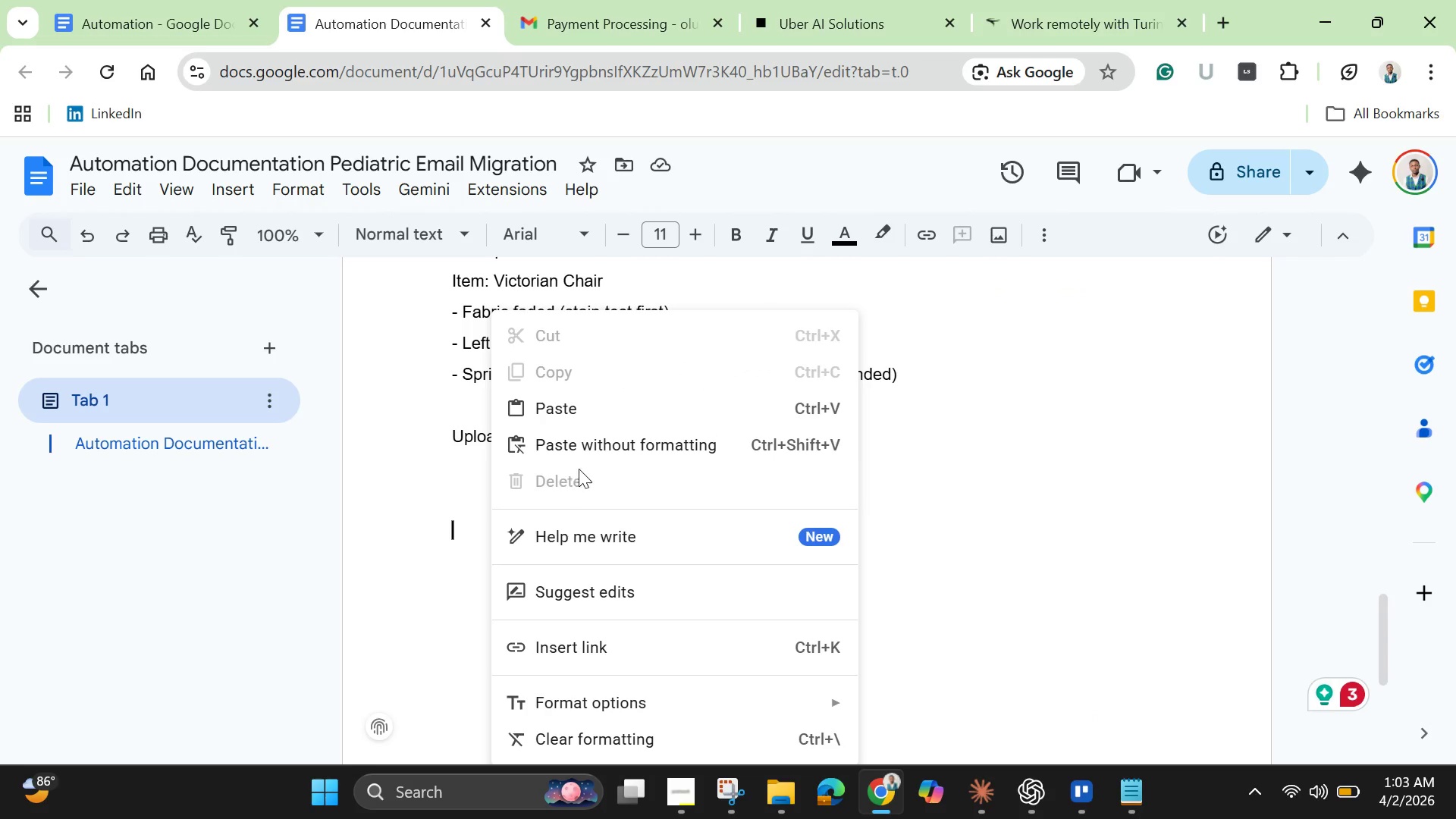 
left_click([588, 451])
 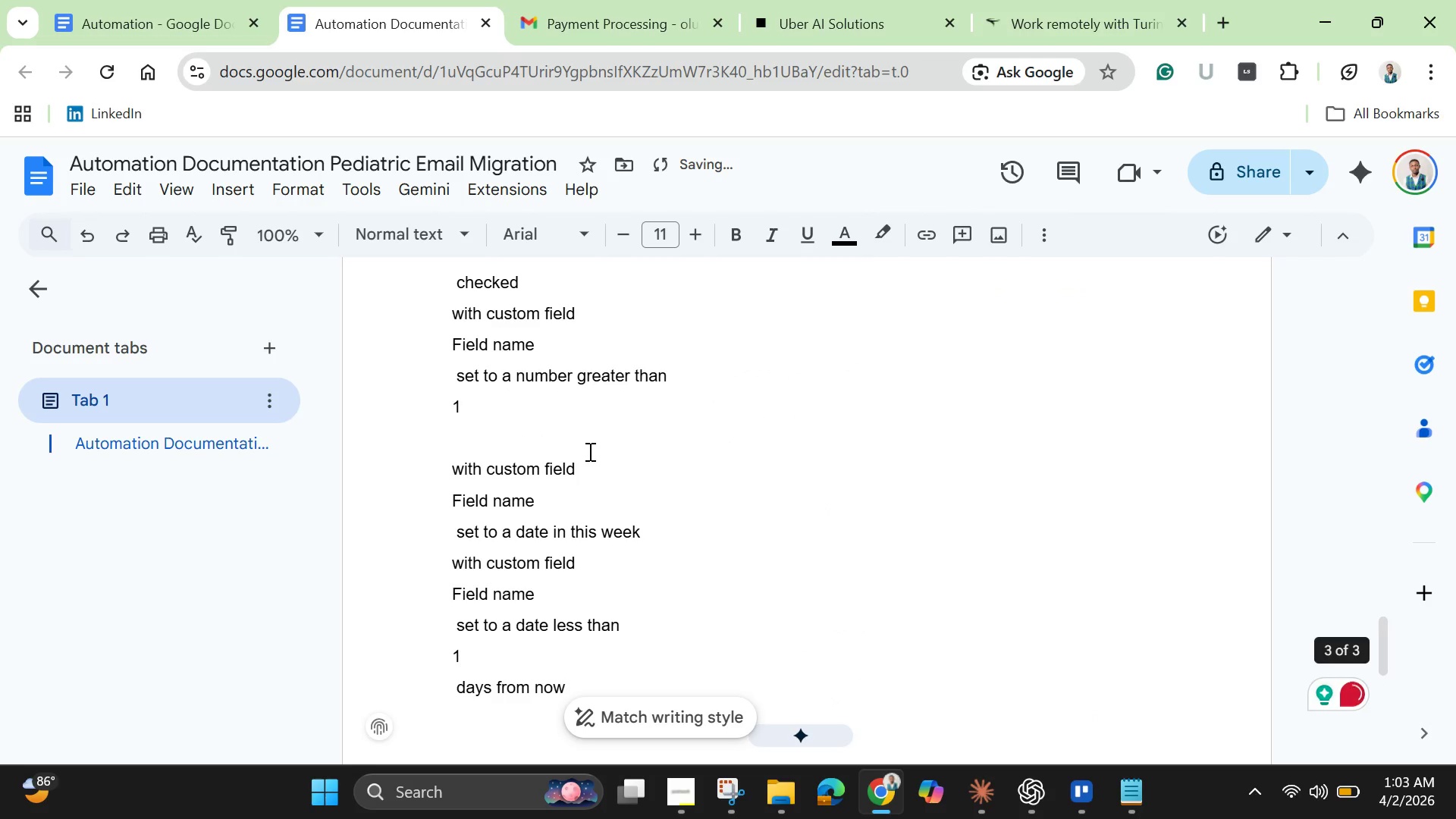 
scroll: coordinate [595, 453], scroll_direction: up, amount: 5.0
 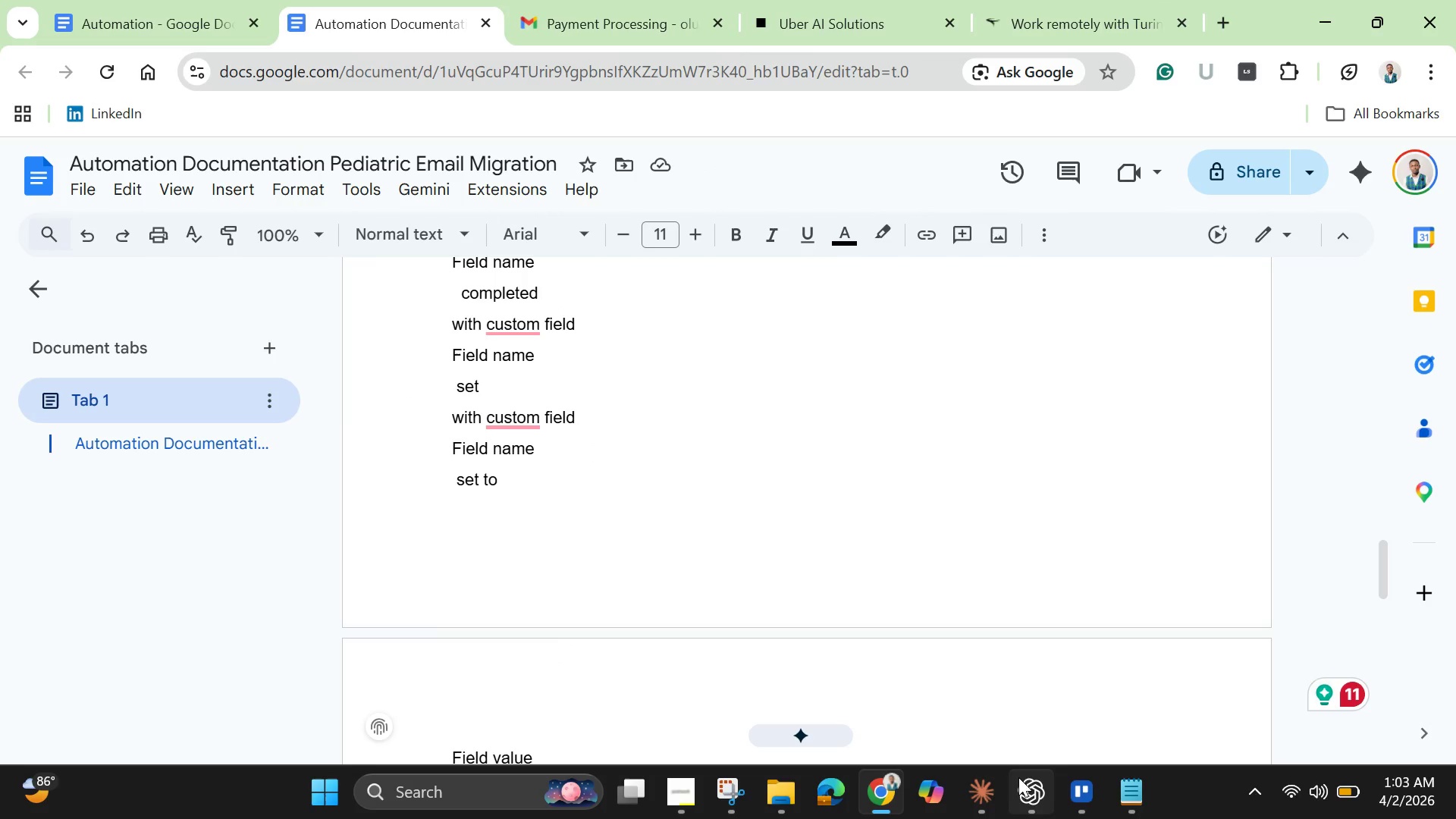 
left_click([1087, 786])
 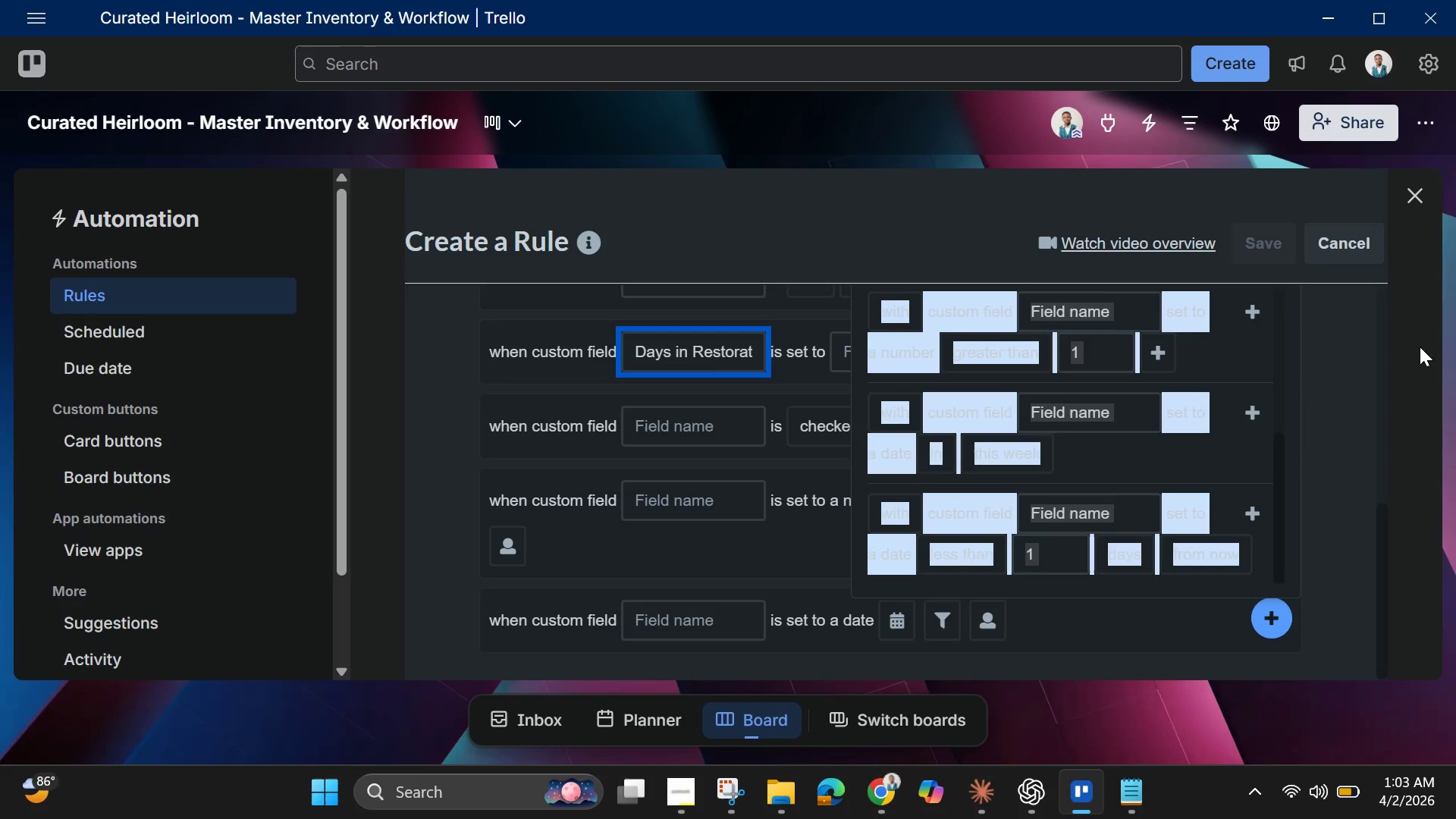 
left_click([1365, 373])
 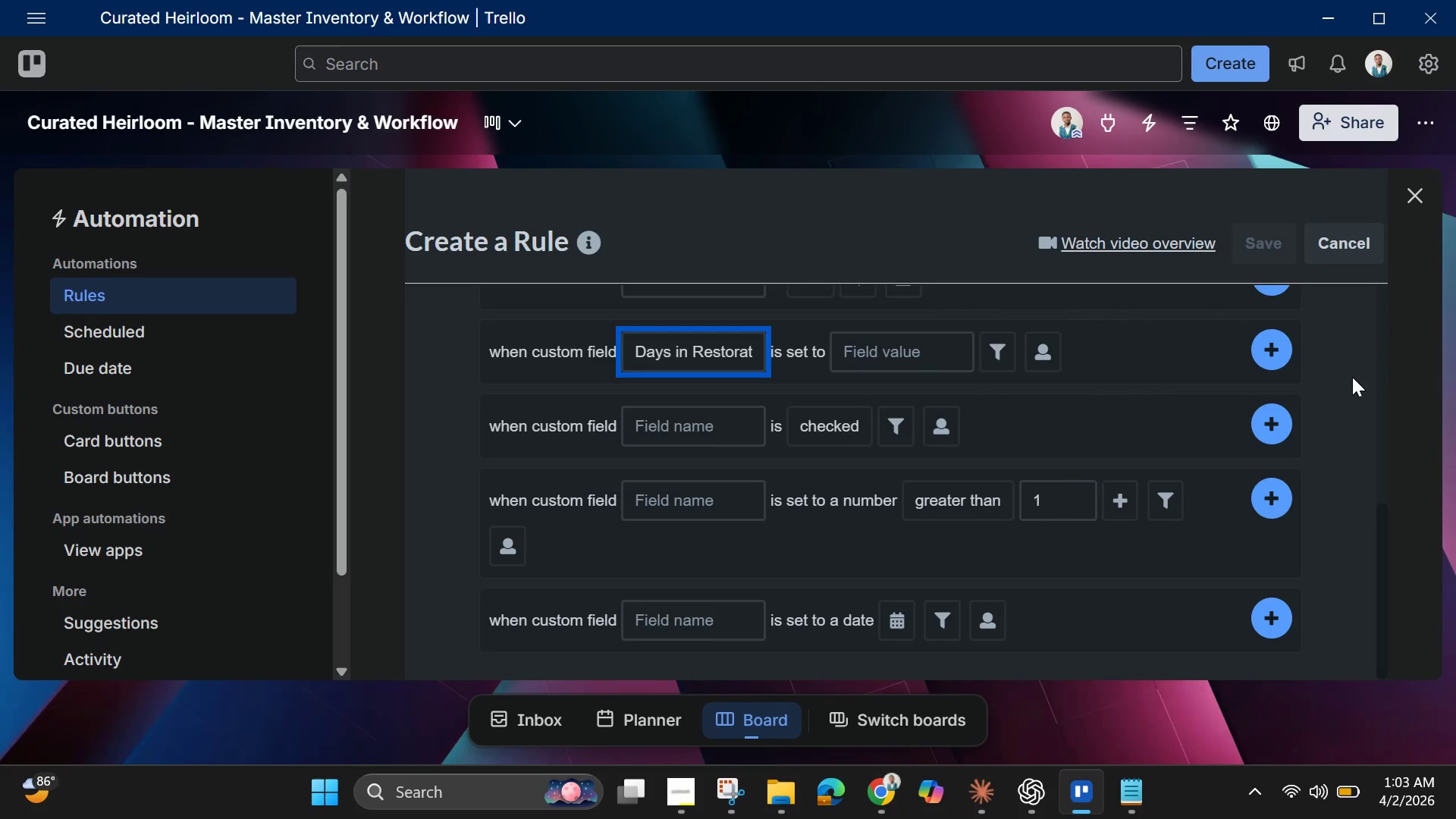 
scroll: coordinate [1352, 377], scroll_direction: up, amount: 3.0
 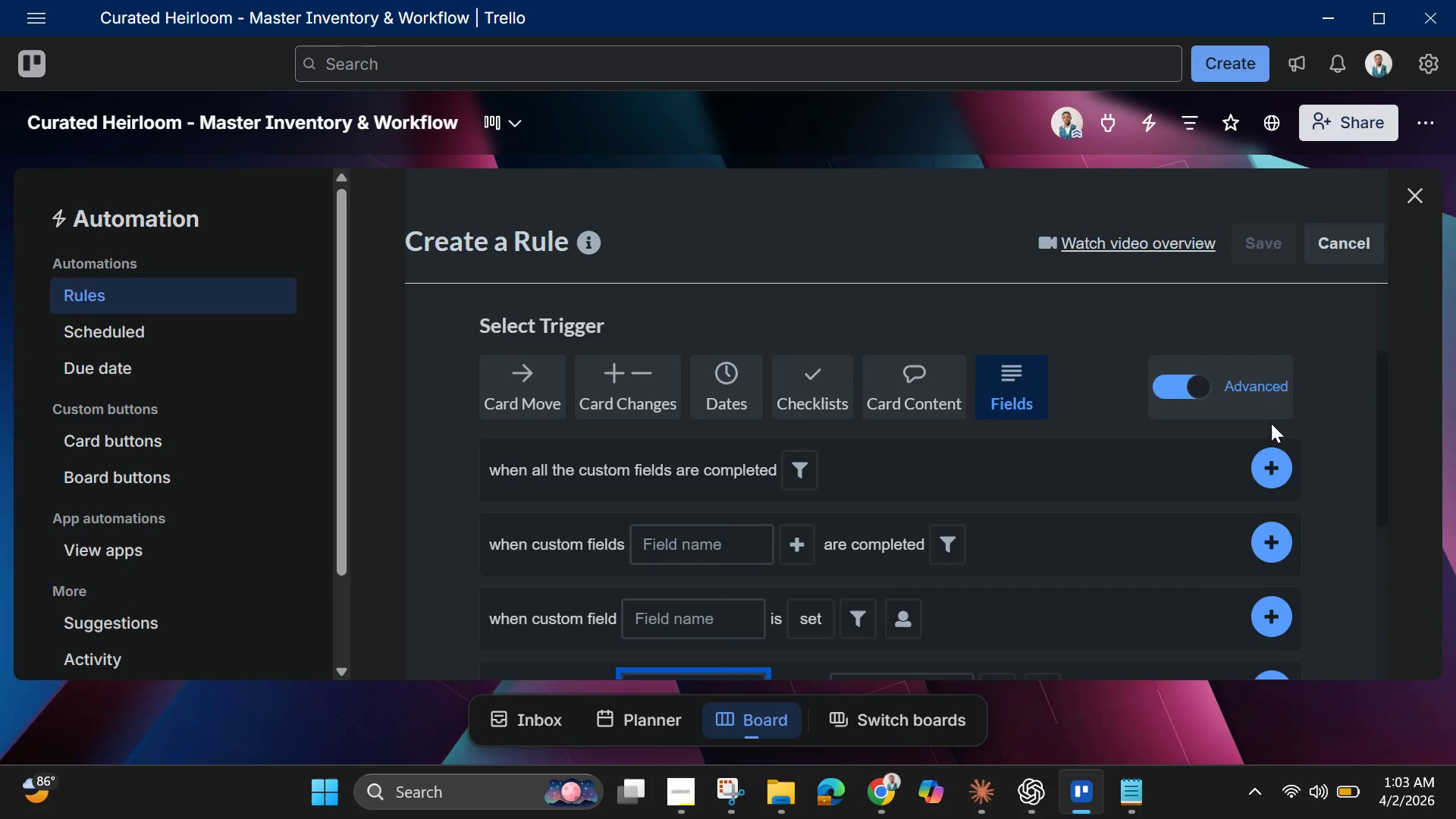 
scroll: coordinate [1271, 423], scroll_direction: down, amount: 1.0
 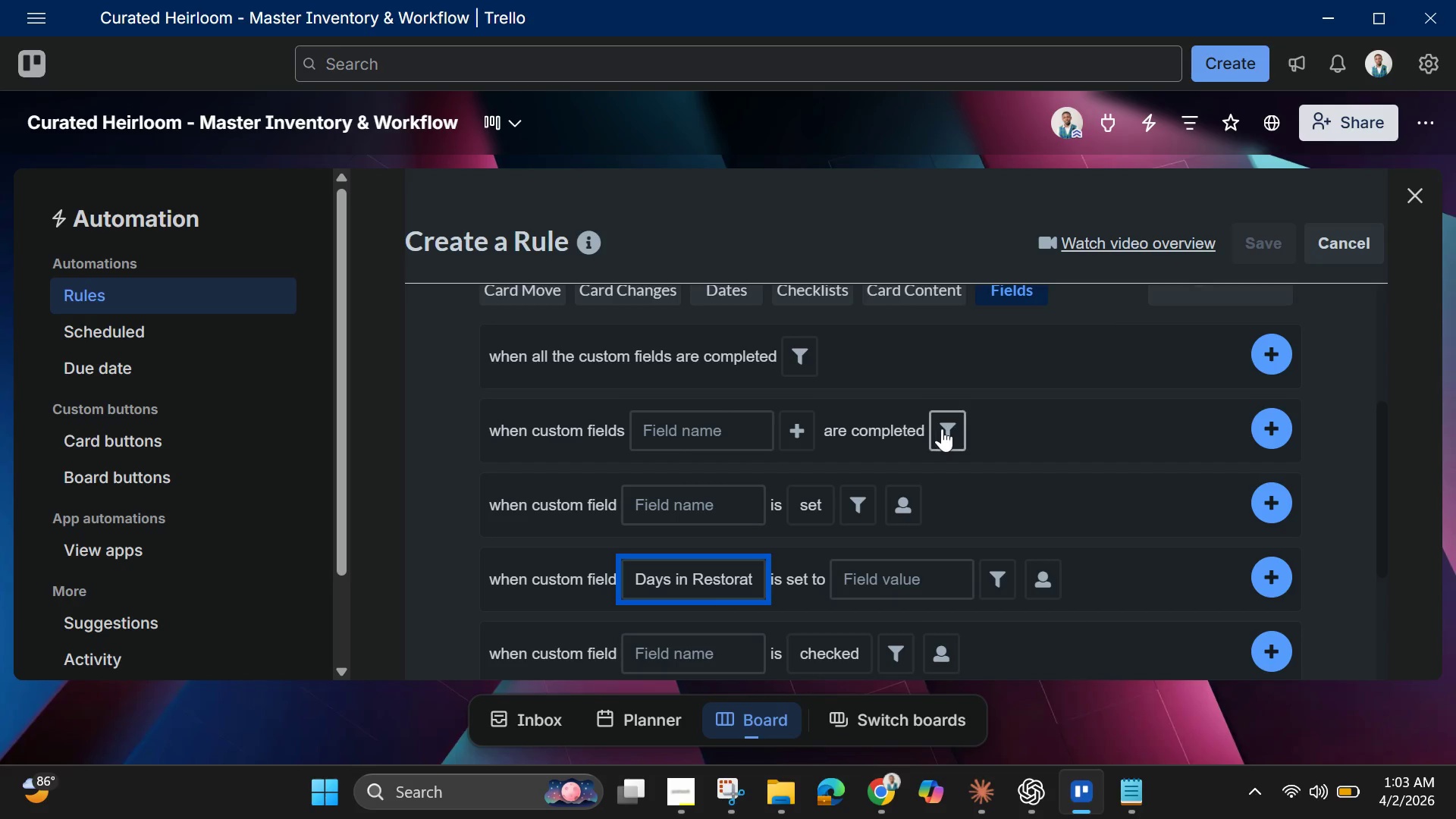 
left_click([952, 432])
 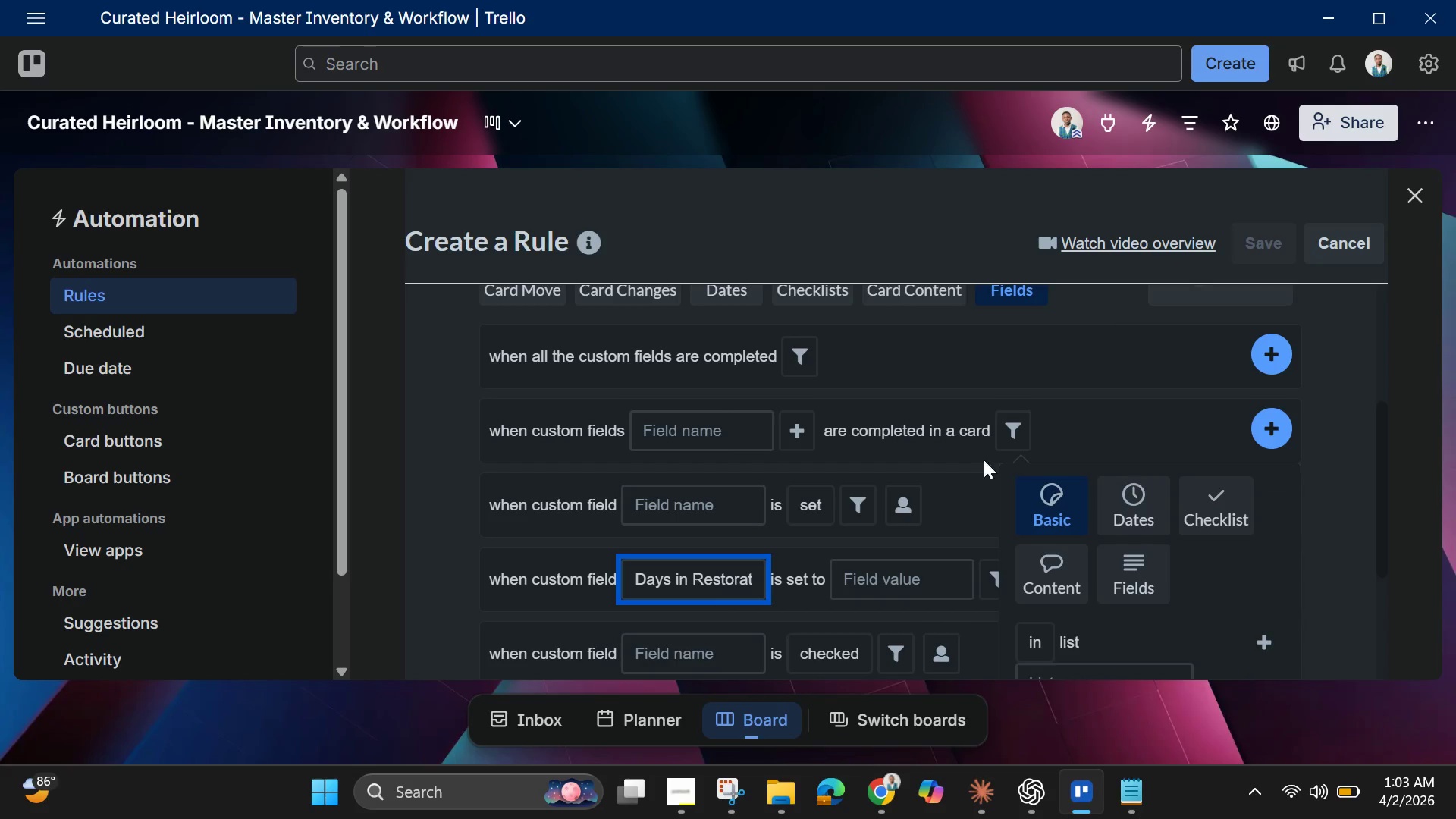 
scroll: coordinate [1078, 507], scroll_direction: down, amount: 5.0
 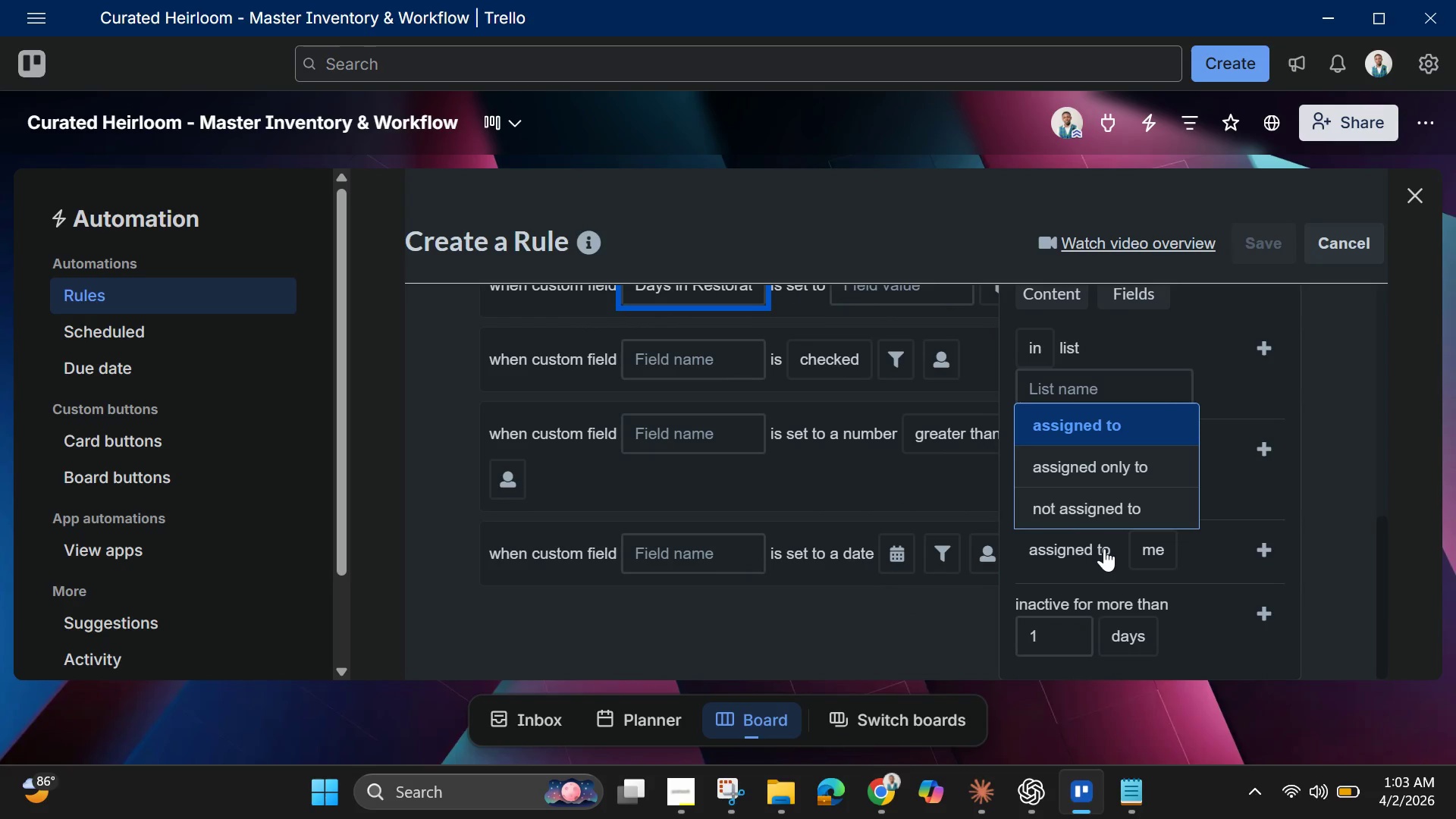 
scroll: coordinate [1104, 548], scroll_direction: up, amount: 3.0
 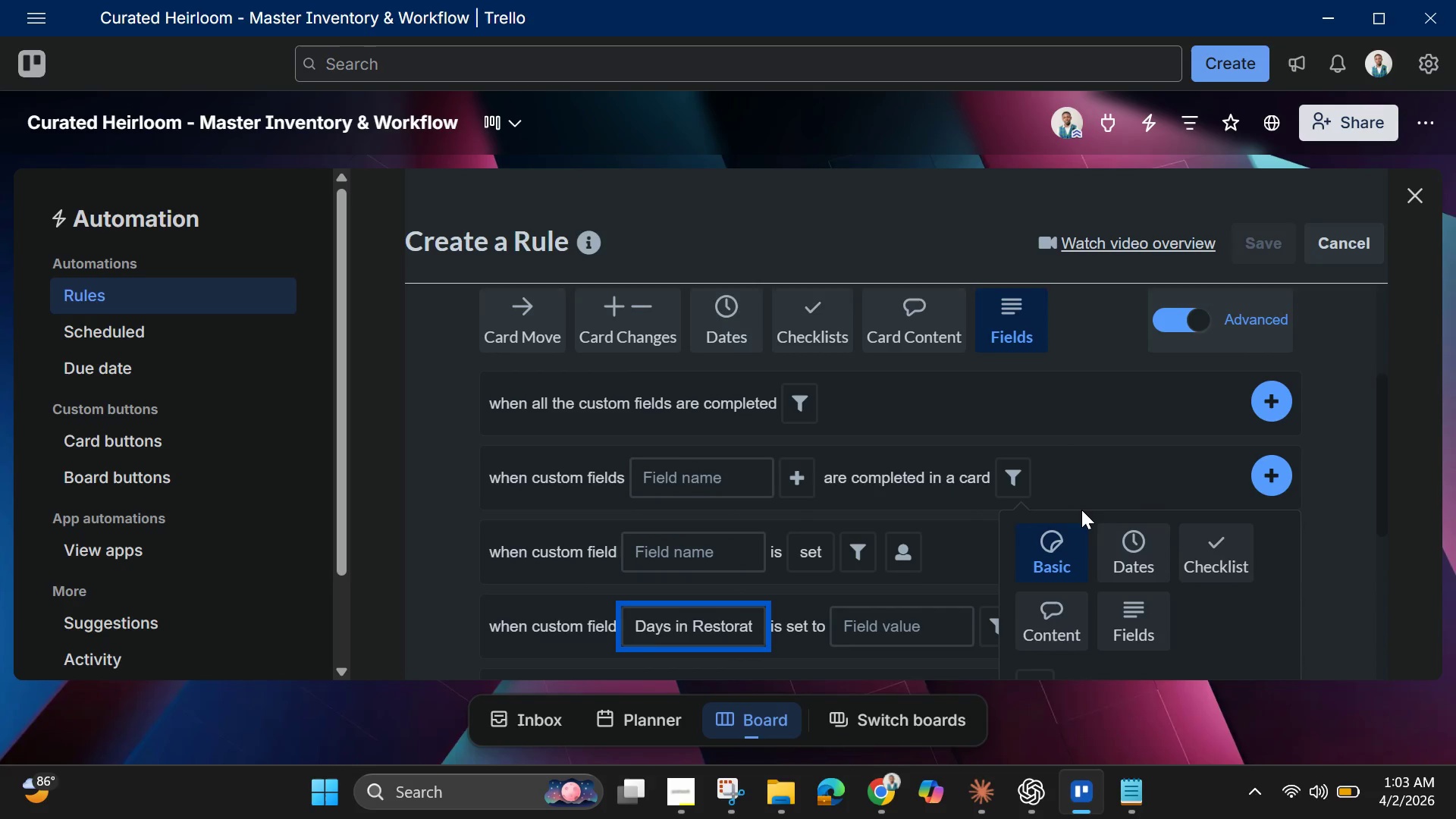 
scroll: coordinate [1081, 510], scroll_direction: down, amount: 2.0
 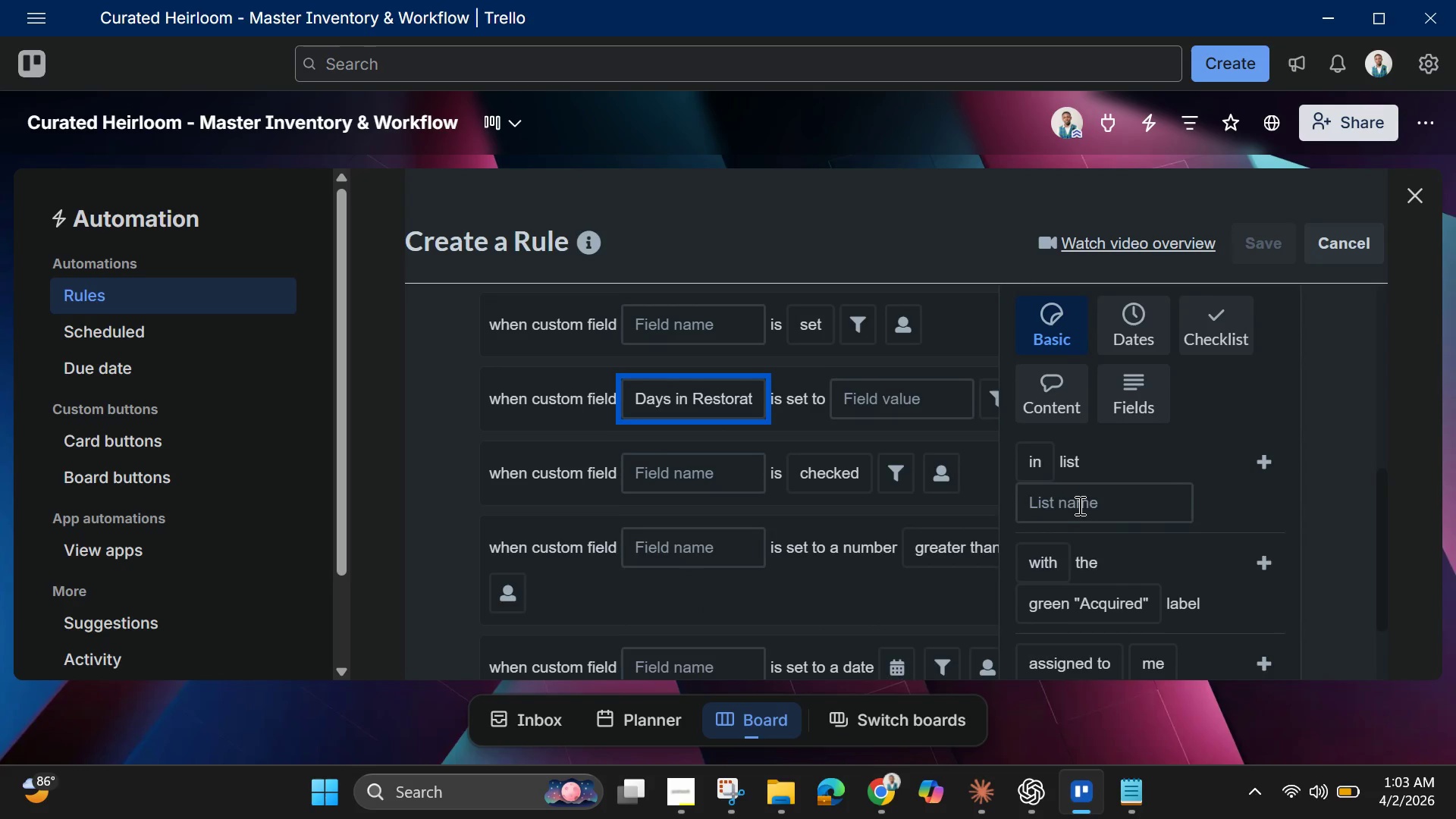 
scroll: coordinate [1078, 505], scroll_direction: up, amount: 2.0
 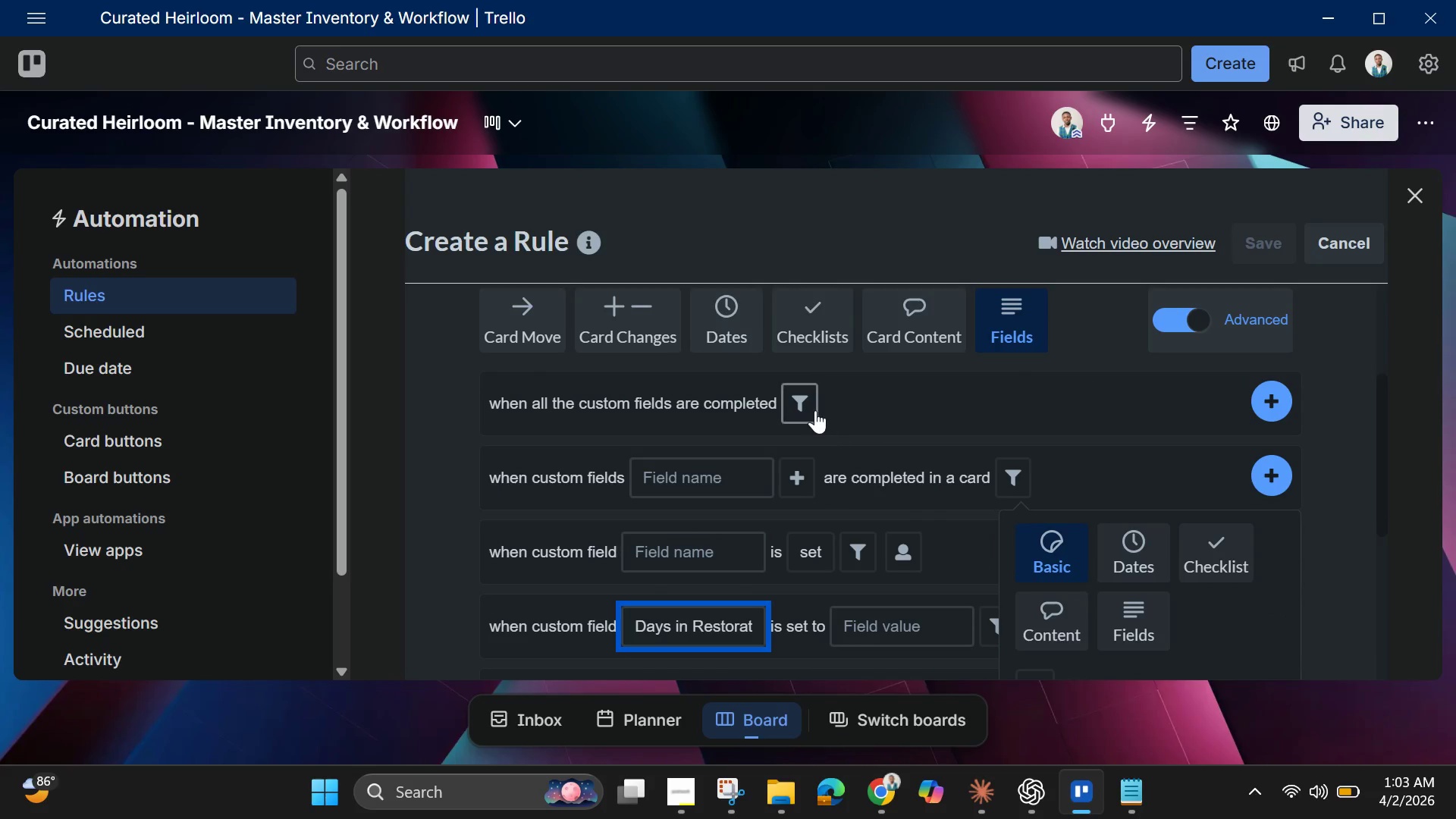 
left_click([814, 410])
 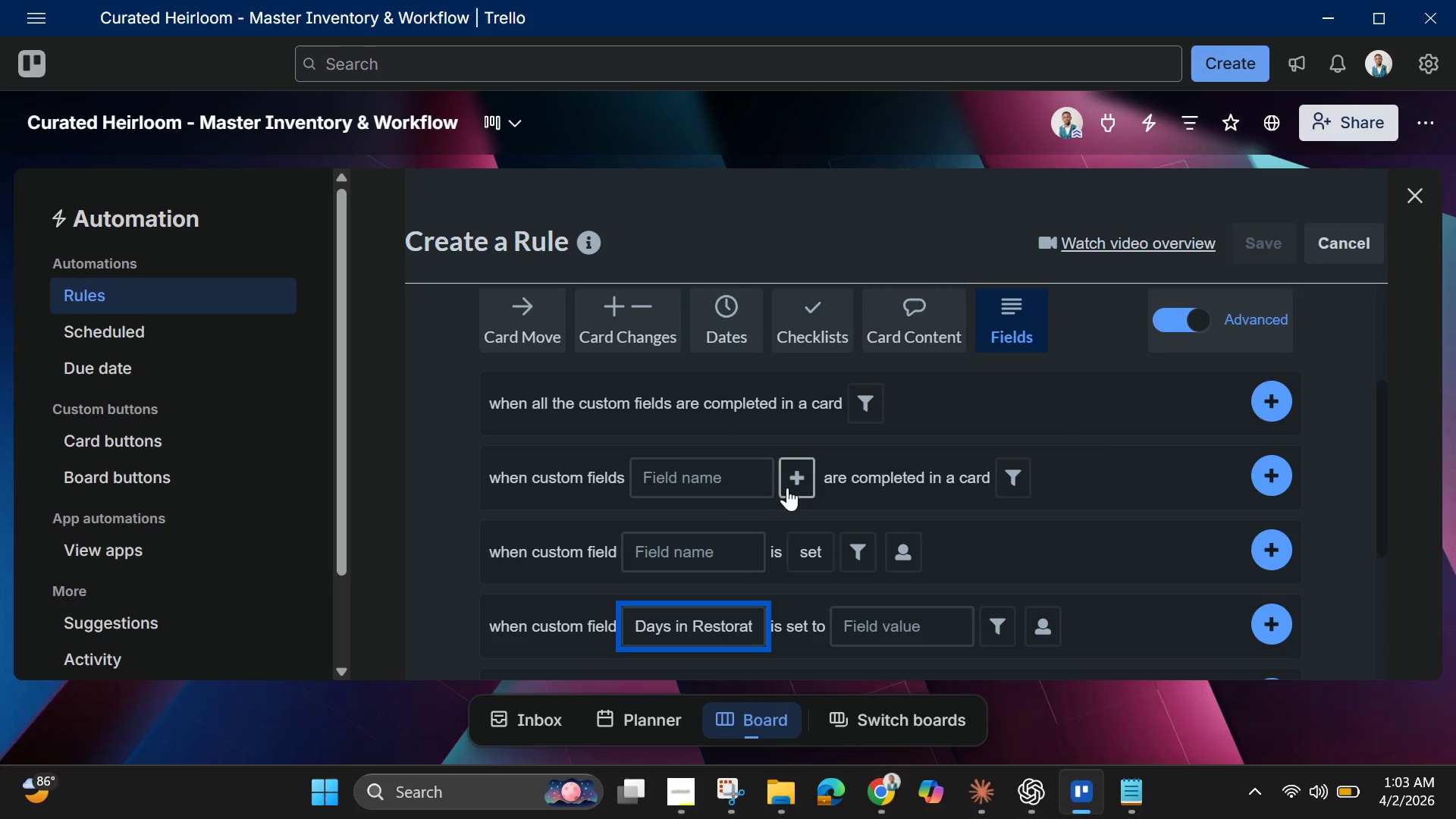 
left_click([791, 477])
 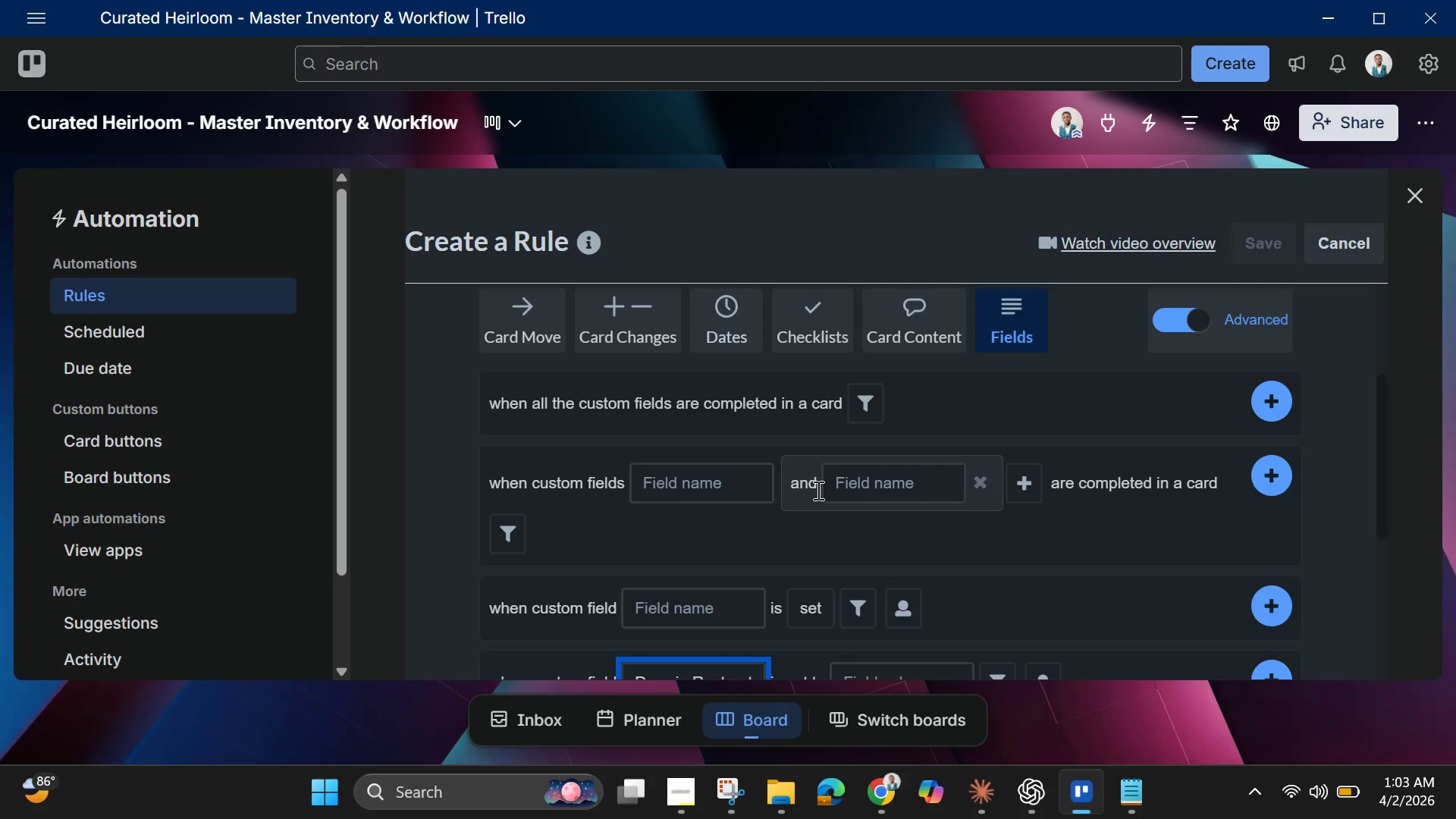 
wait(8.55)
 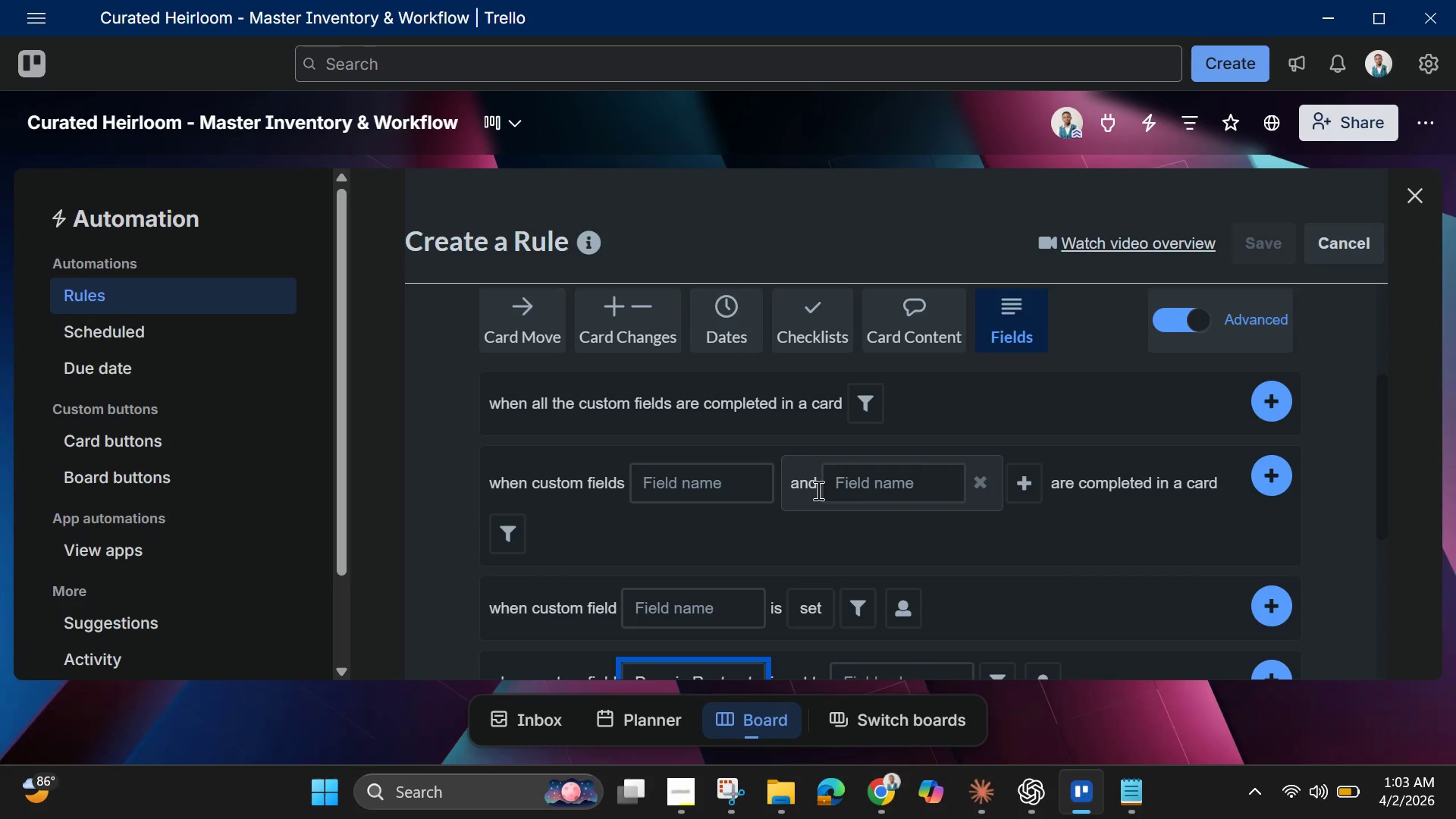 
left_click([868, 398])
 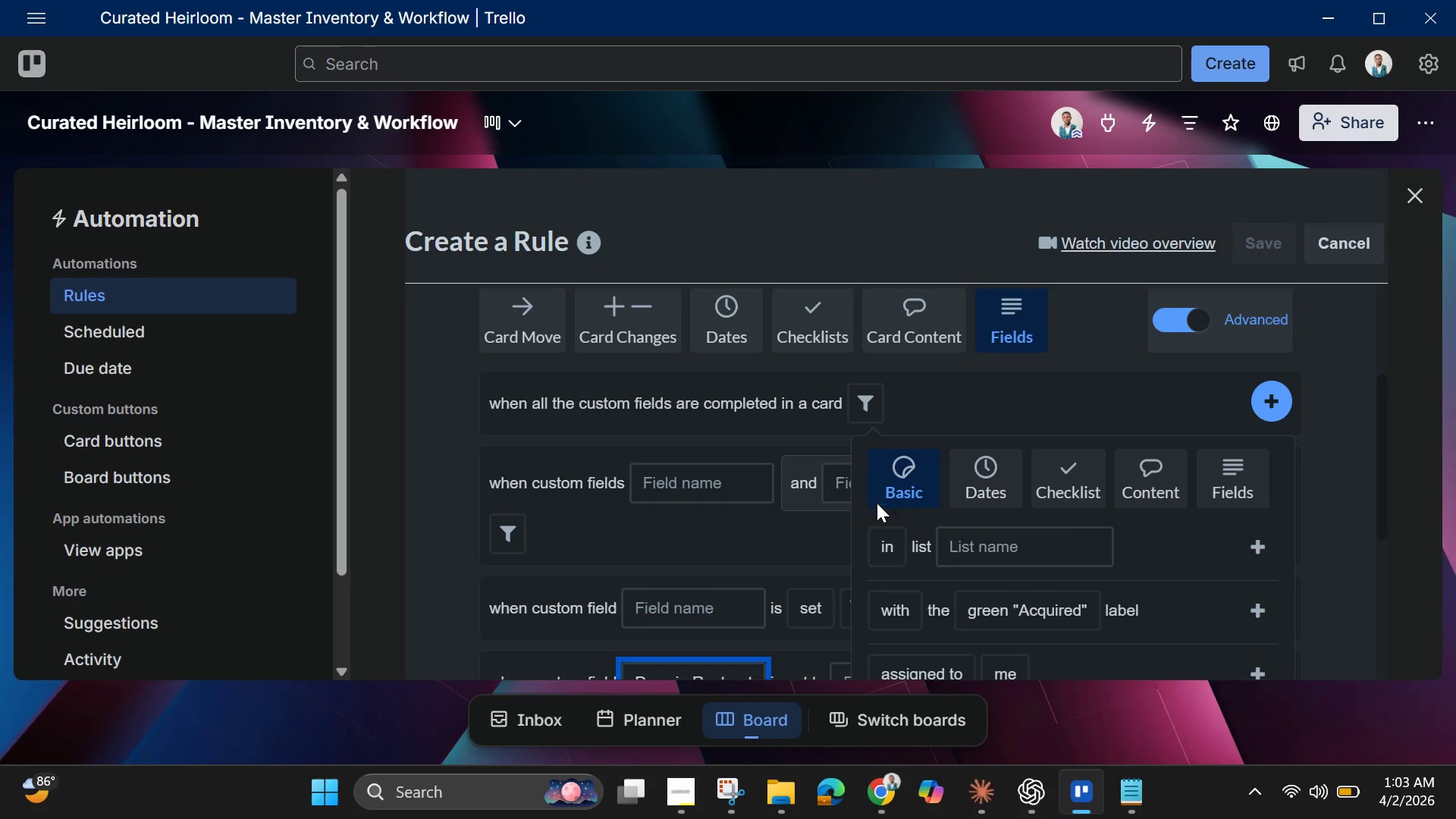 
left_click_drag(start_coordinate=[853, 520], to_coordinate=[1204, 435])
 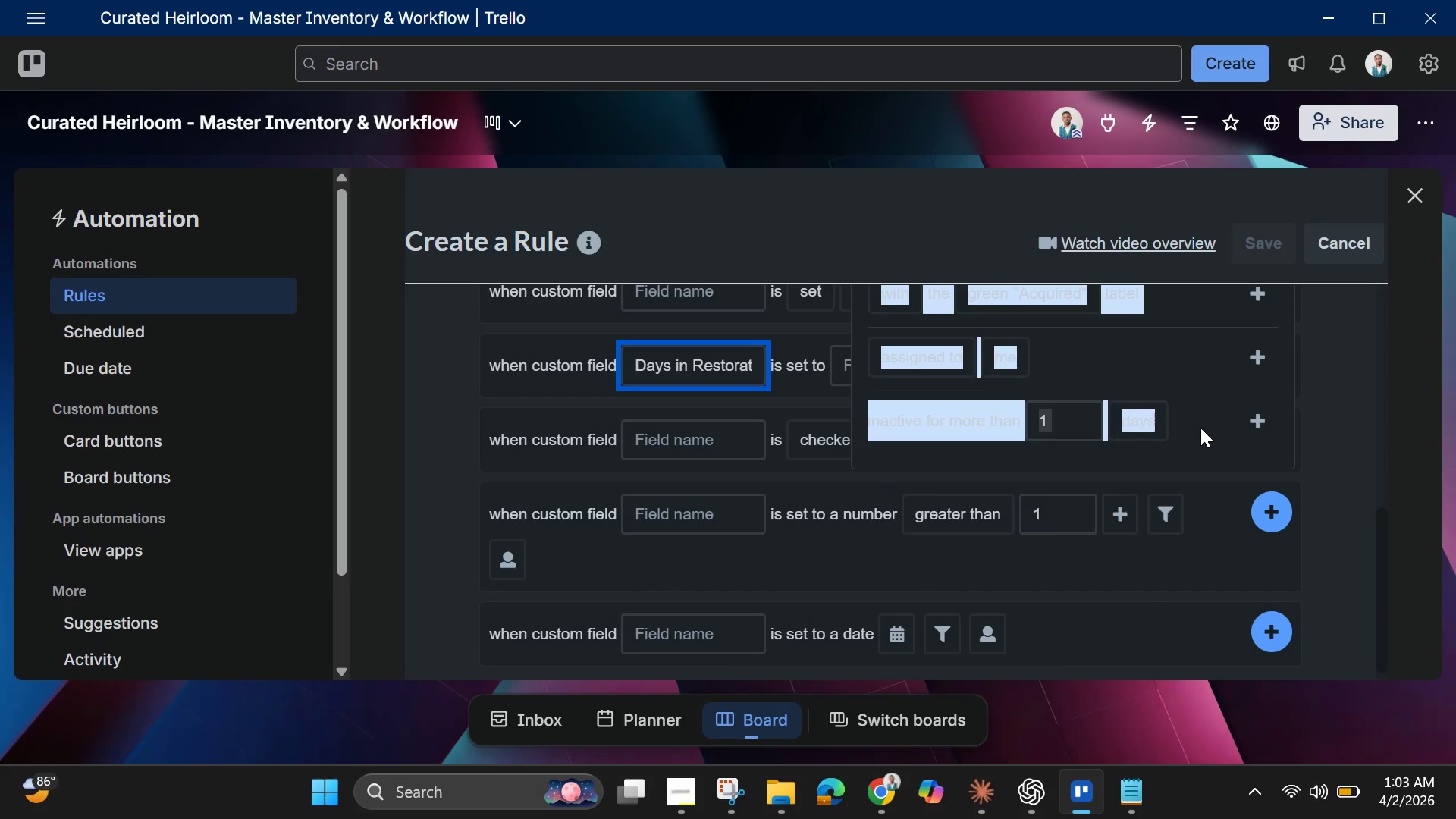 
key(Control+C)
 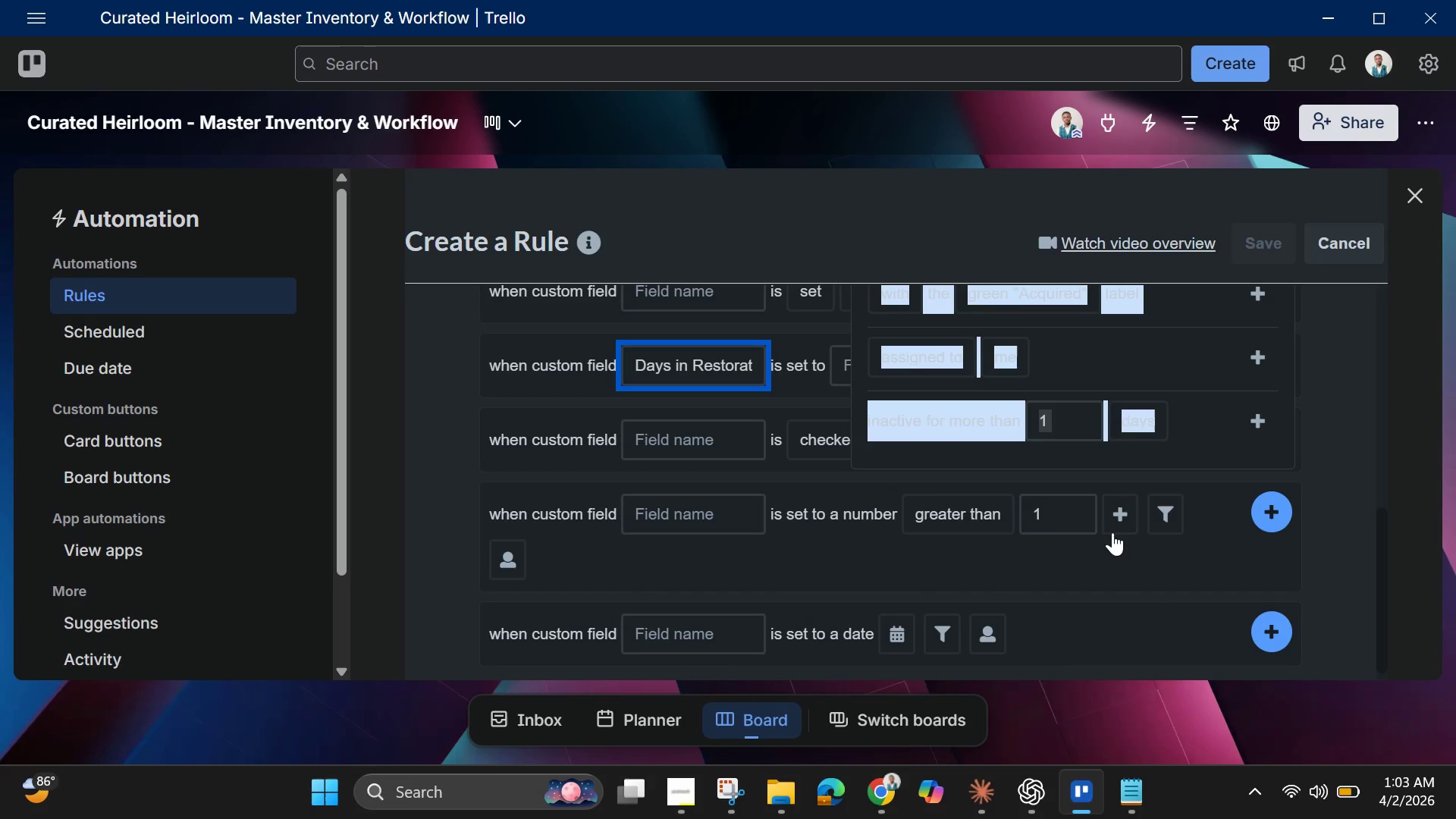 
left_click([1118, 516])
 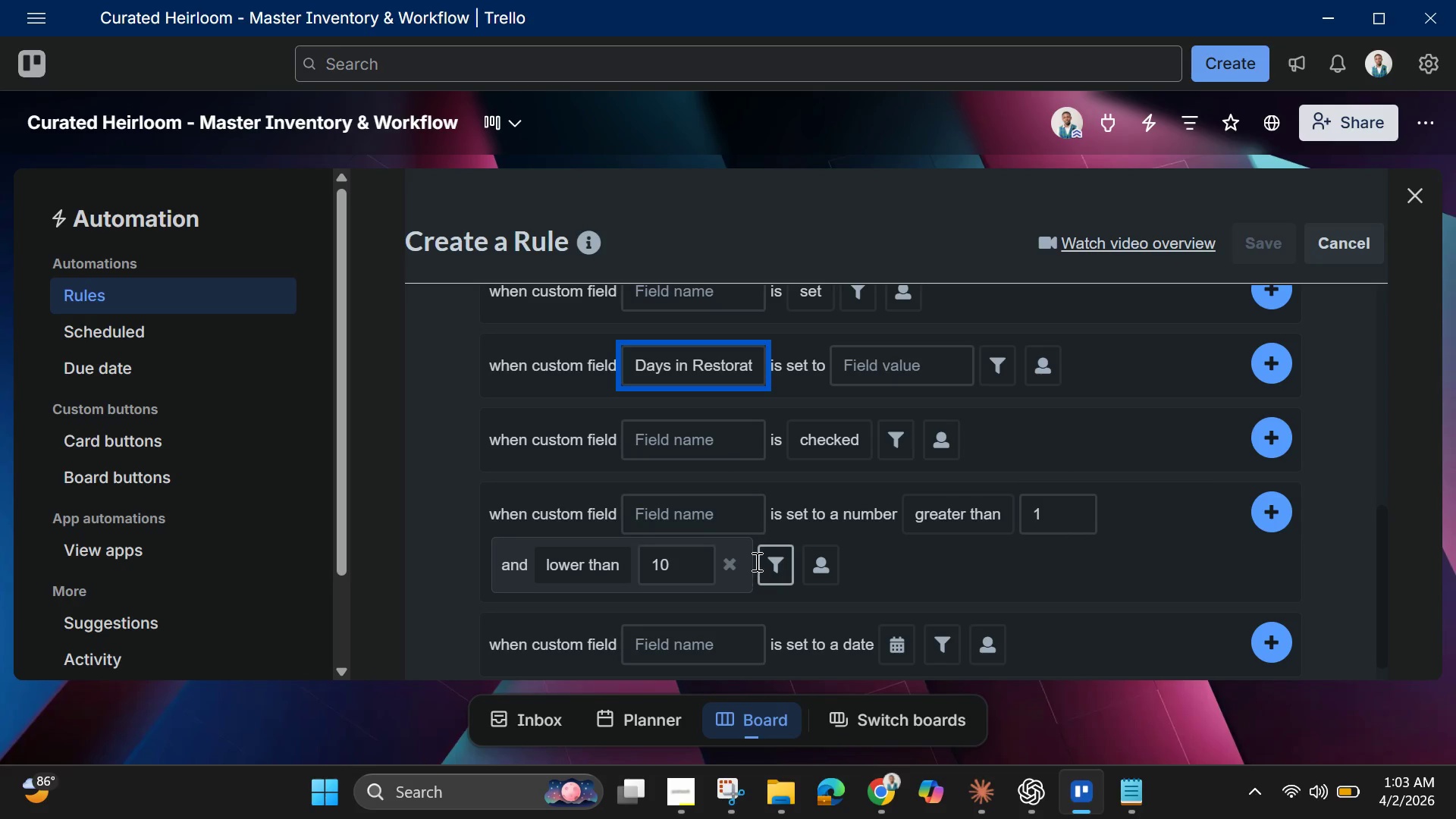 
scroll: coordinate [758, 562], scroll_direction: down, amount: 2.0
 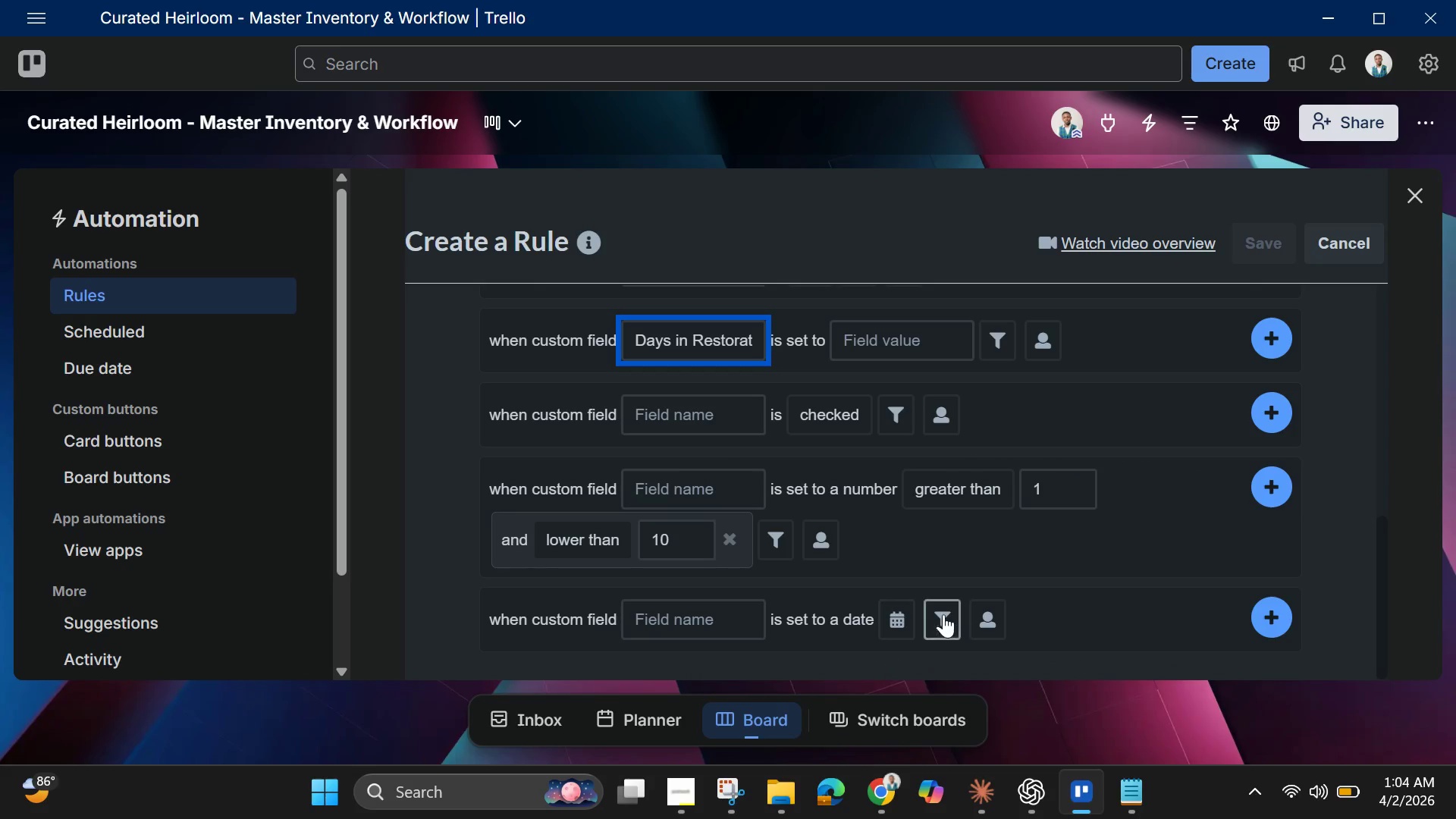 
left_click([946, 615])
 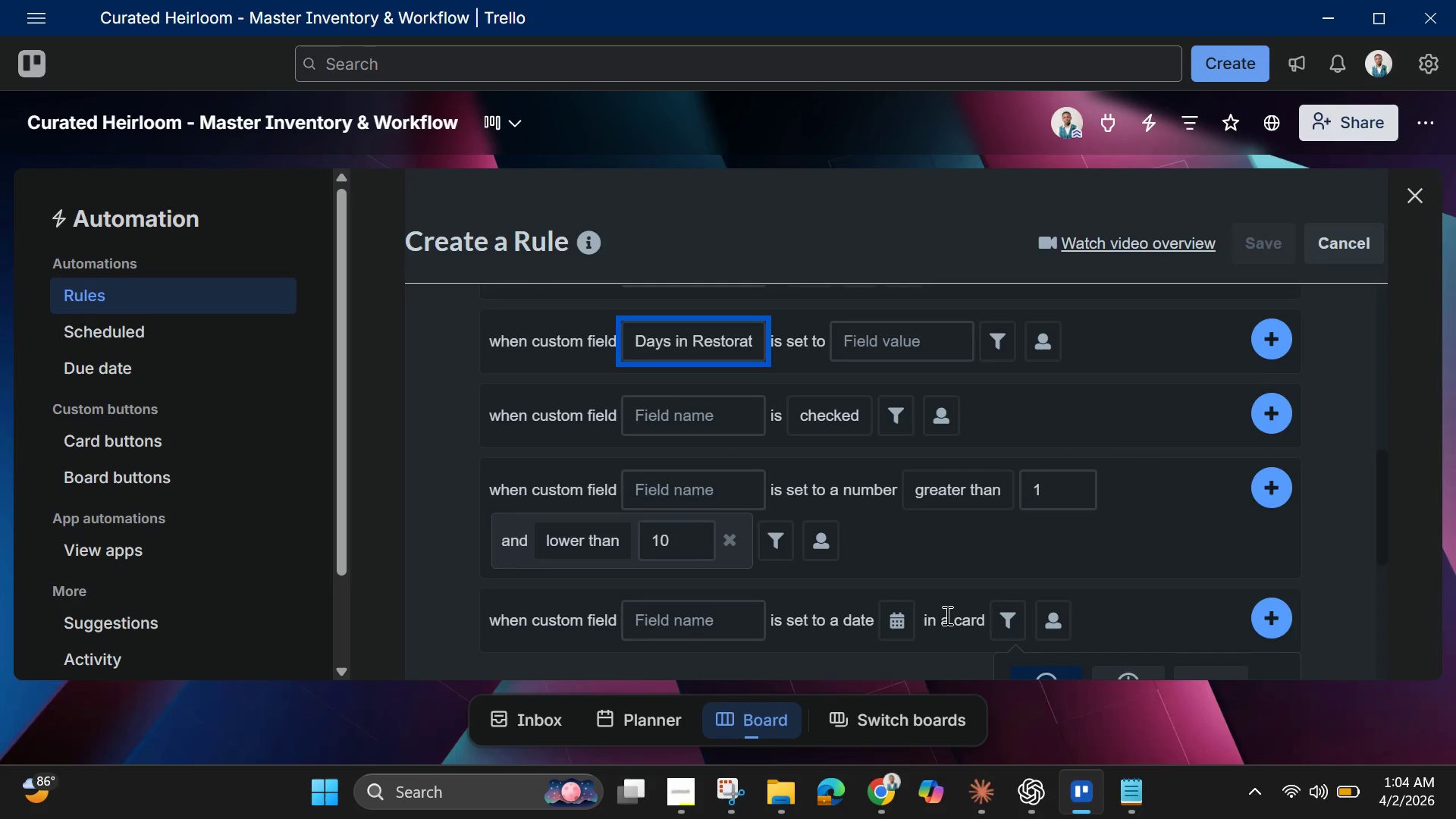 
scroll: coordinate [1157, 498], scroll_direction: down, amount: 6.0
 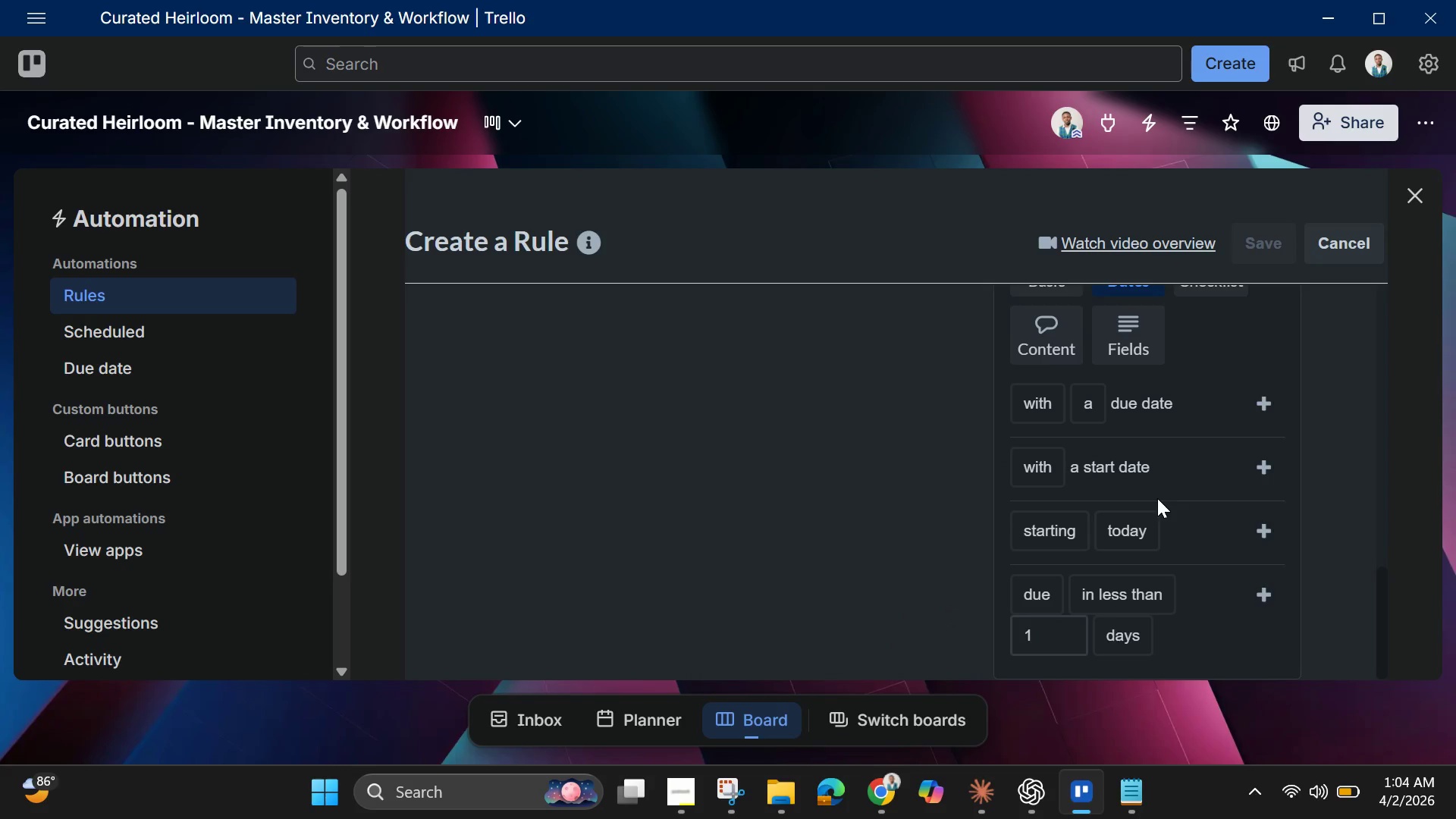 
scroll: coordinate [1157, 496], scroll_direction: up, amount: 2.0
 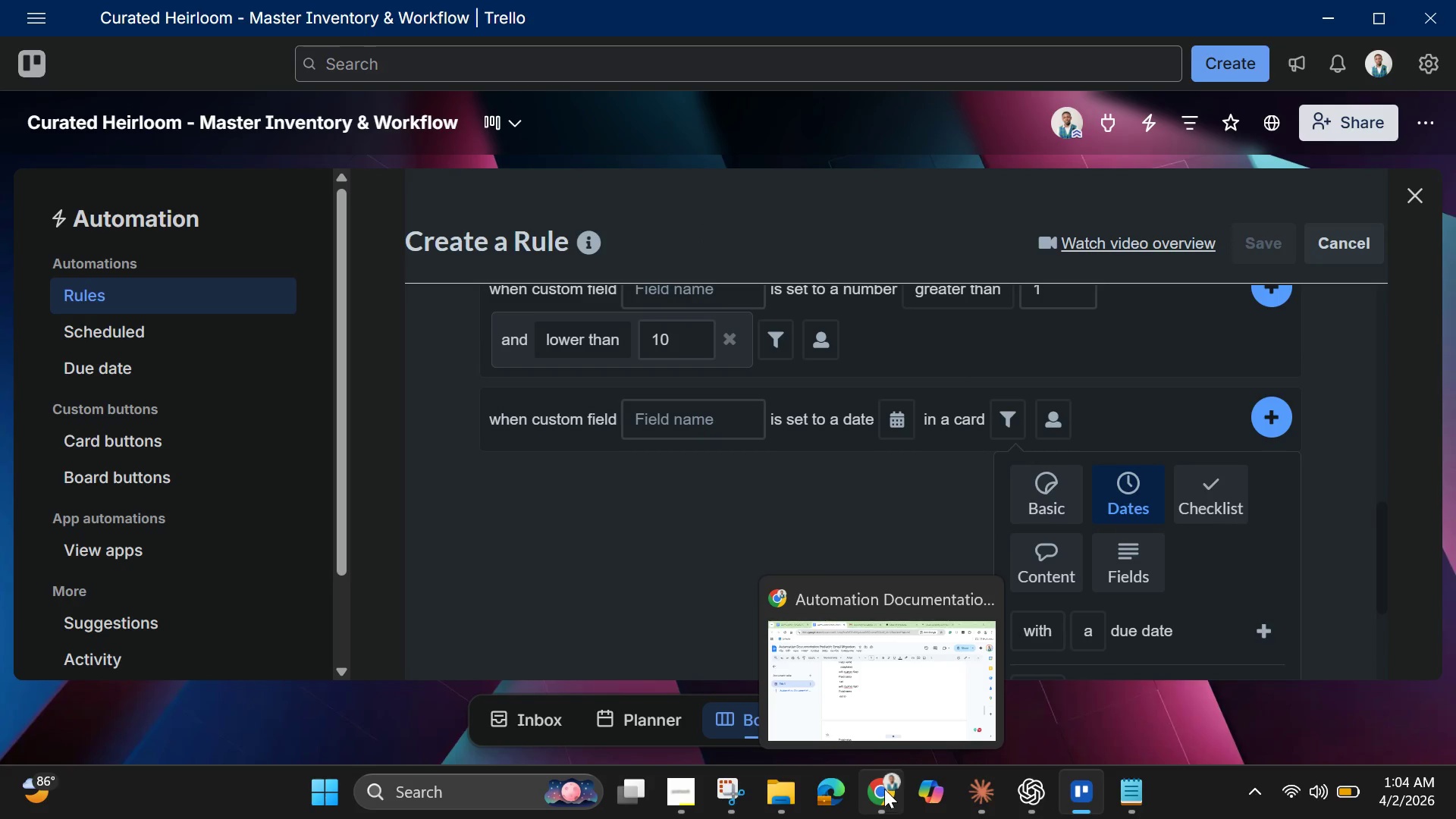 
left_click([885, 787])
 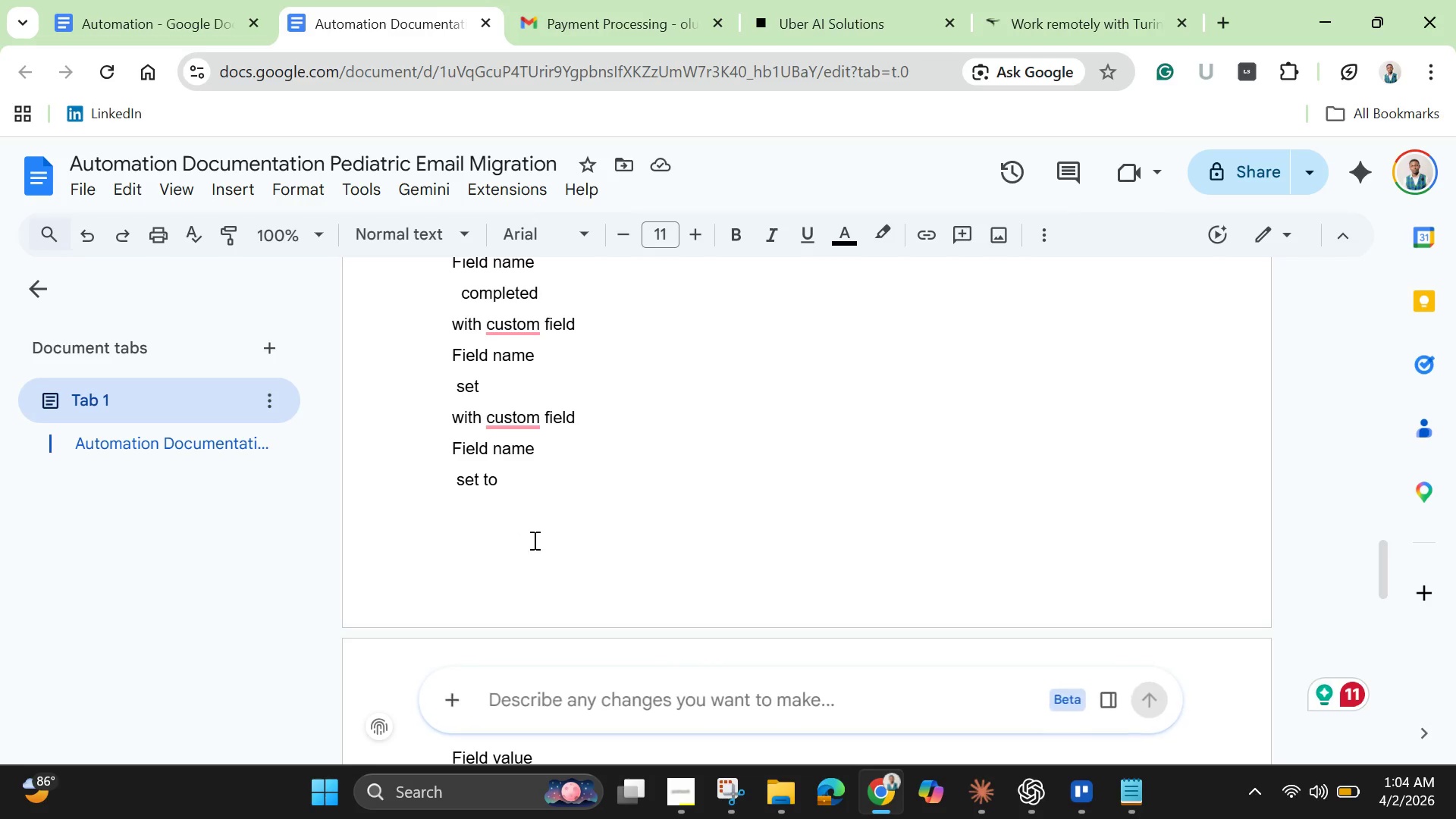 
scroll: coordinate [557, 576], scroll_direction: down, amount: 8.0
 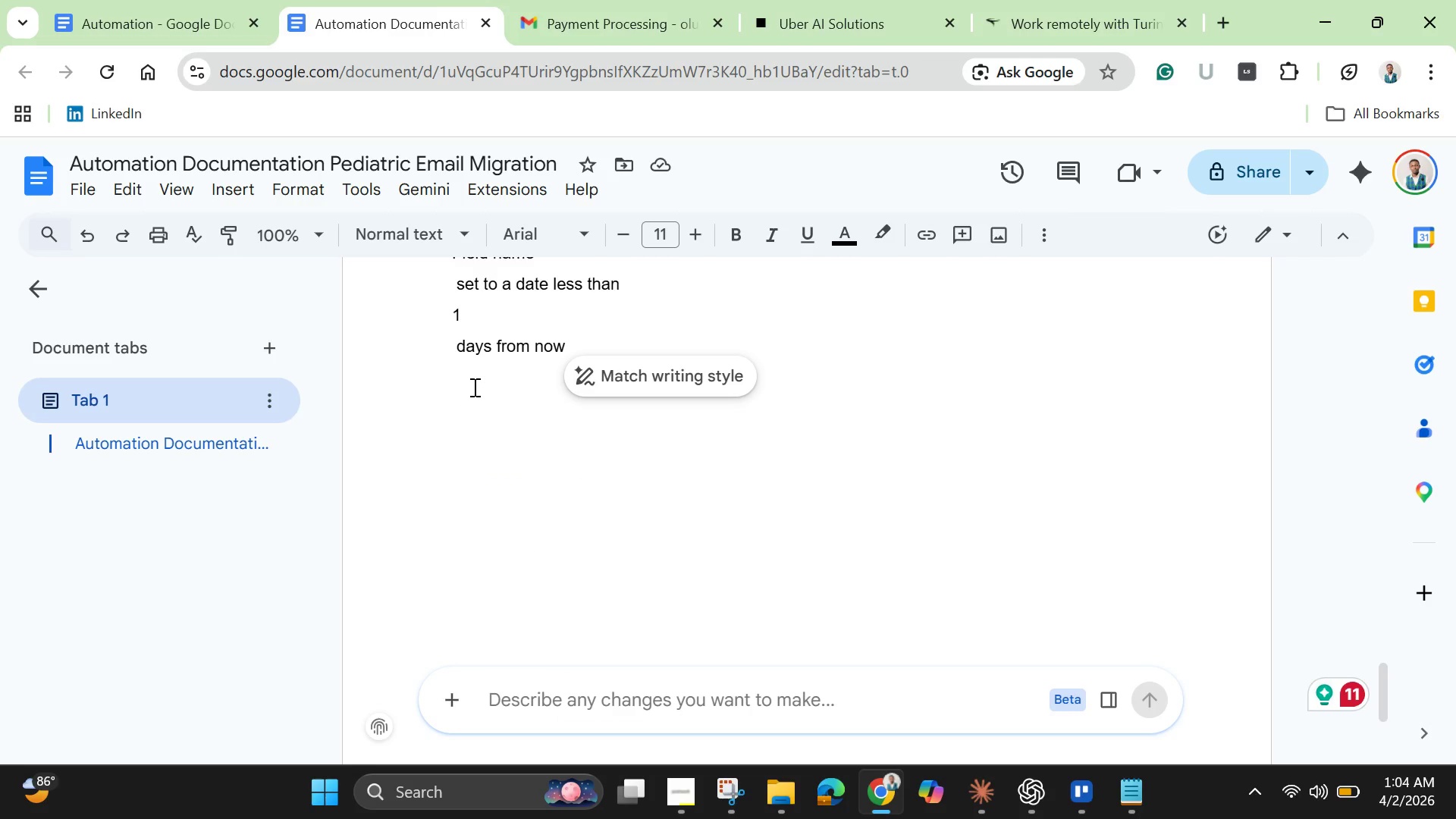 
key(Enter)
 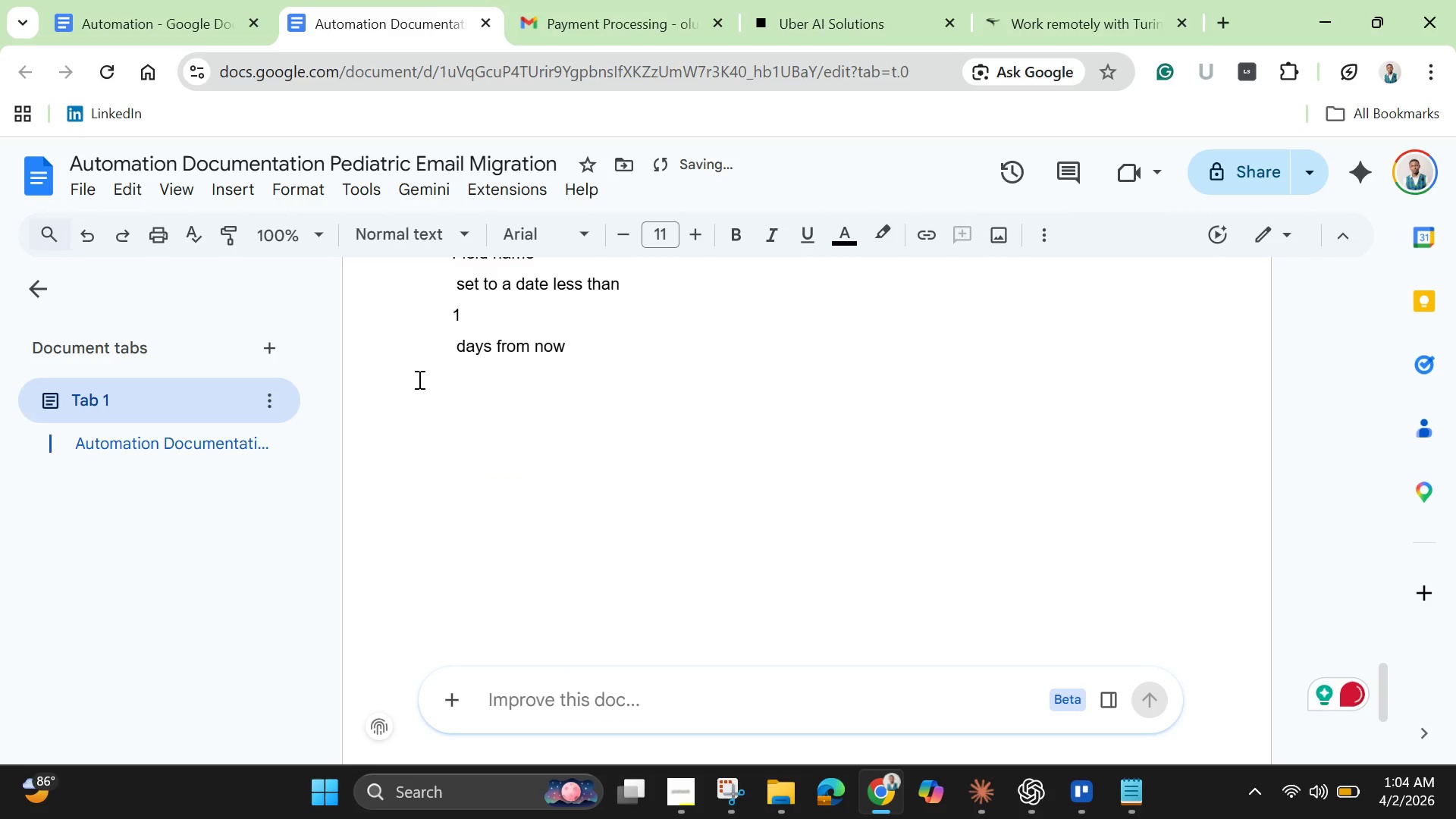 
right_click([447, 391])
 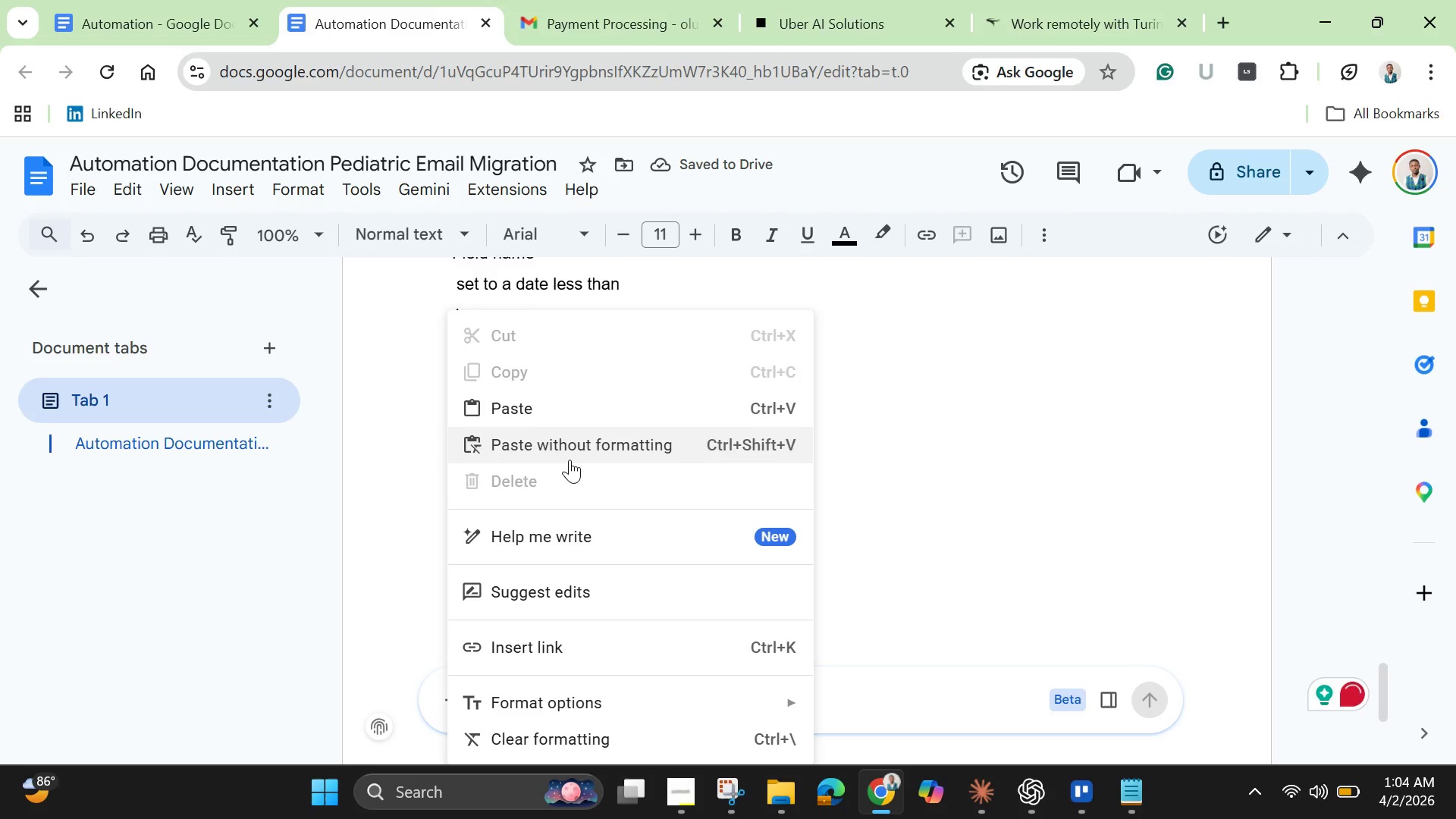 
left_click([570, 460])
 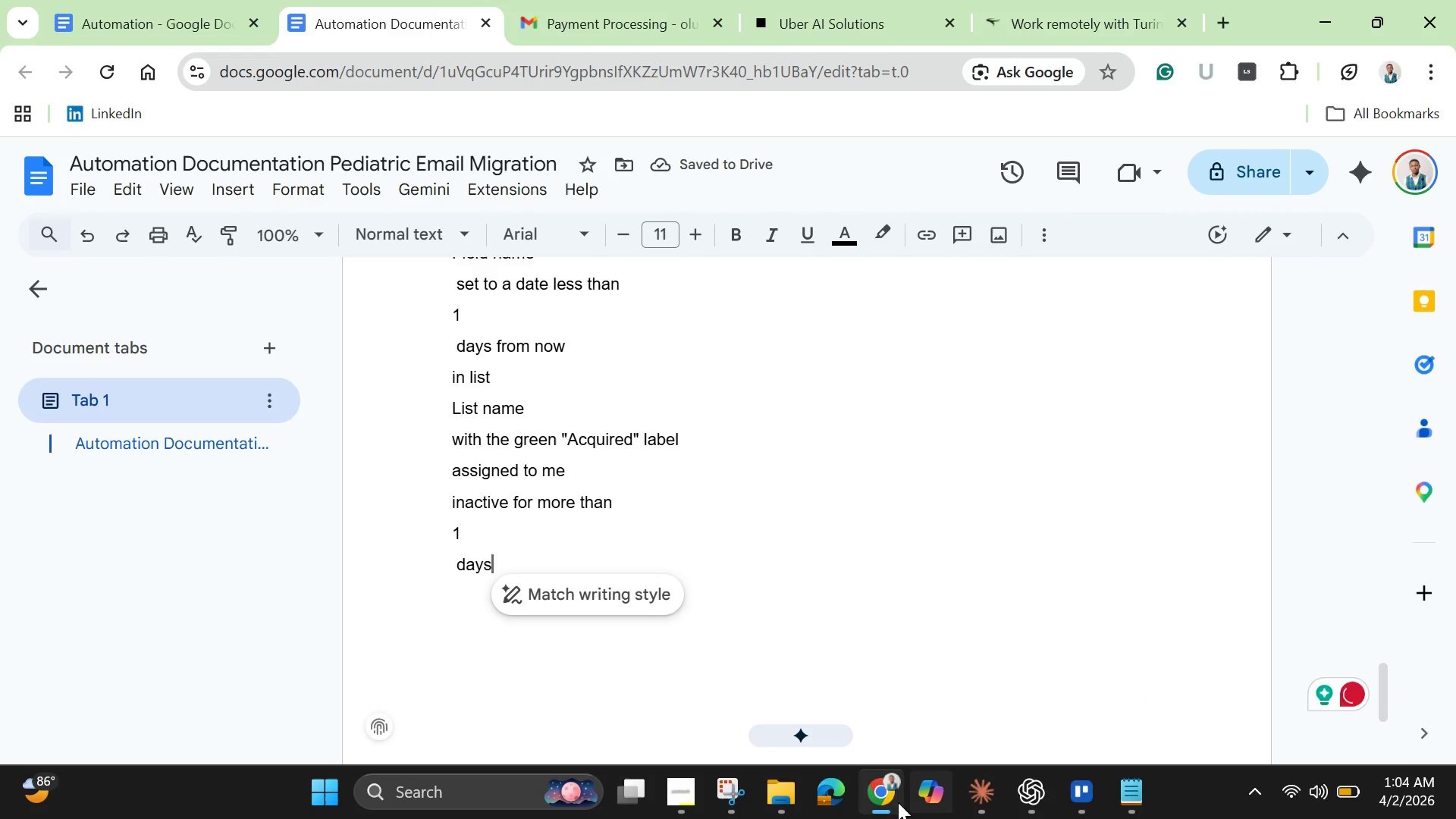 
left_click([888, 791])
 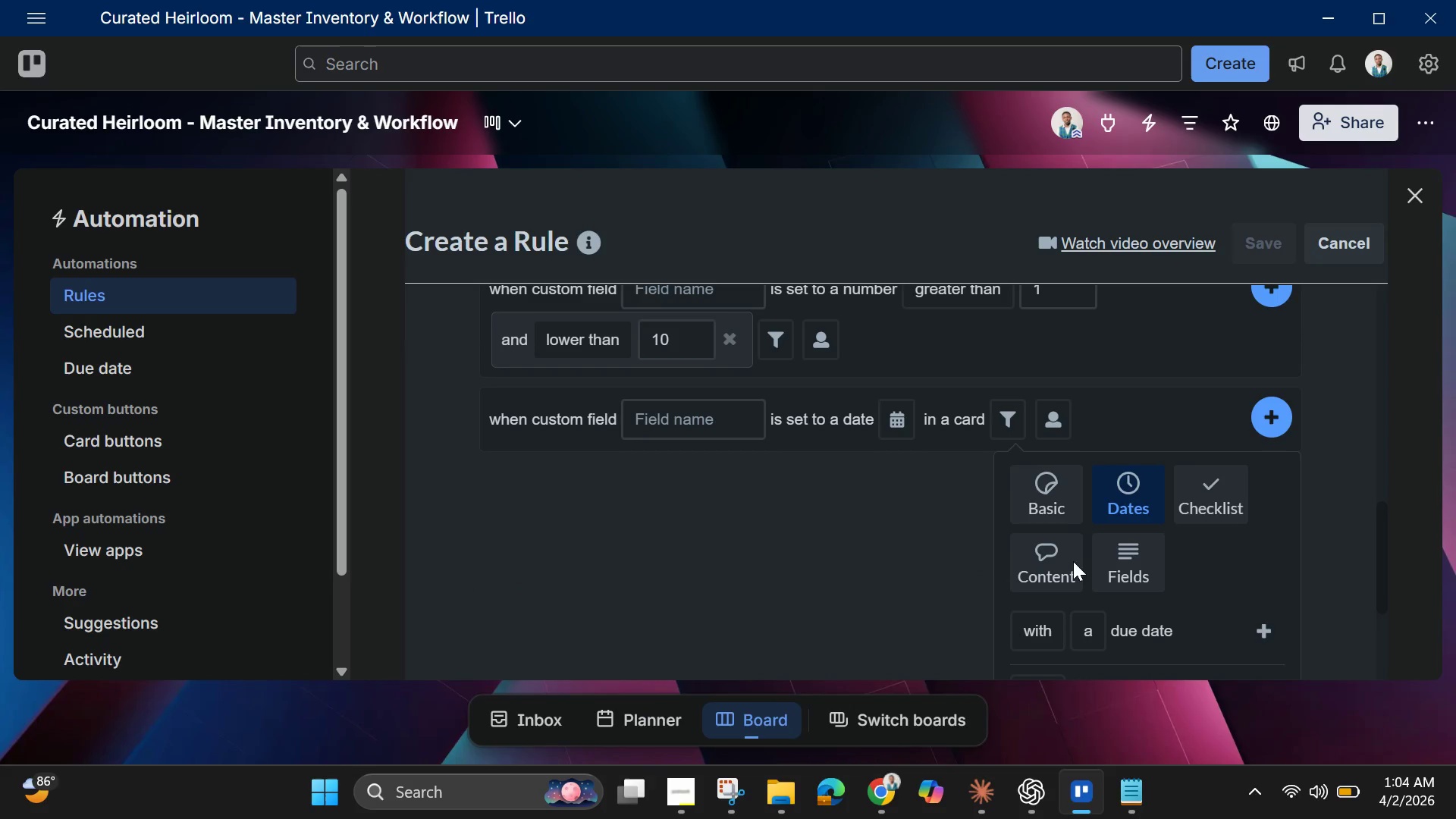 
scroll: coordinate [1064, 552], scroll_direction: down, amount: 2.0
 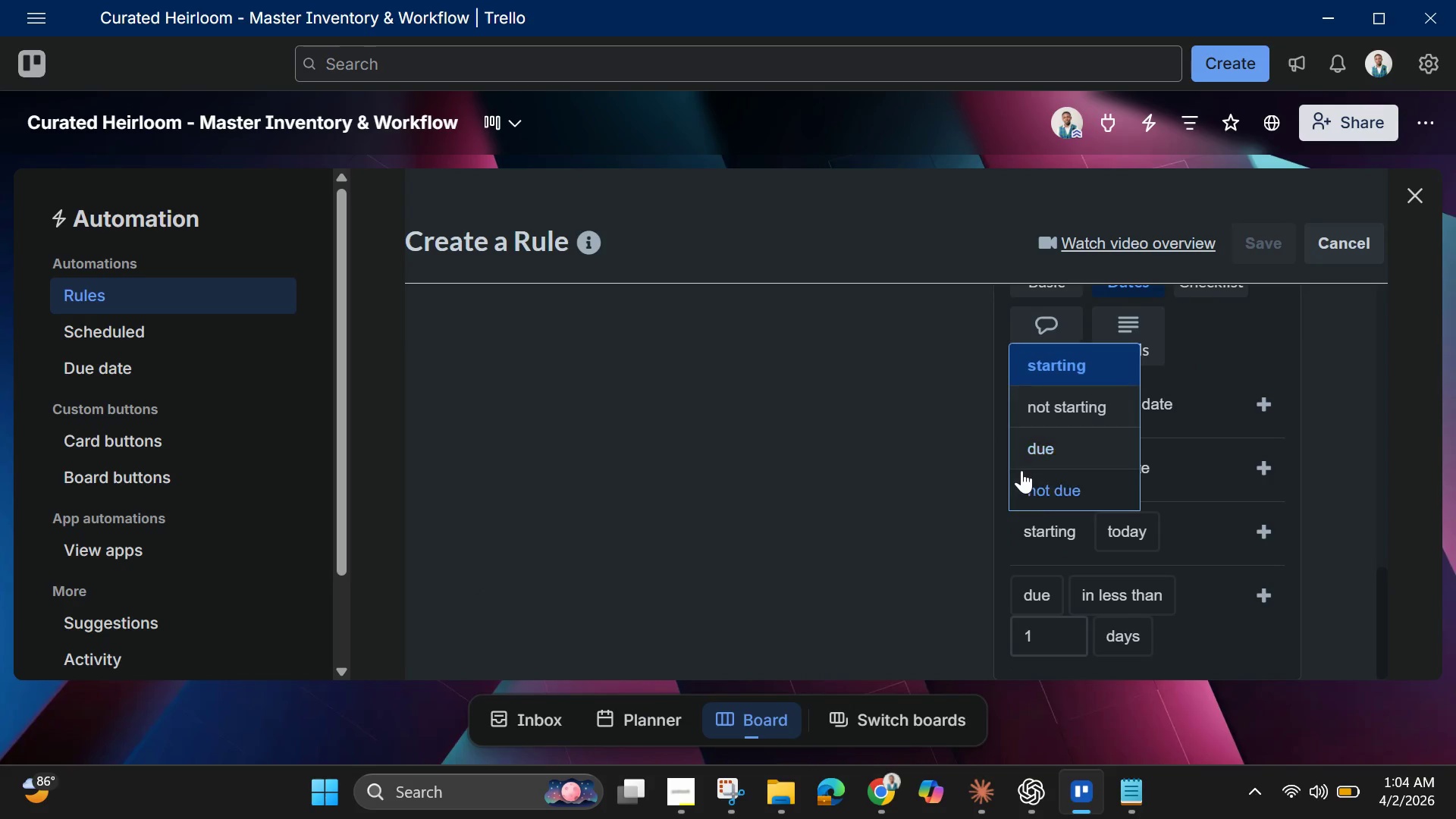 
scroll: coordinate [1021, 469], scroll_direction: up, amount: 1.0
 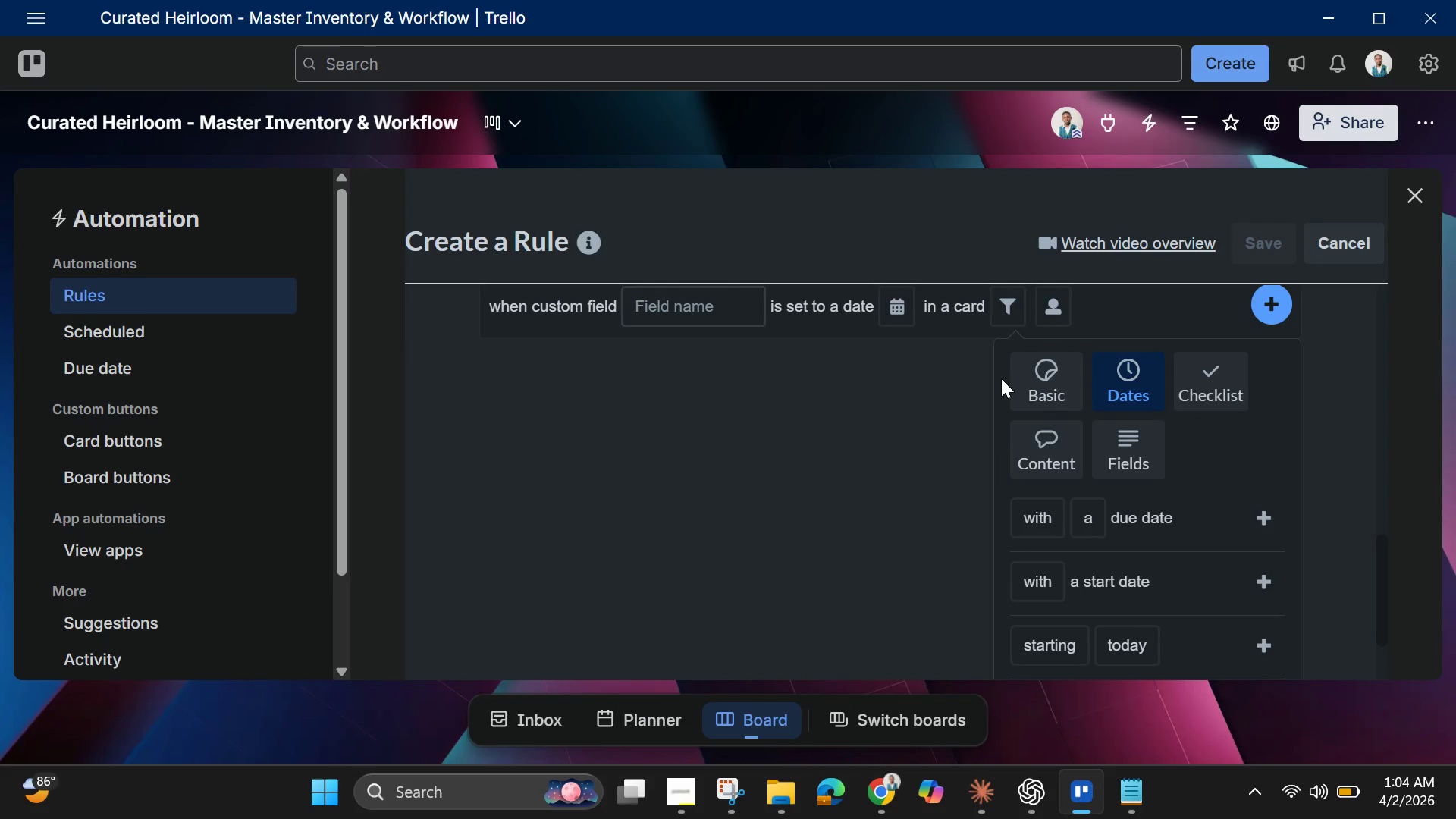 
left_click_drag(start_coordinate=[992, 366], to_coordinate=[1227, 625])
 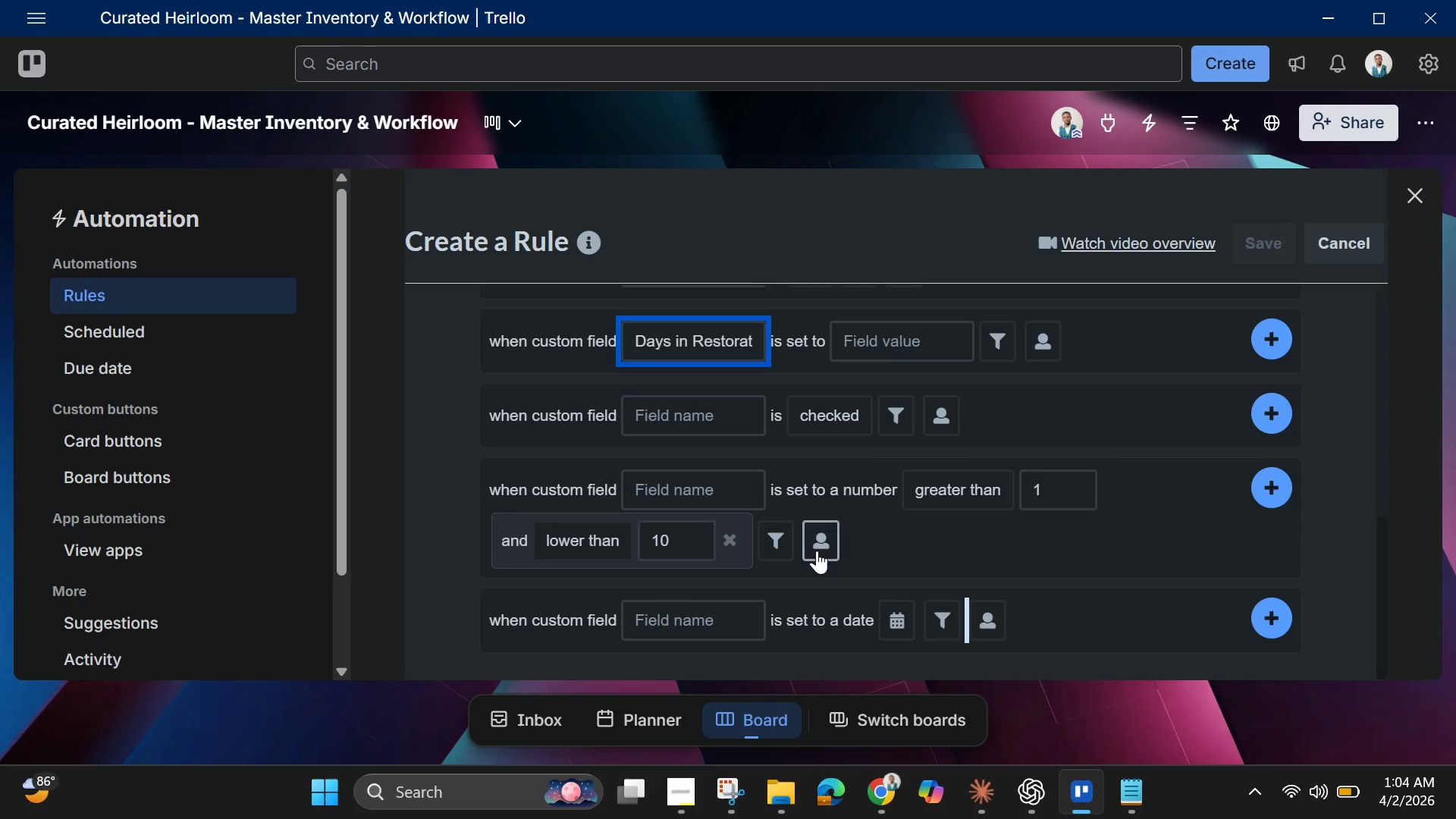 
left_click([978, 617])
 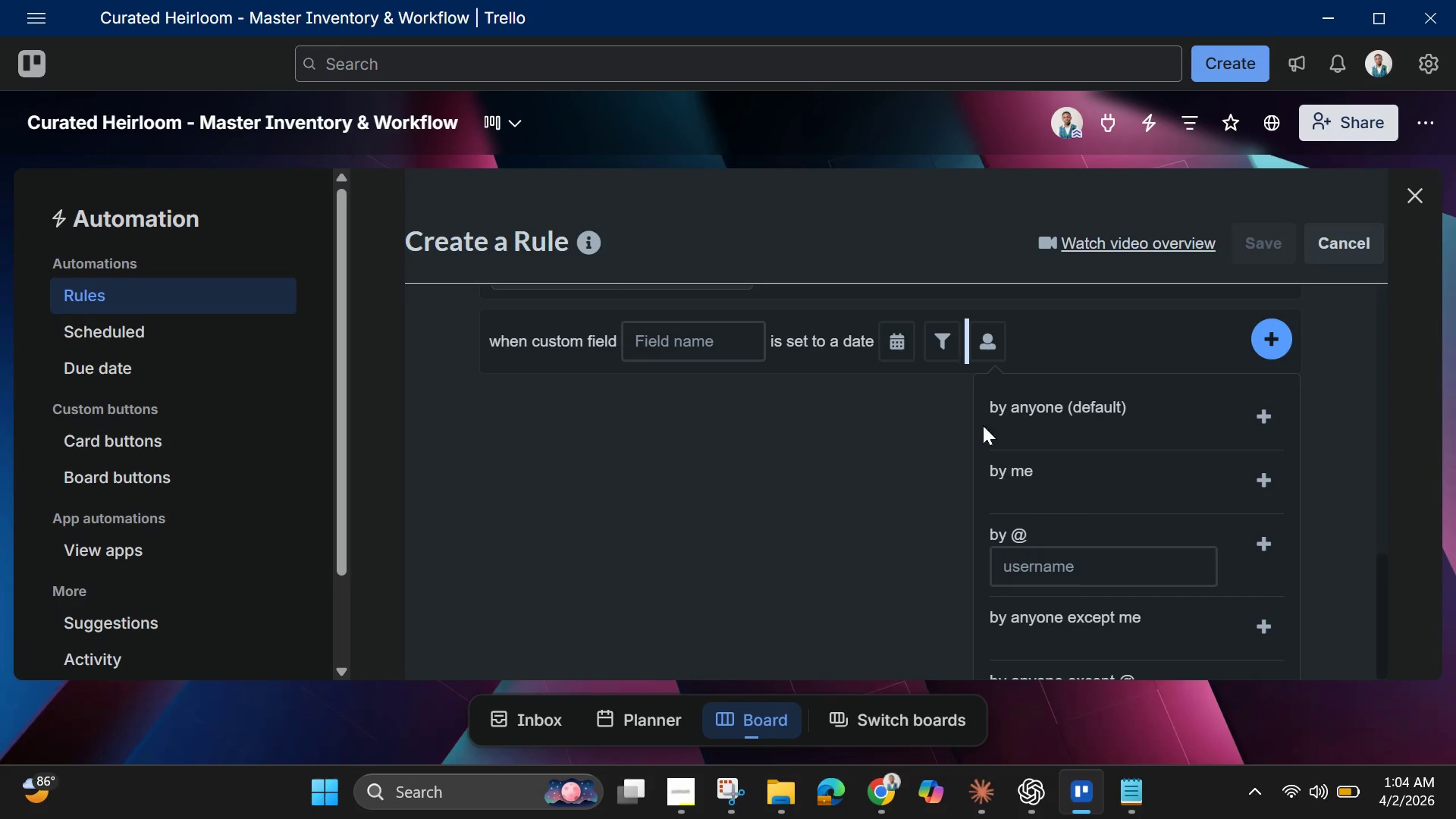 
left_click([937, 340])
 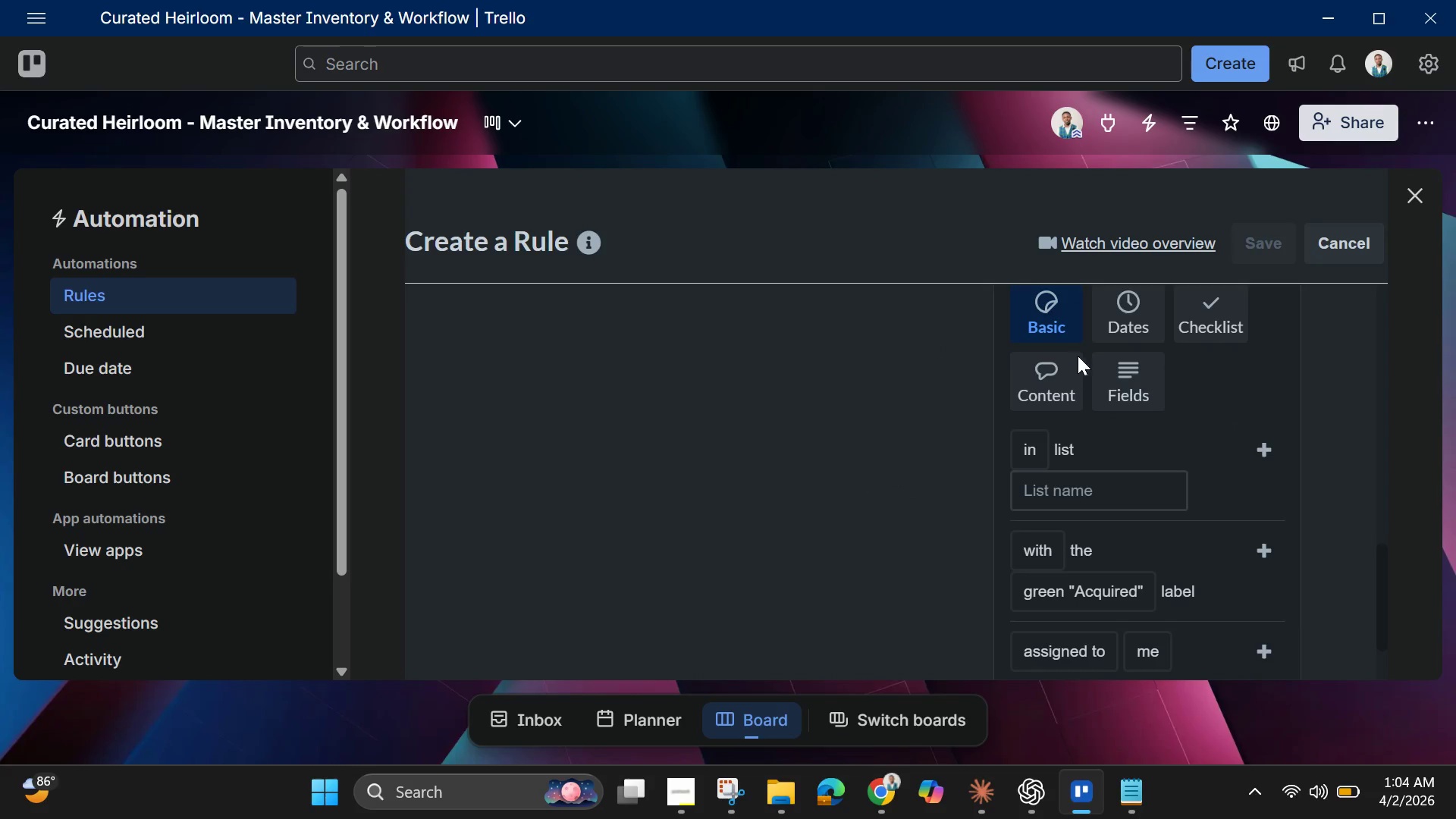 
left_click([1125, 314])
 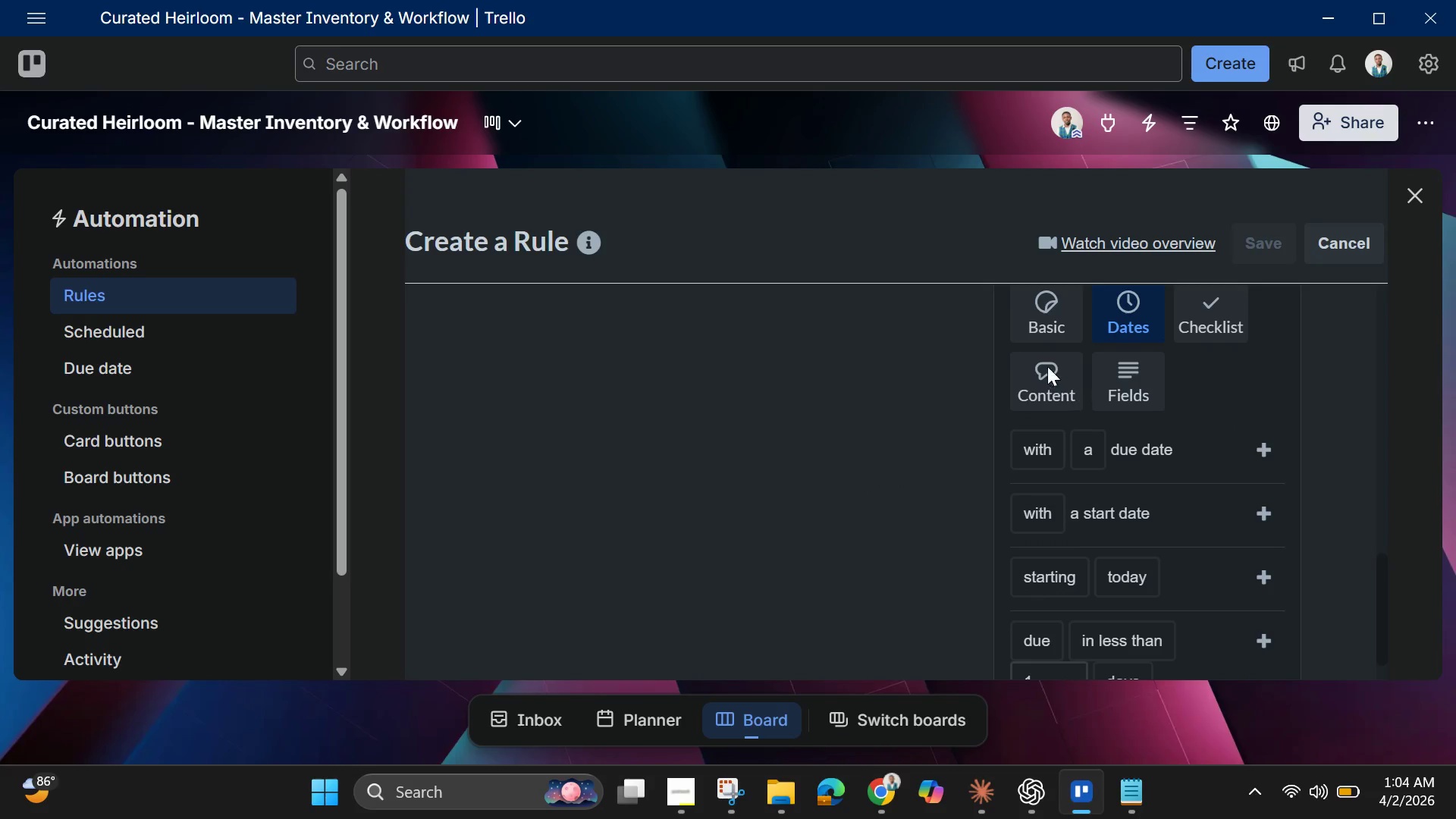 
left_click_drag(start_coordinate=[1002, 325], to_coordinate=[1236, 676])
 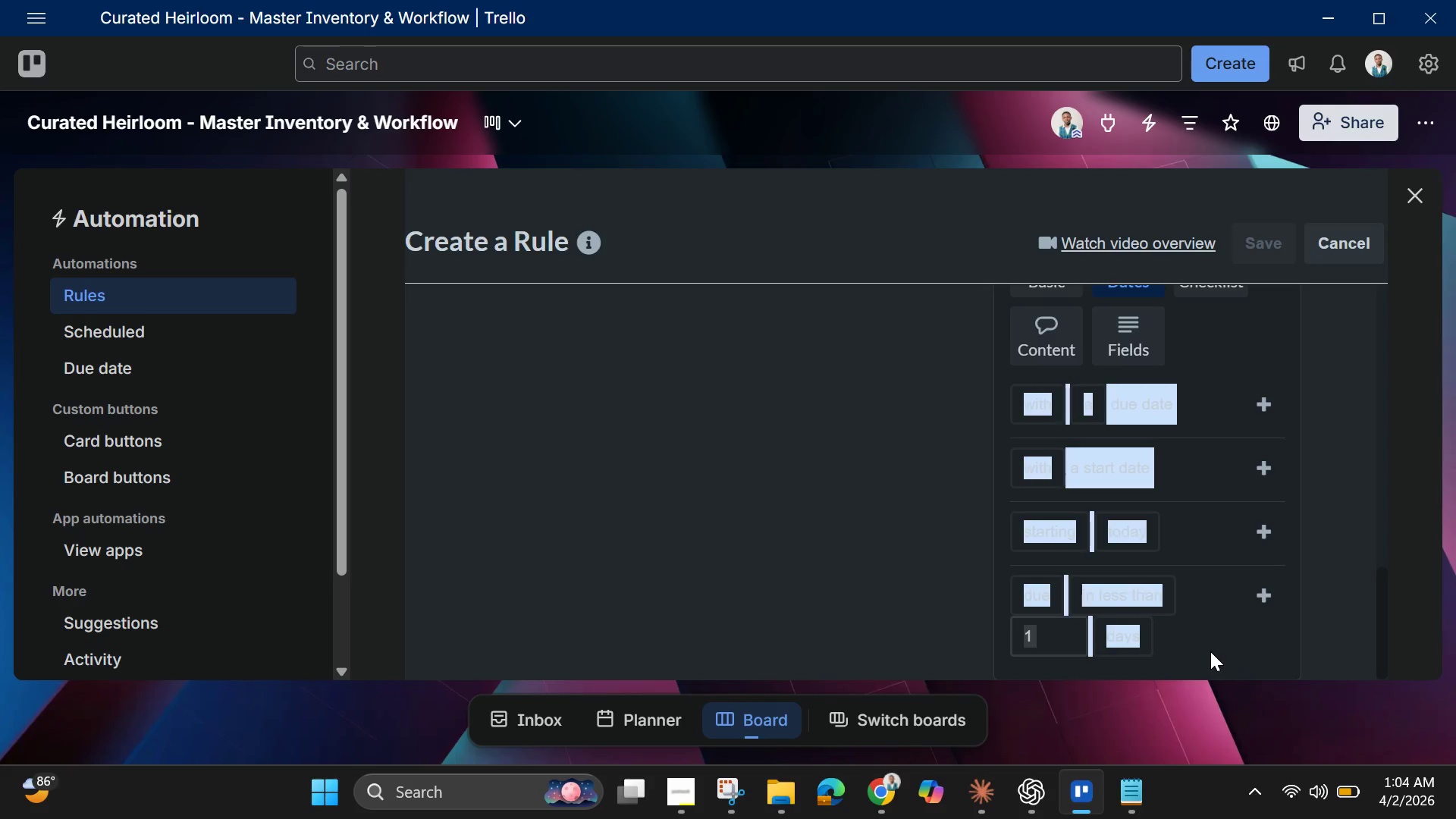 
key(Control+C)
 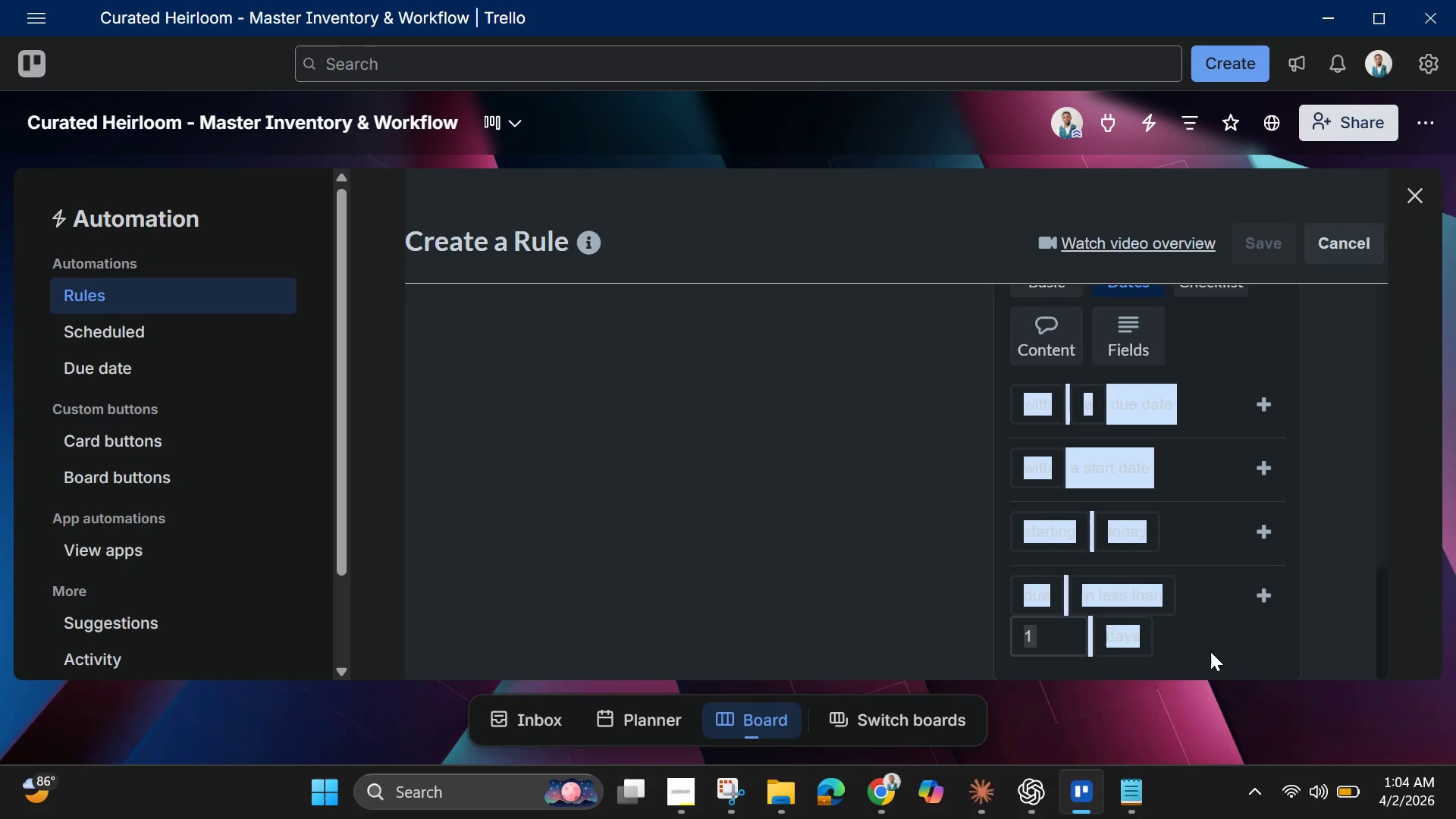 
key(Control+C)
 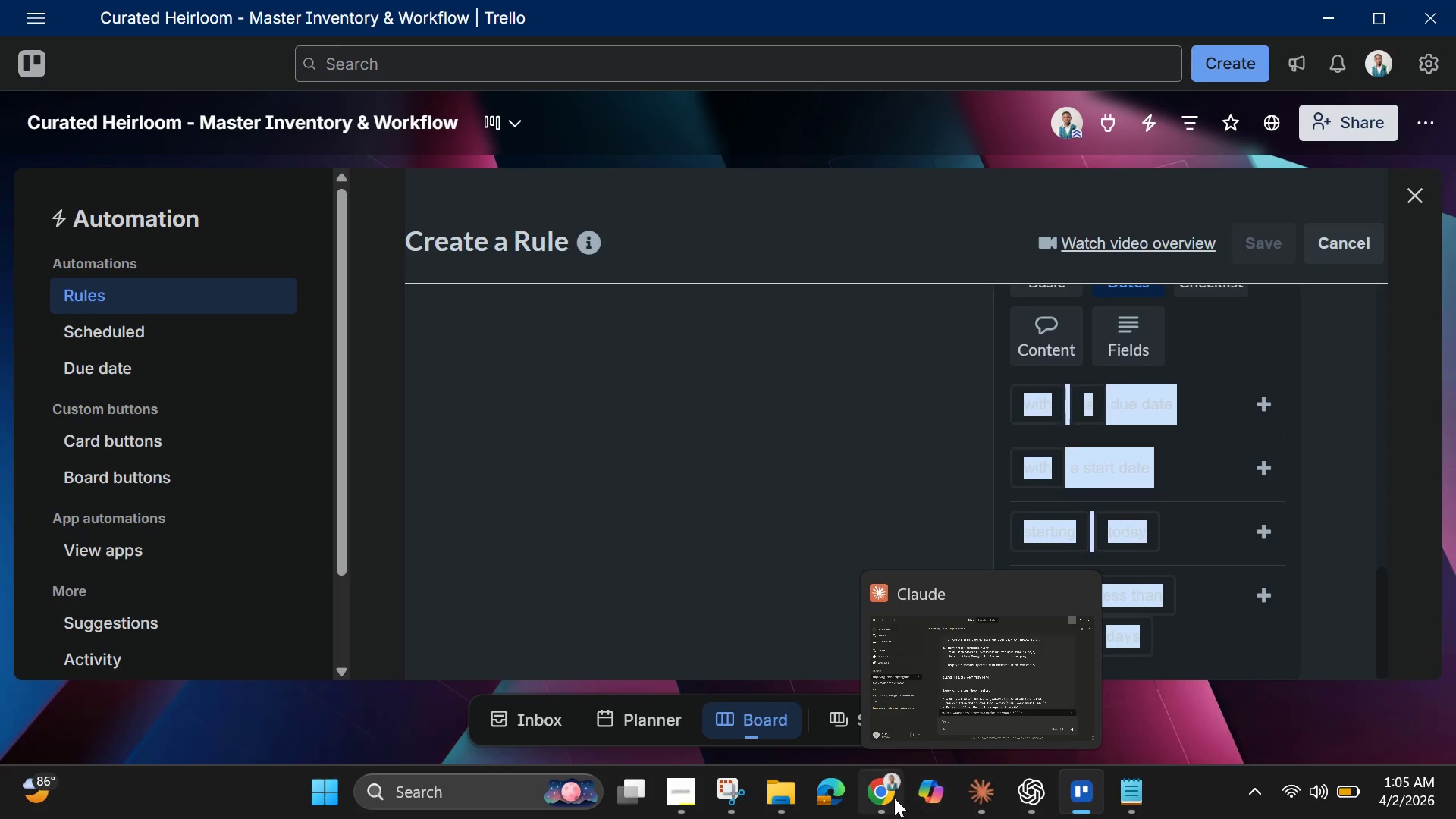 
left_click([880, 790])
 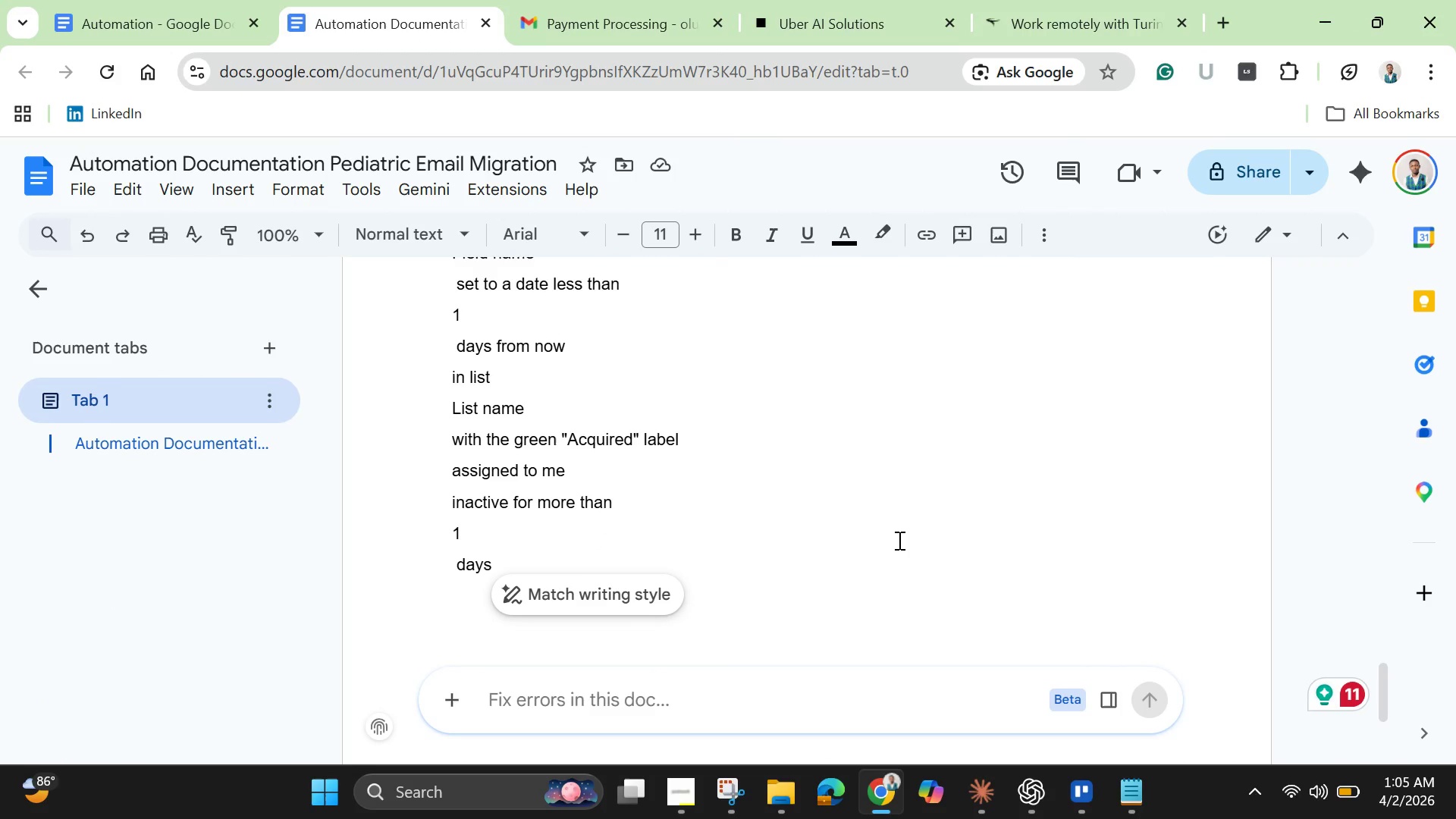 
key(Enter)
 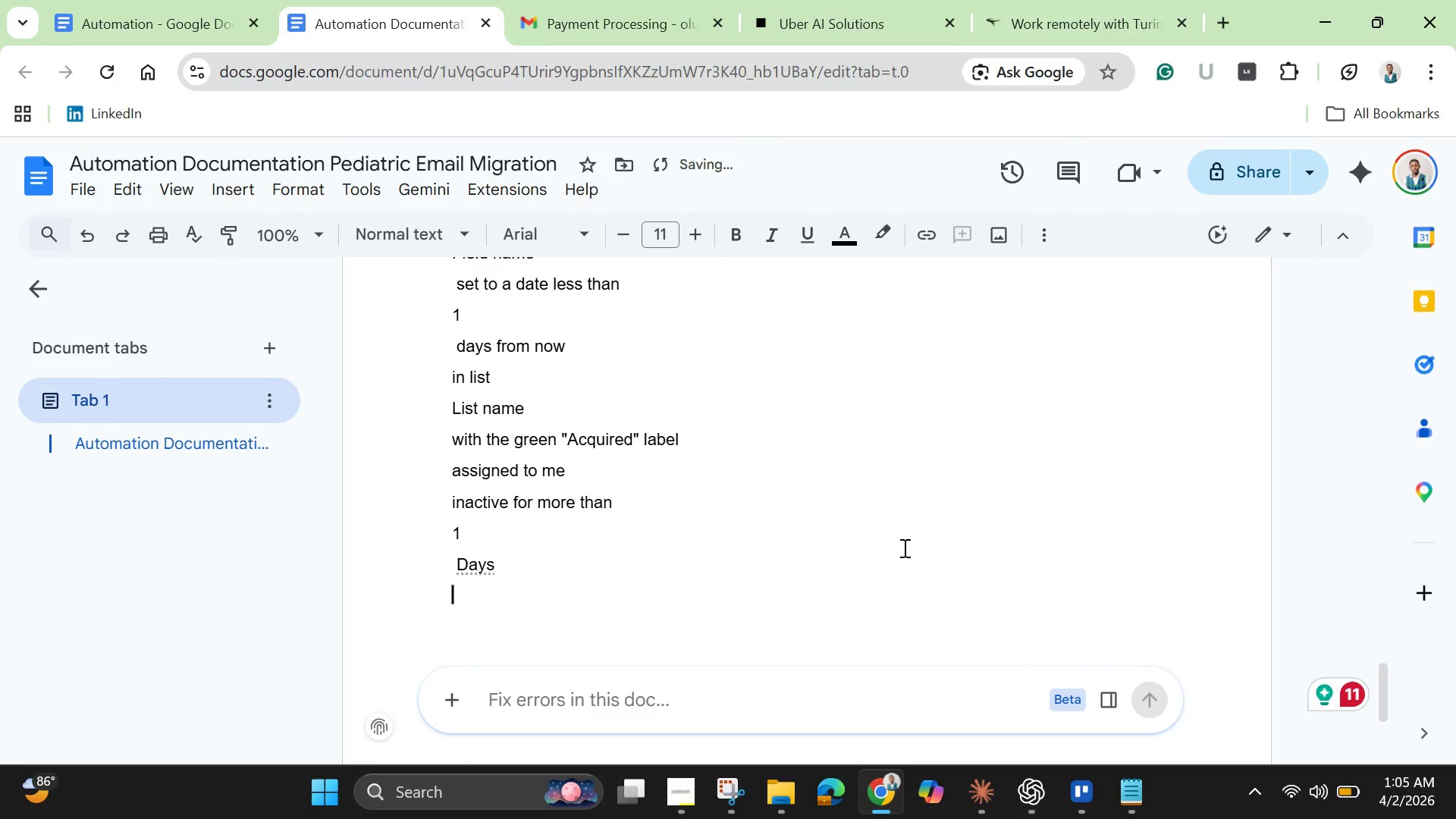 
key(Enter)
 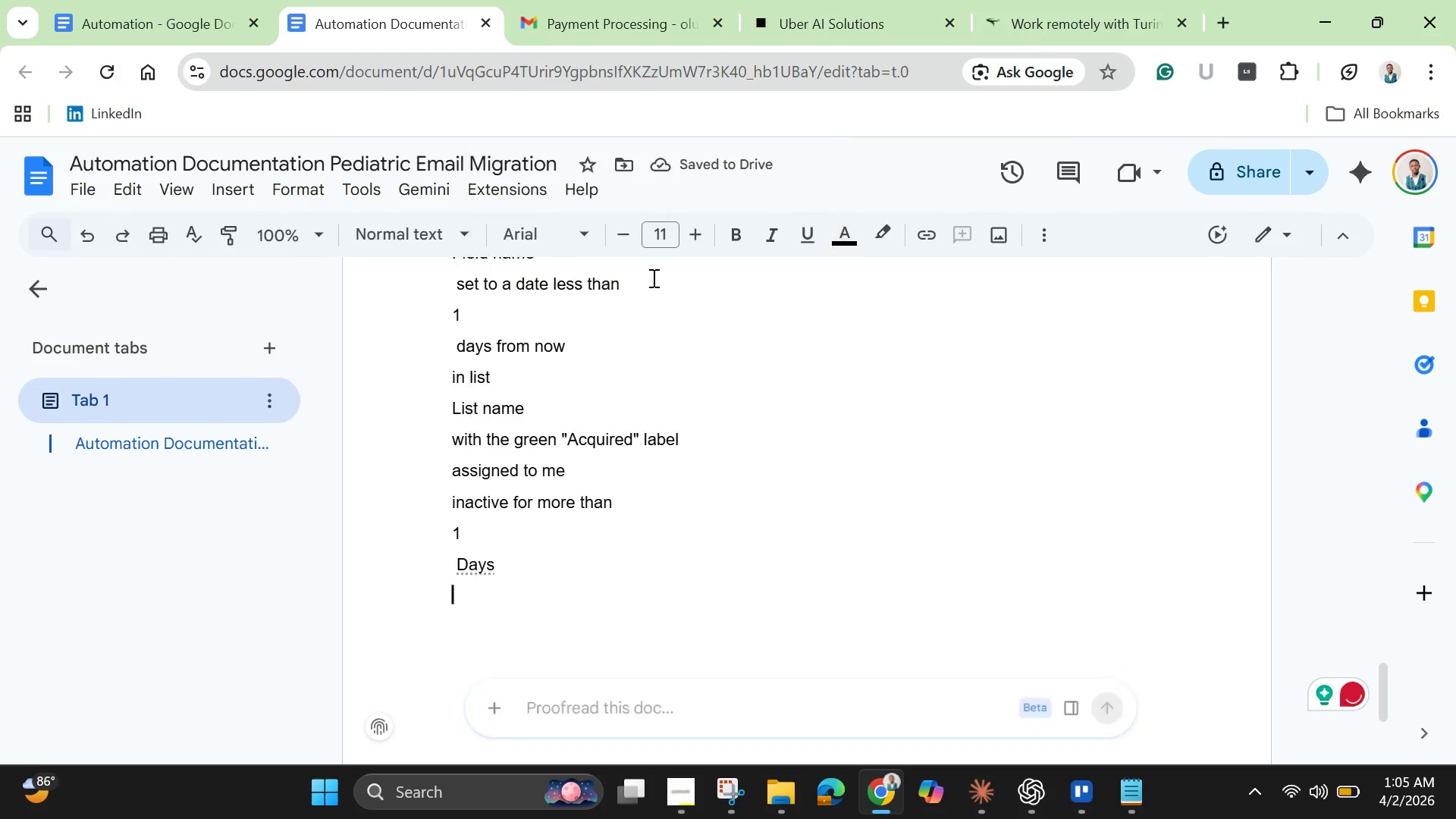 
wait(8.7)
 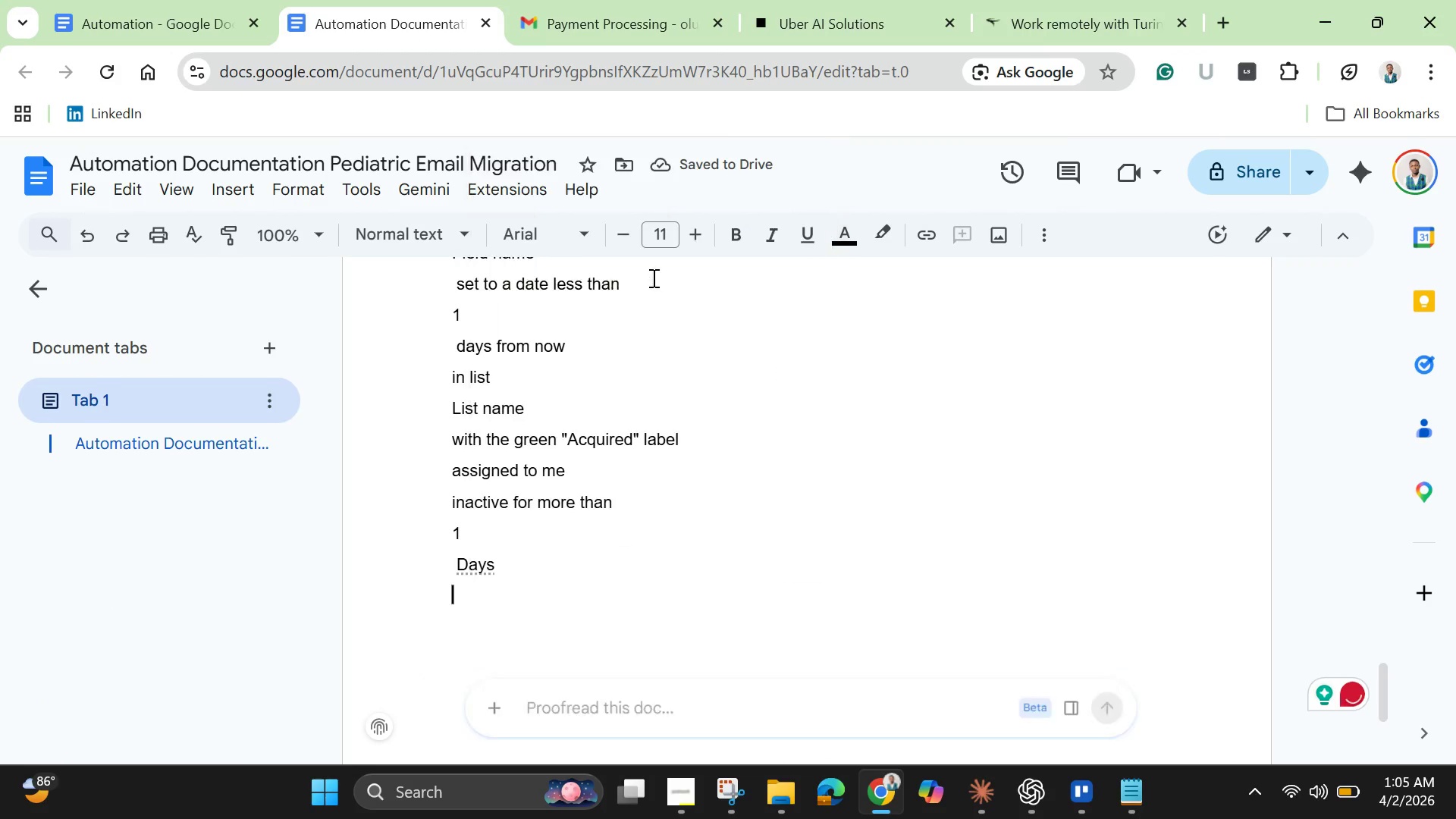 
left_click([1325, 22])
 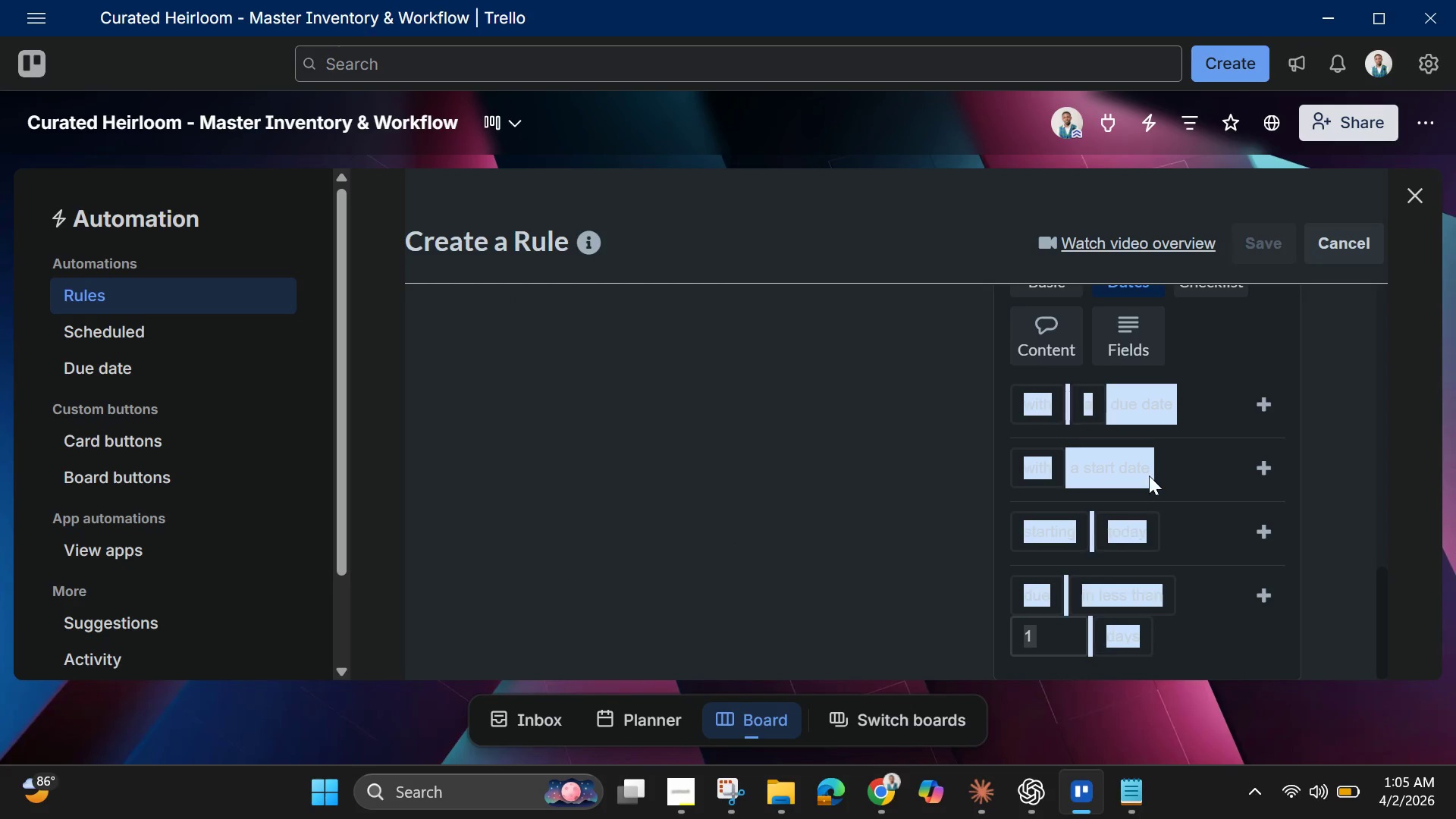 
scroll: coordinate [1149, 475], scroll_direction: up, amount: 1.0
 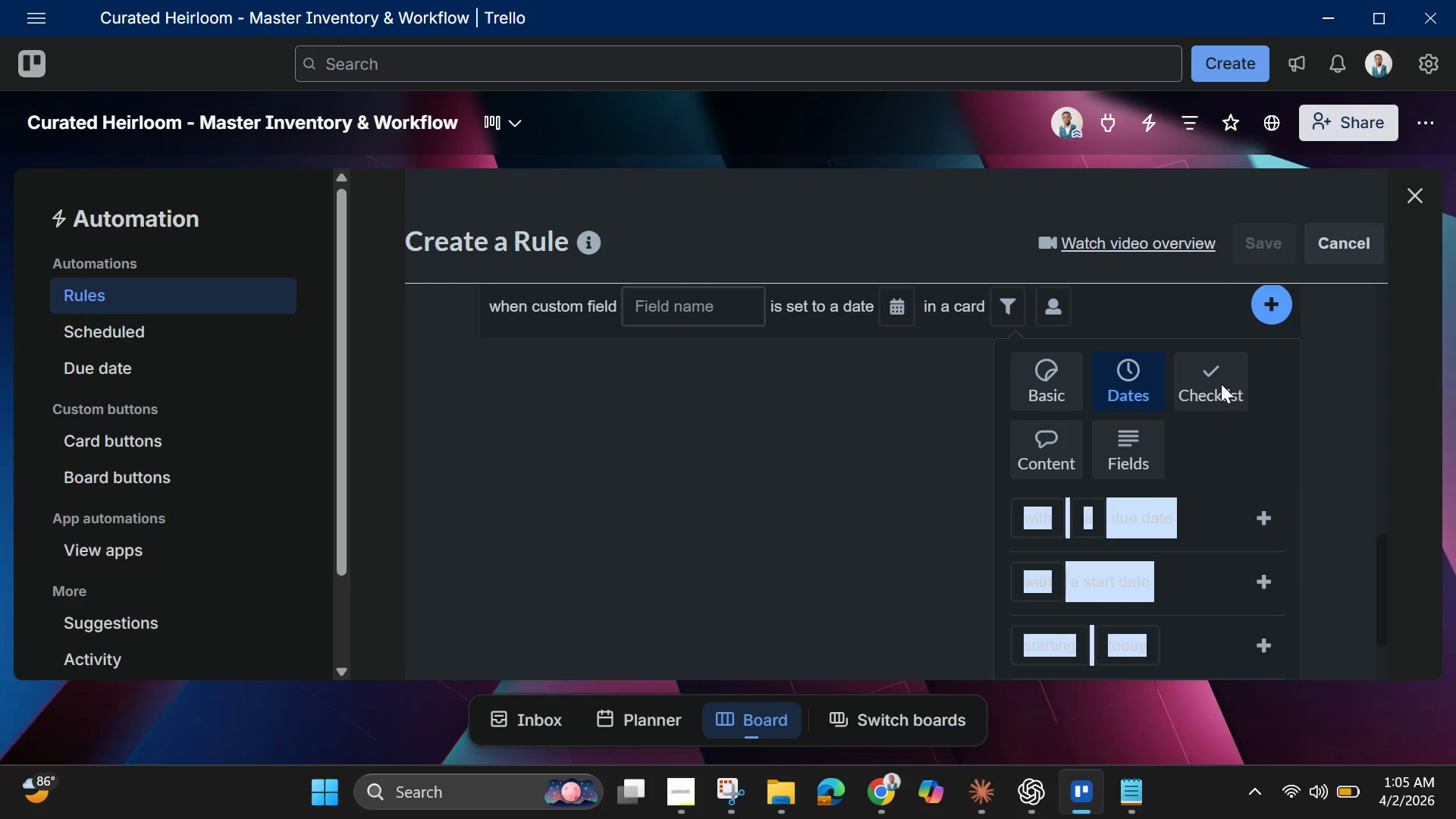 
left_click([1221, 384])
 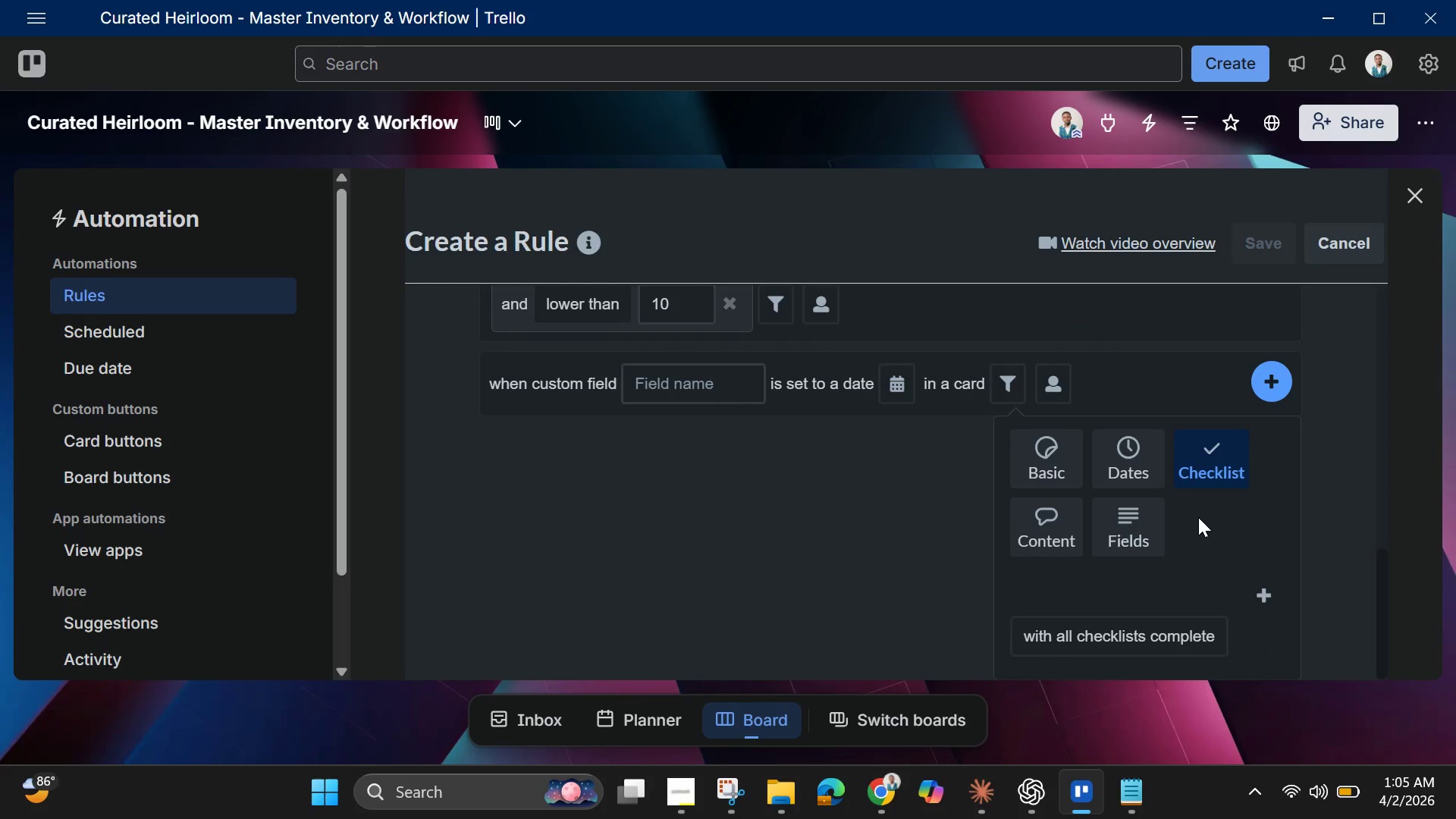 
scroll: coordinate [1181, 629], scroll_direction: down, amount: 8.0
 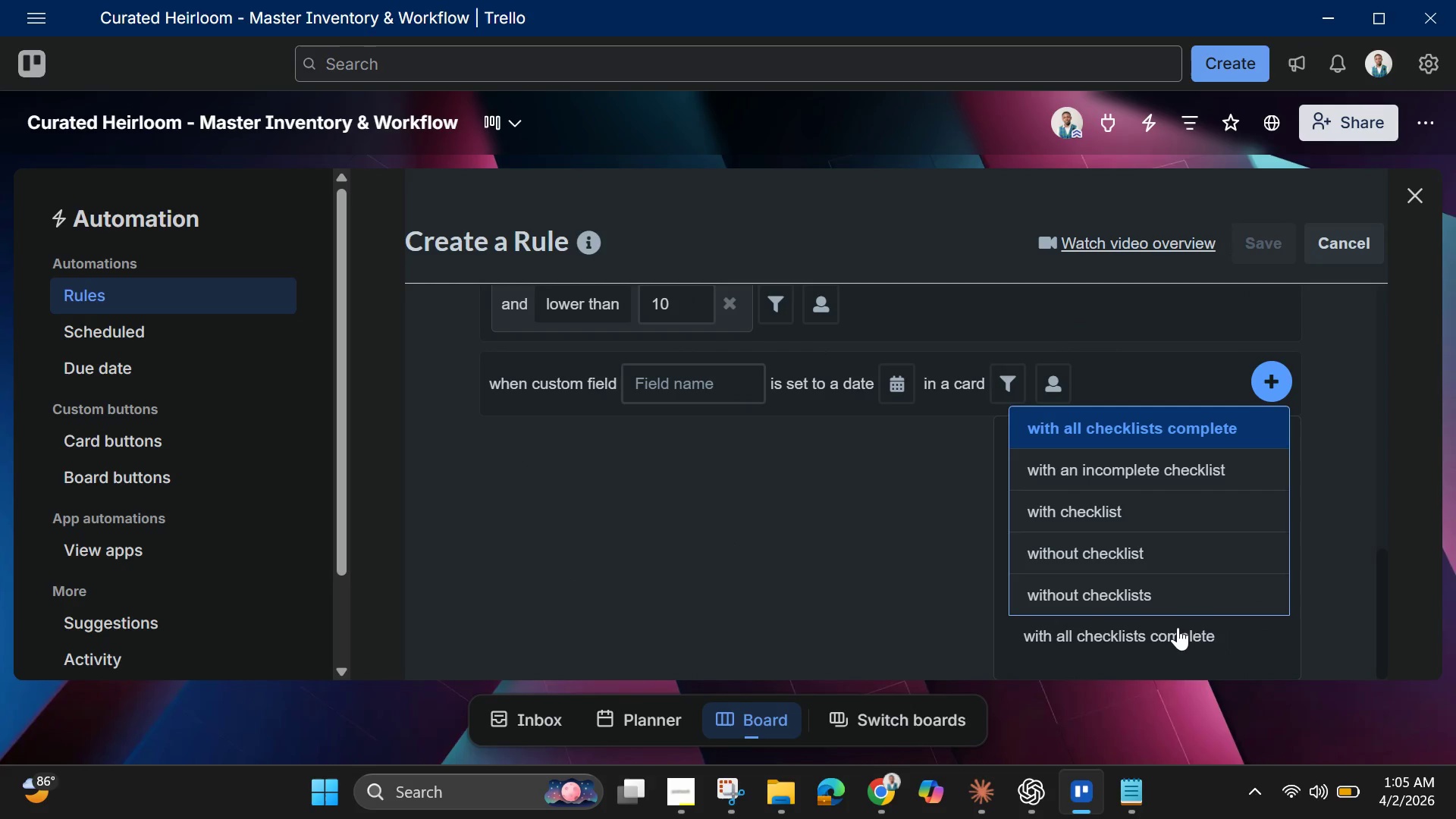 
mouse_move([1210, 644])
 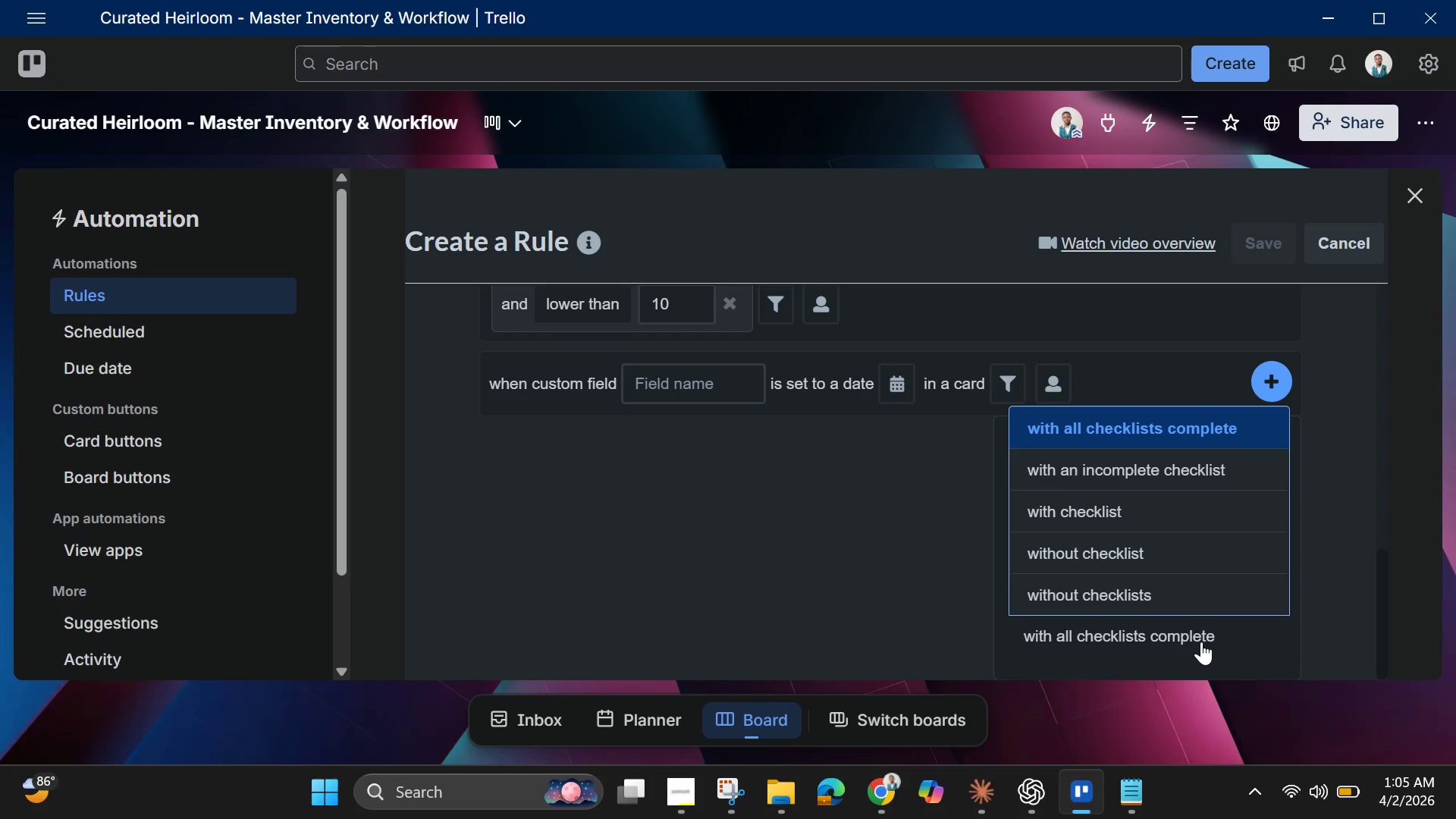 
left_click_drag(start_coordinate=[1198, 639], to_coordinate=[1034, 584])
 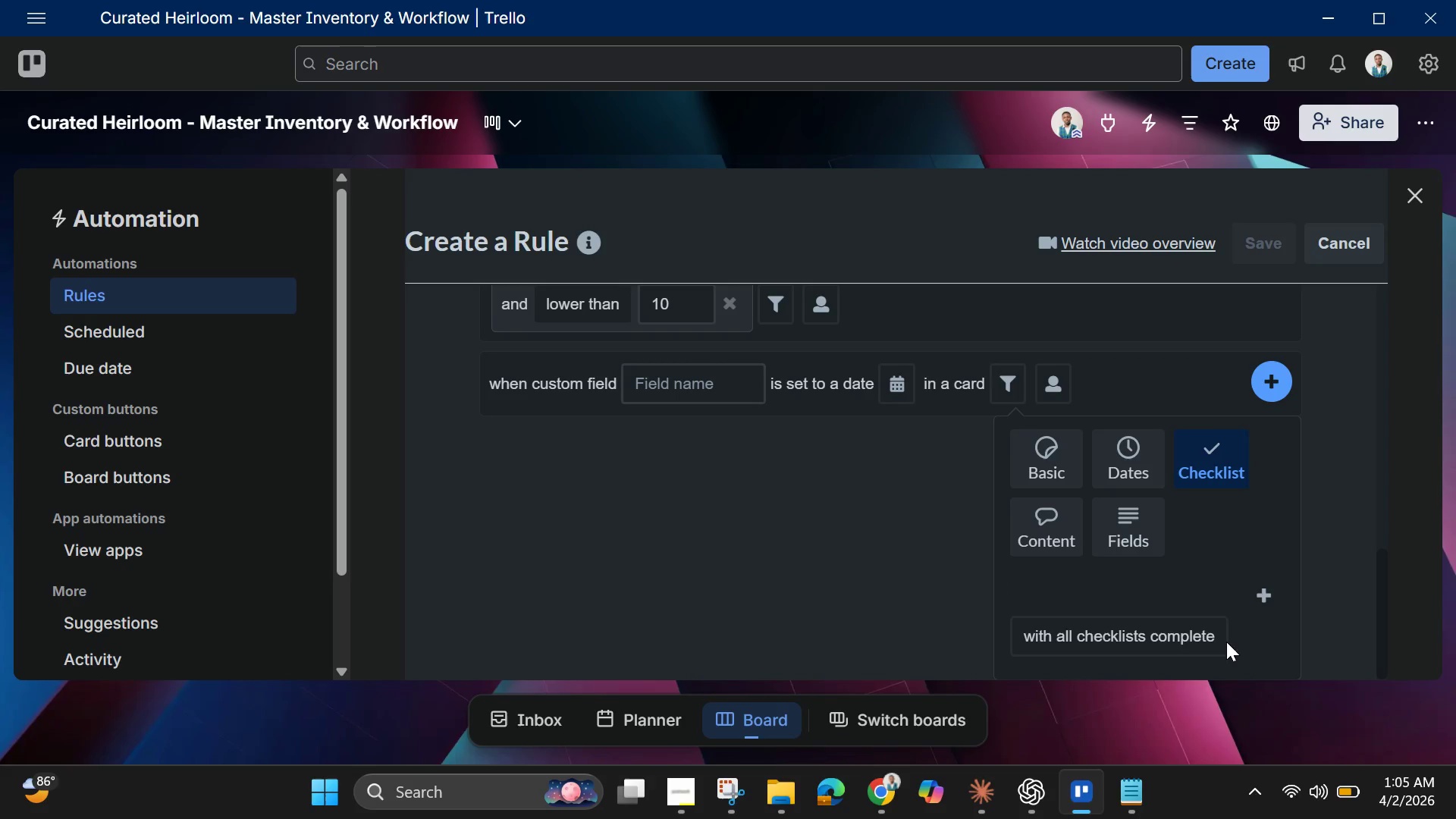 
left_click_drag(start_coordinate=[1198, 633], to_coordinate=[1156, 602])
 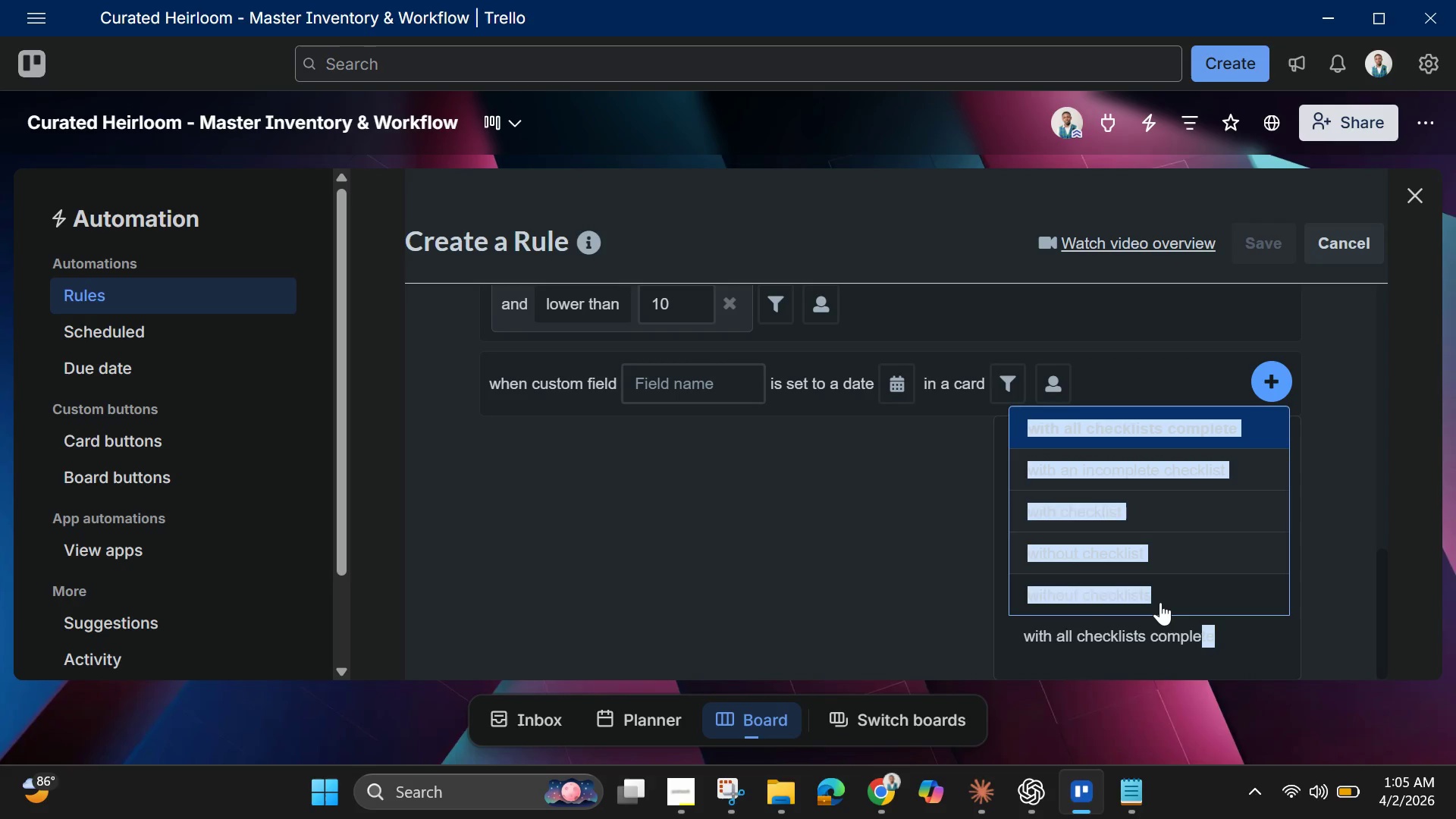 
key(Control+C)
 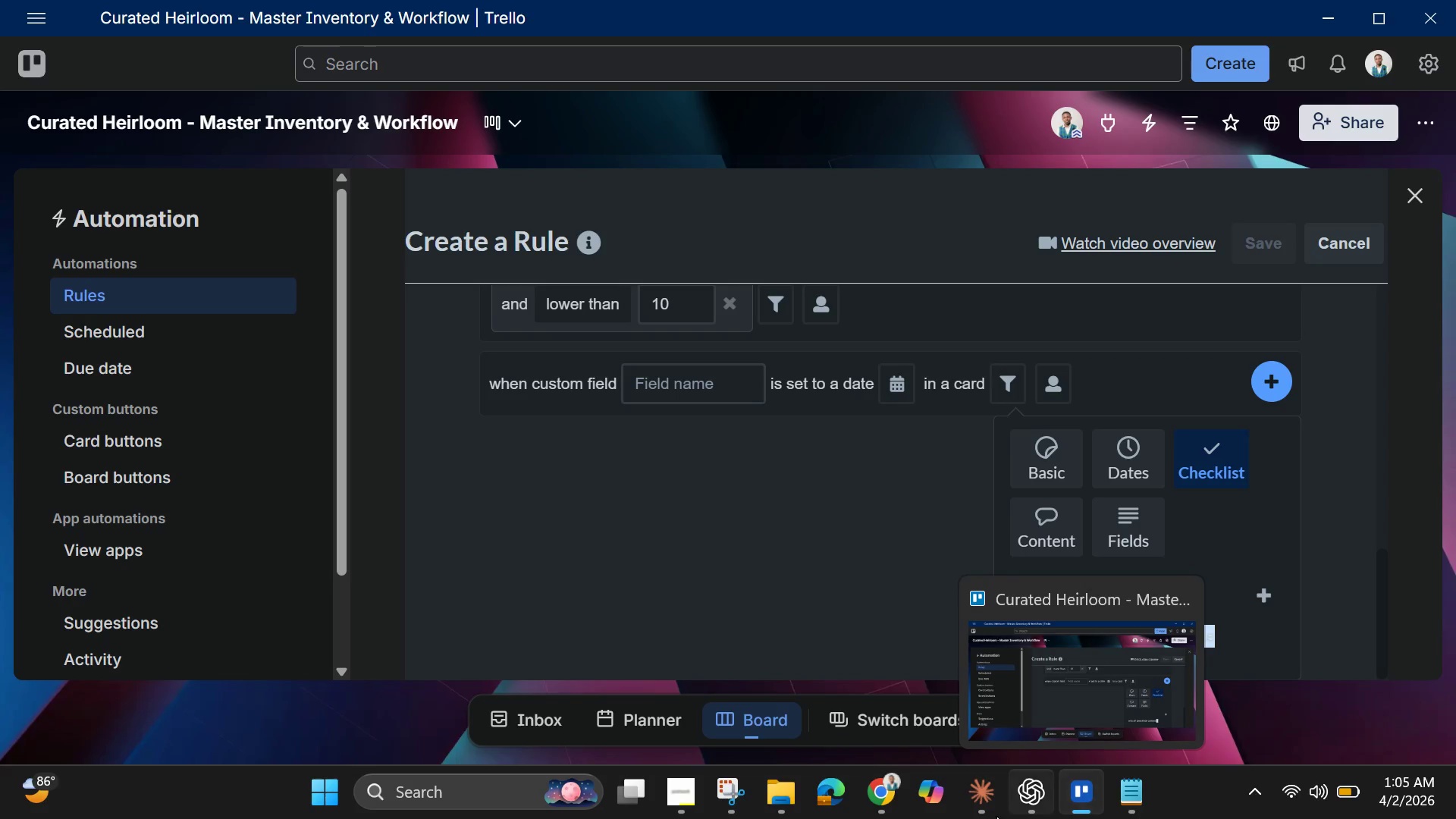 
wait(5.98)
 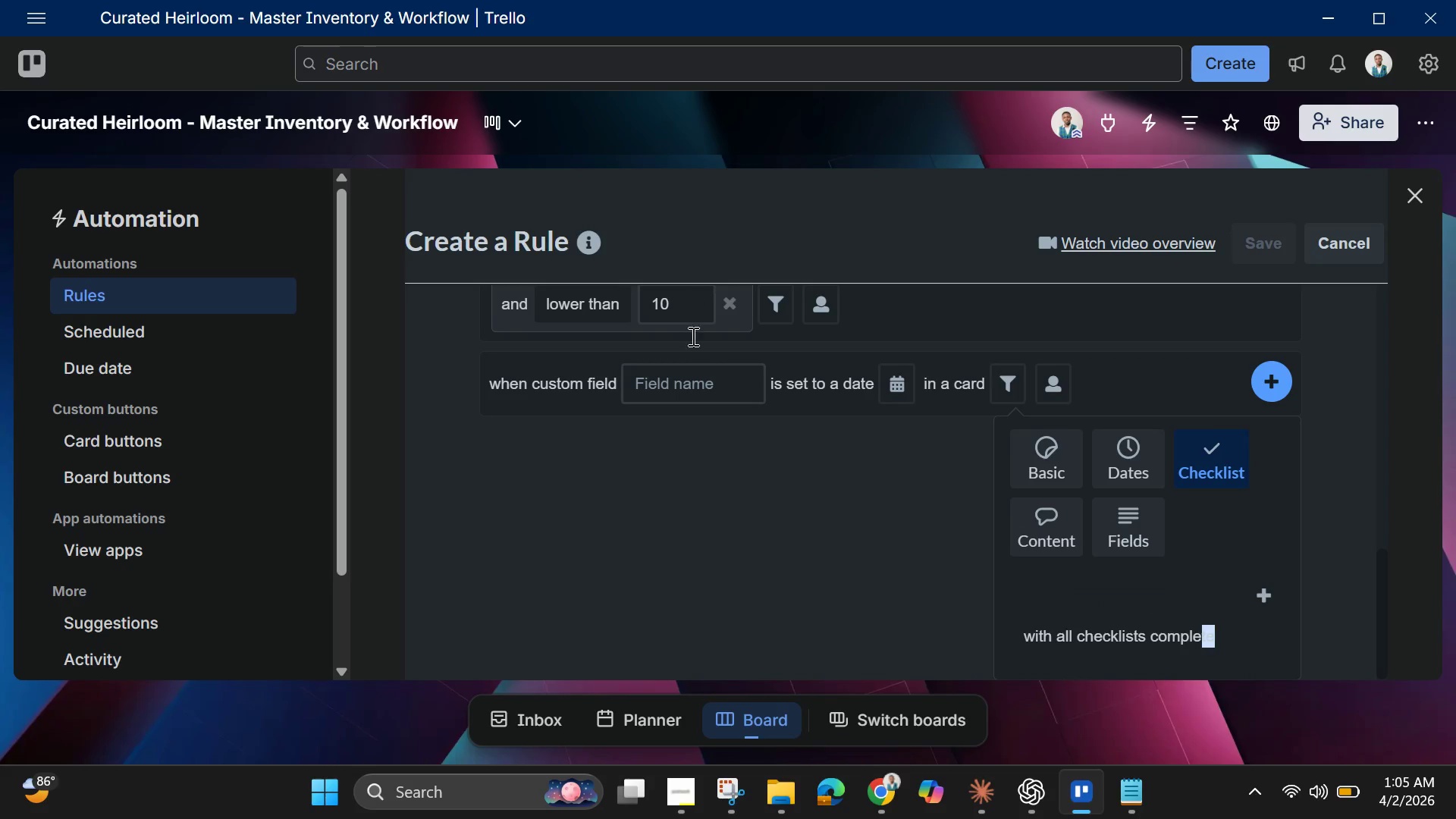 
left_click([889, 789])
 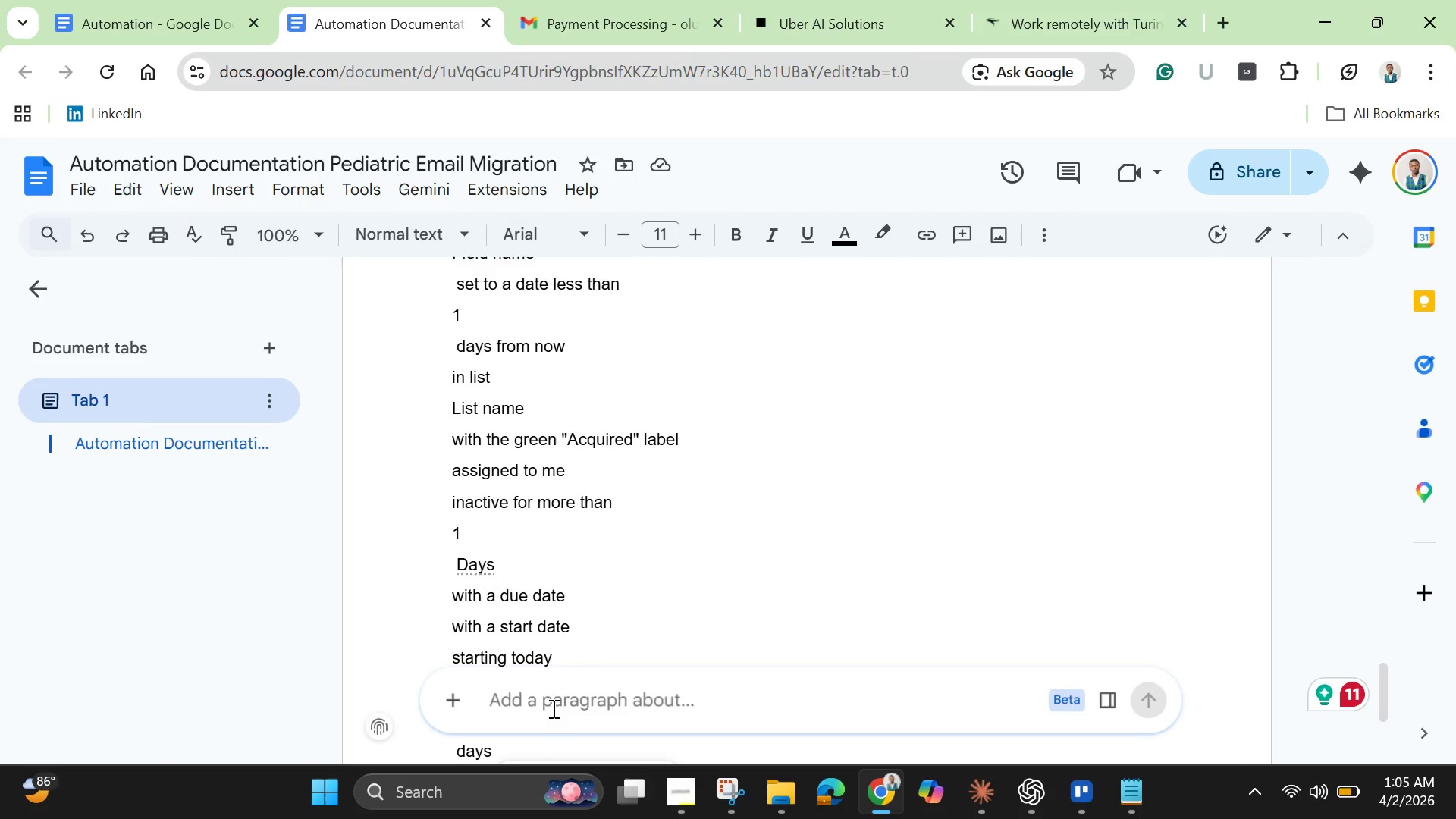 
scroll: coordinate [543, 698], scroll_direction: down, amount: 3.0
 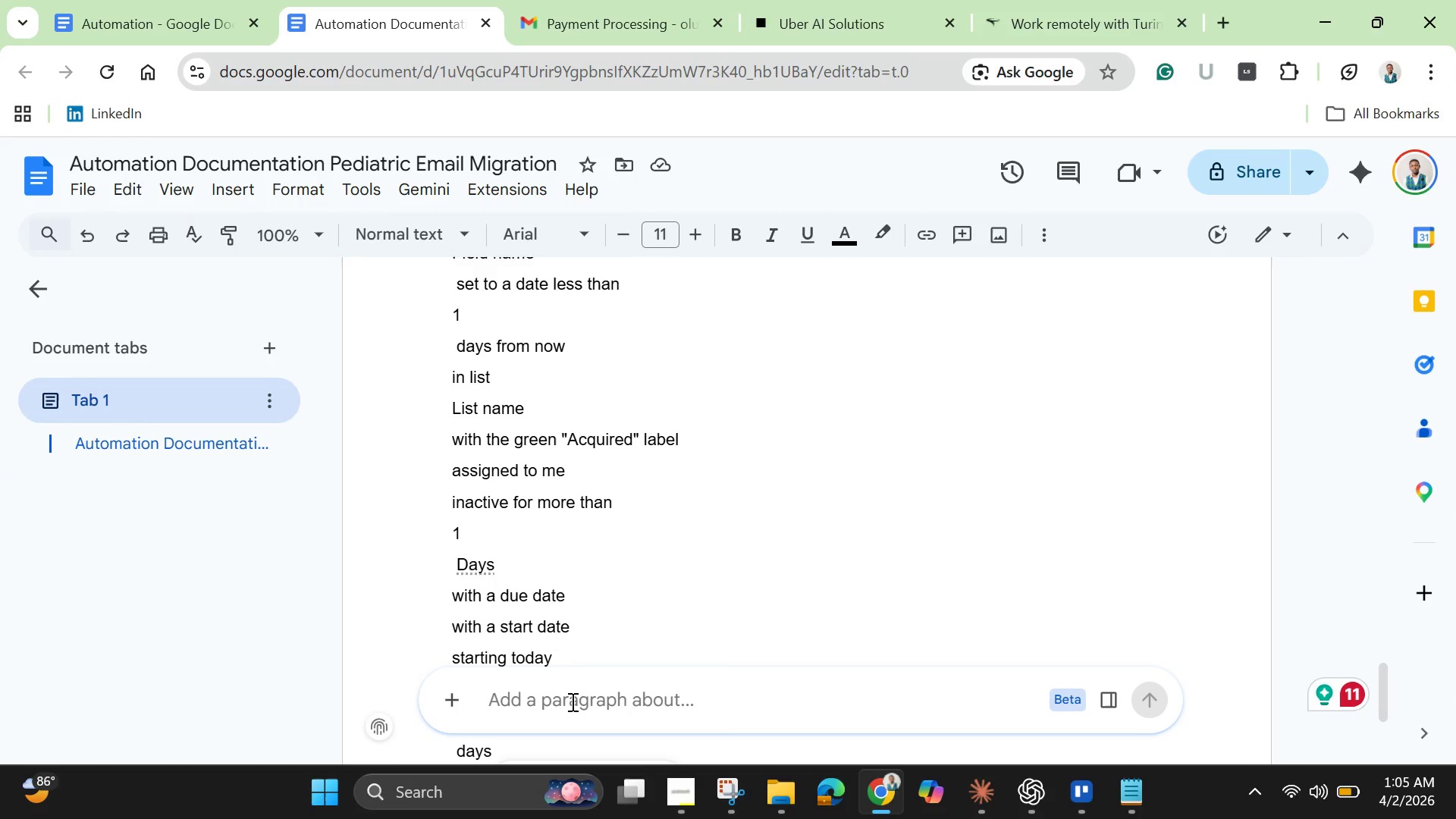 
key(Enter)
 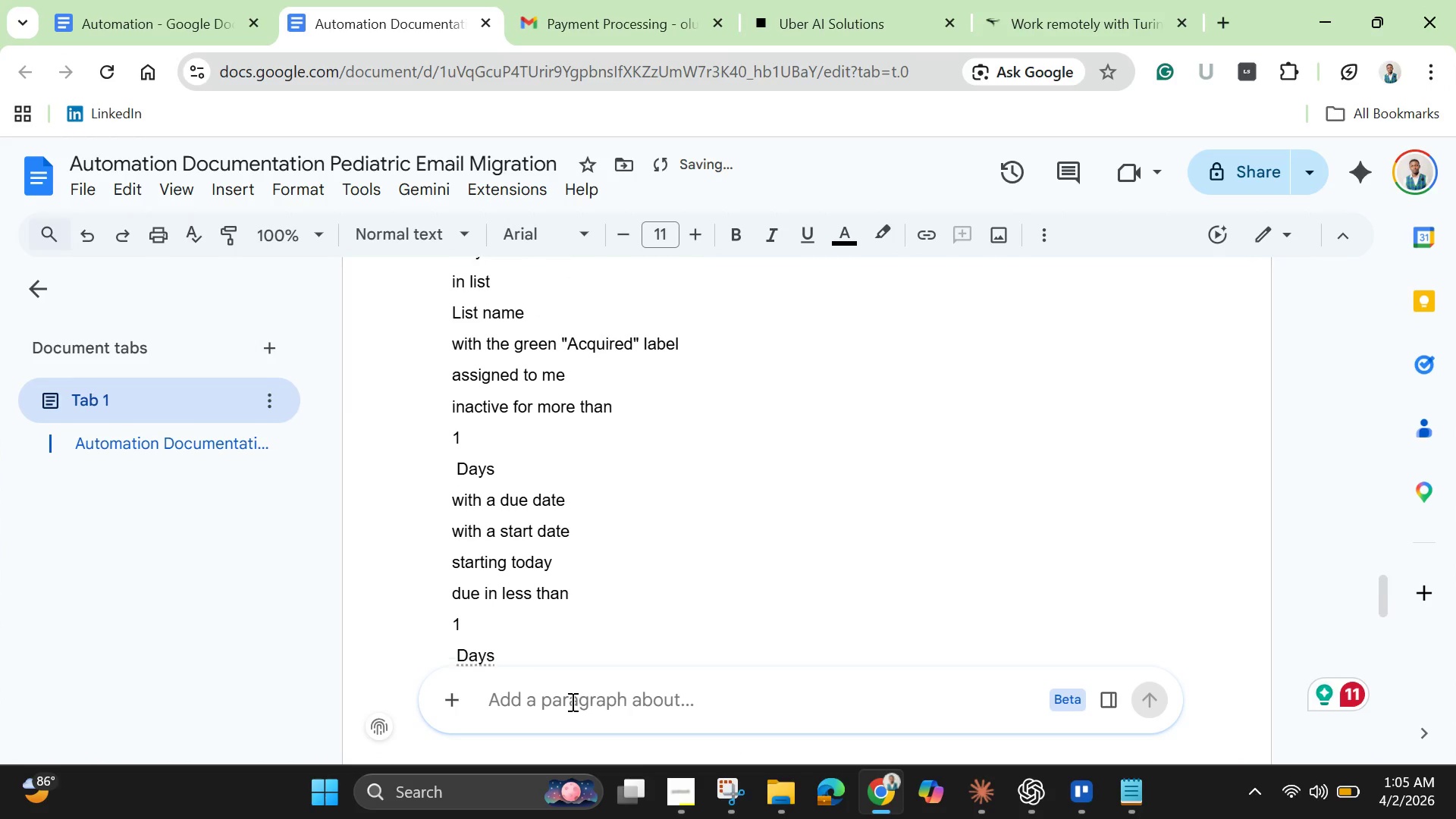 
key(Enter)
 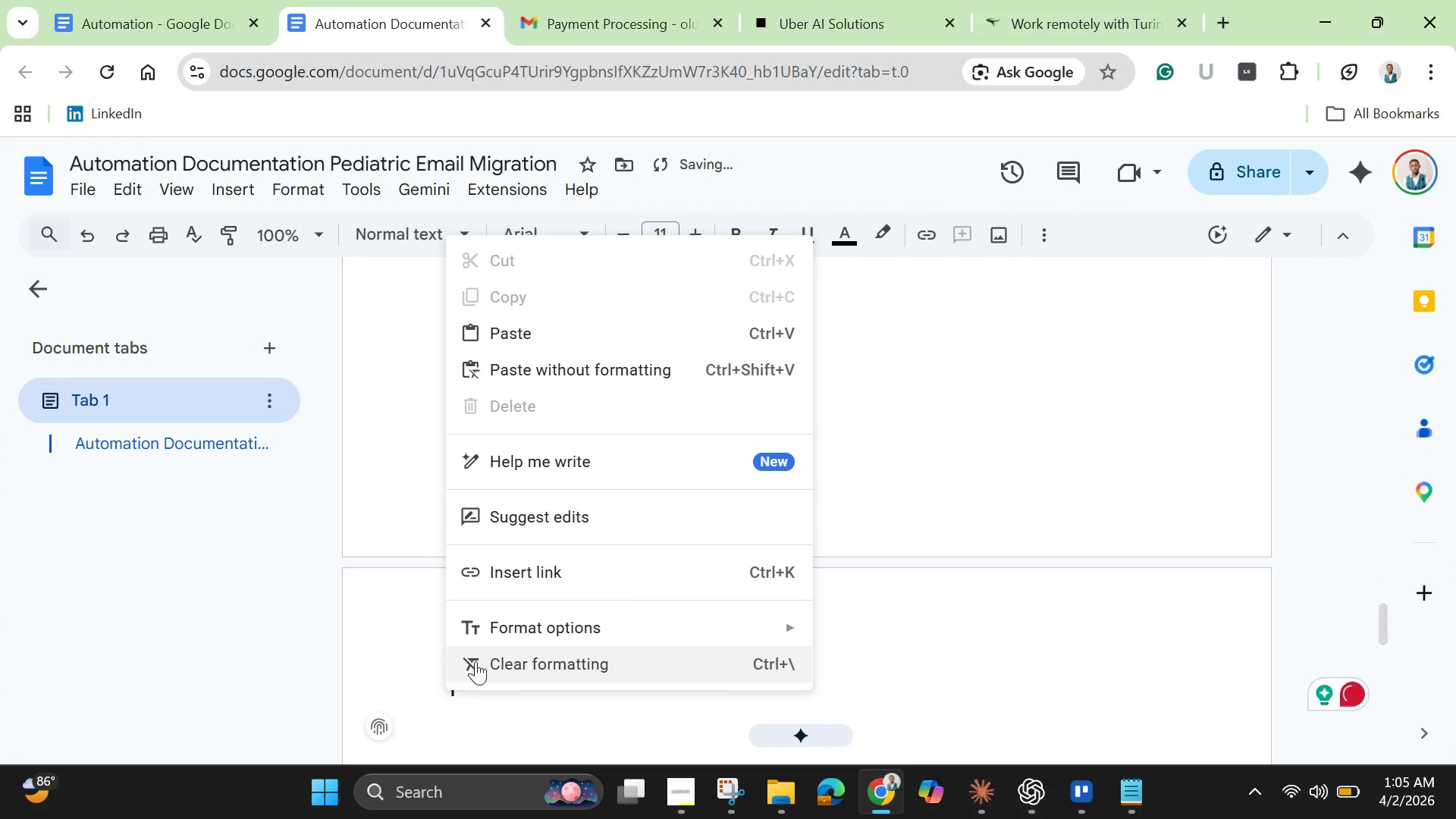 
left_click([574, 372])
 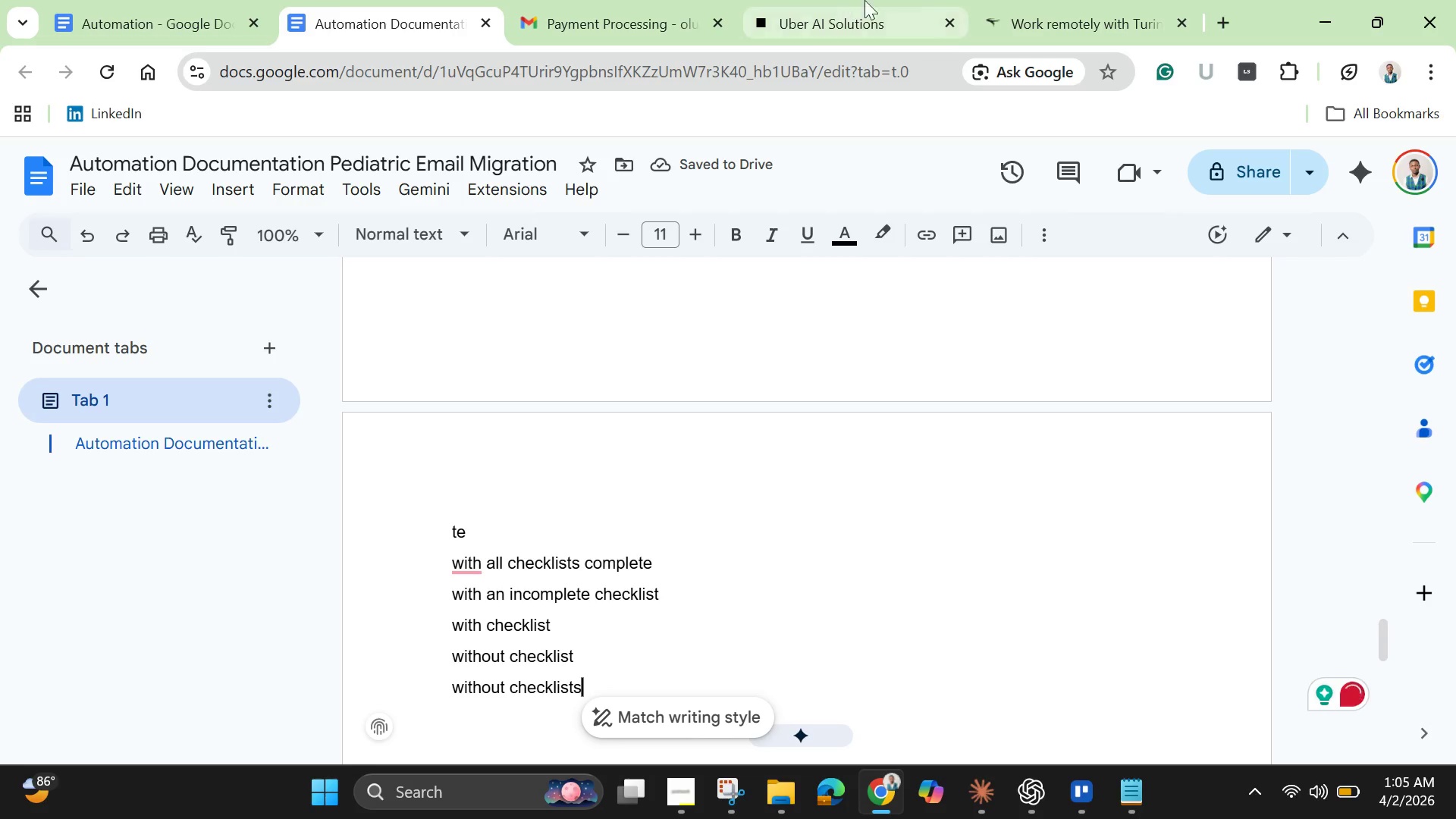 
left_click([1338, 17])
 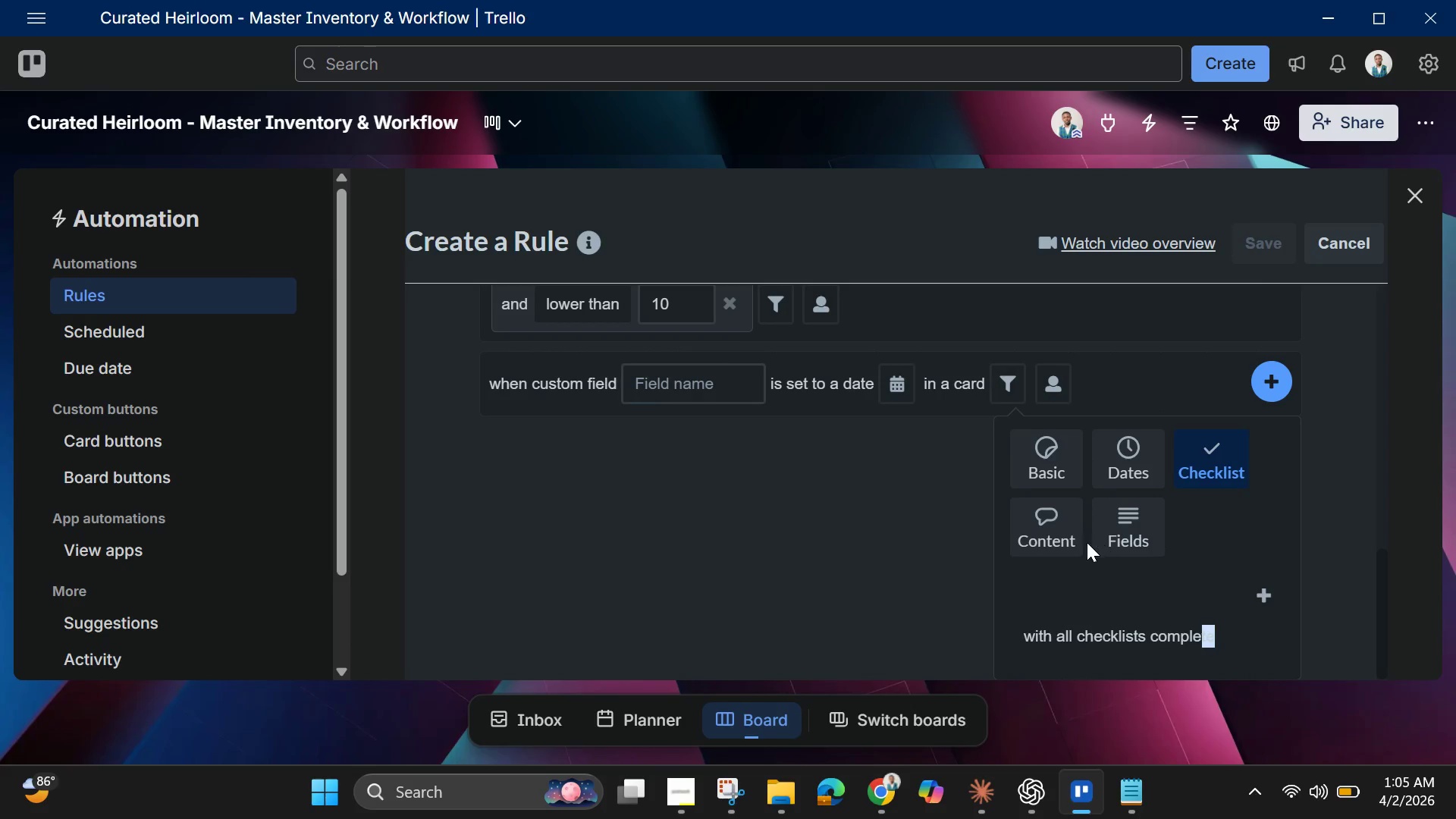 
left_click([1060, 532])
 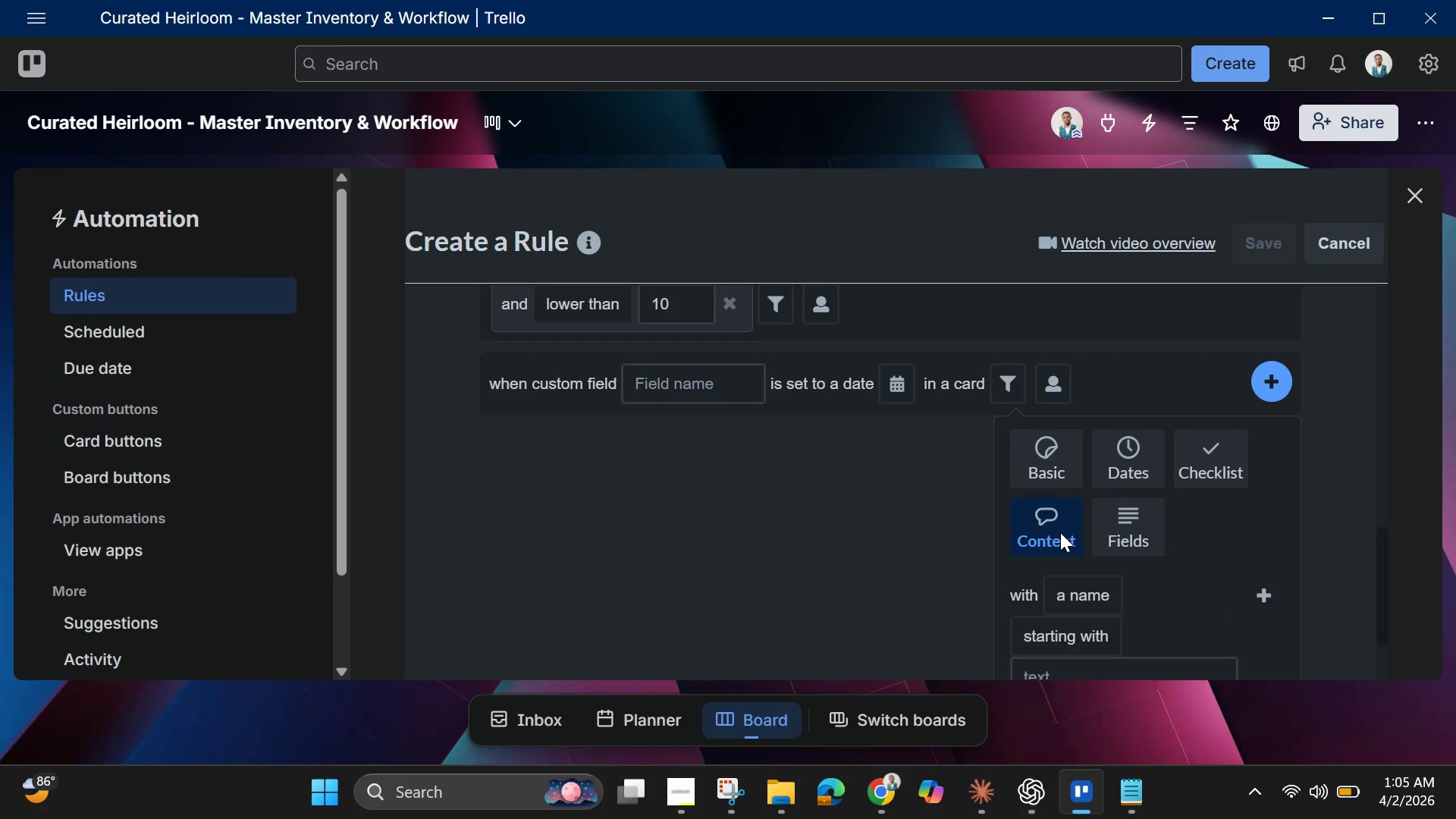 
scroll: coordinate [1060, 532], scroll_direction: down, amount: 3.0
 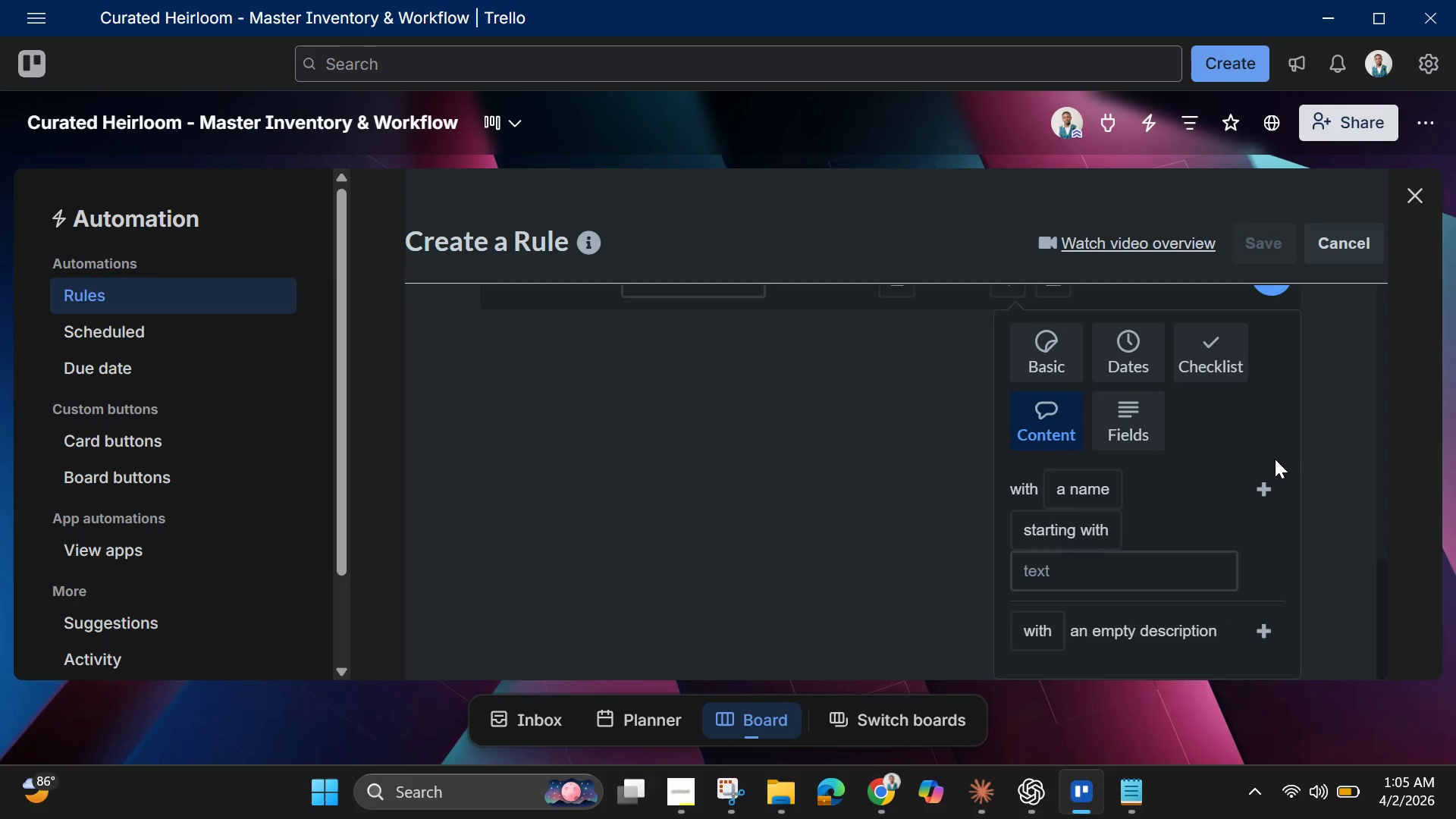 
left_click([1129, 432])
 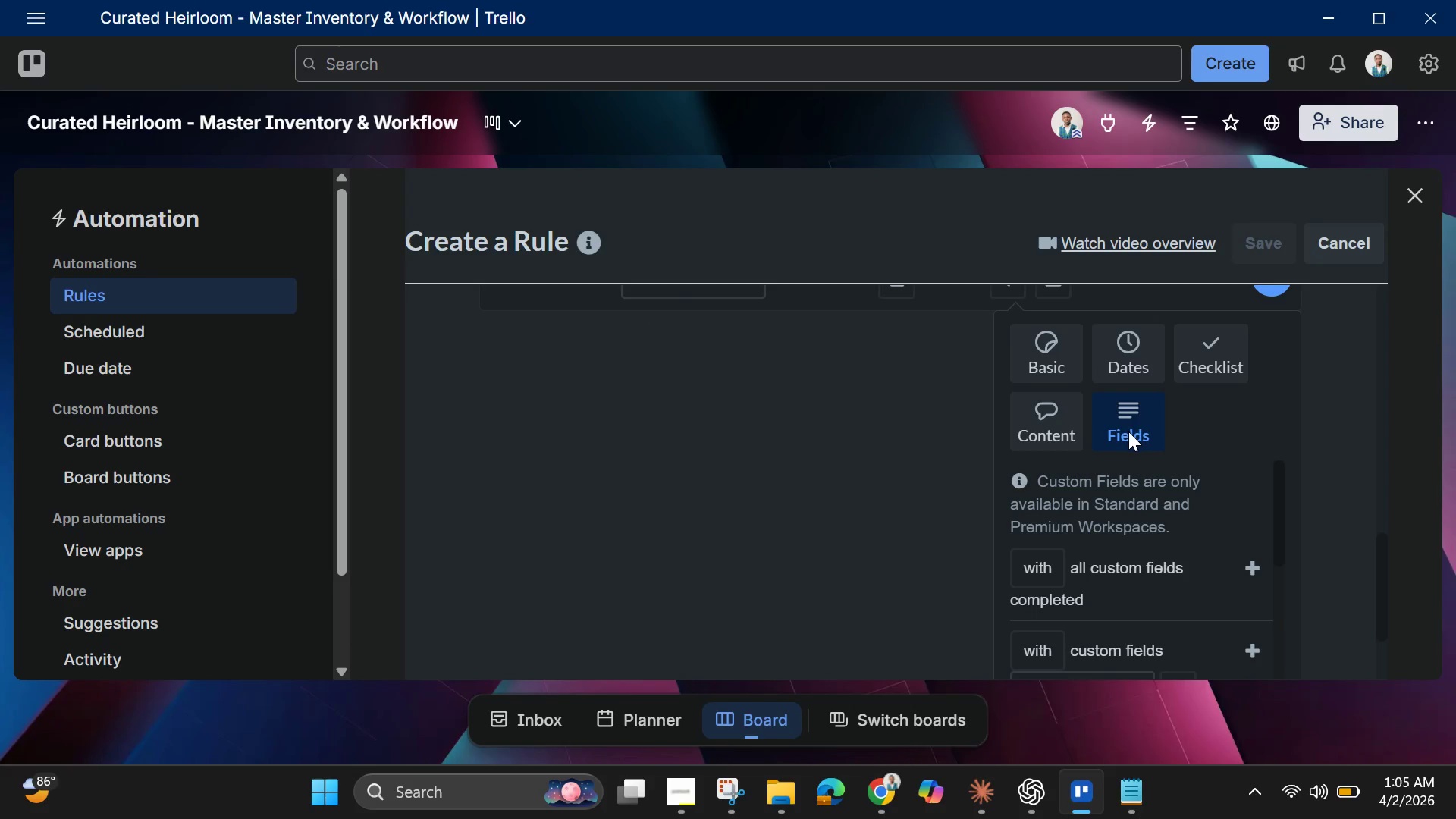 
scroll: coordinate [1133, 436], scroll_direction: down, amount: 5.0
 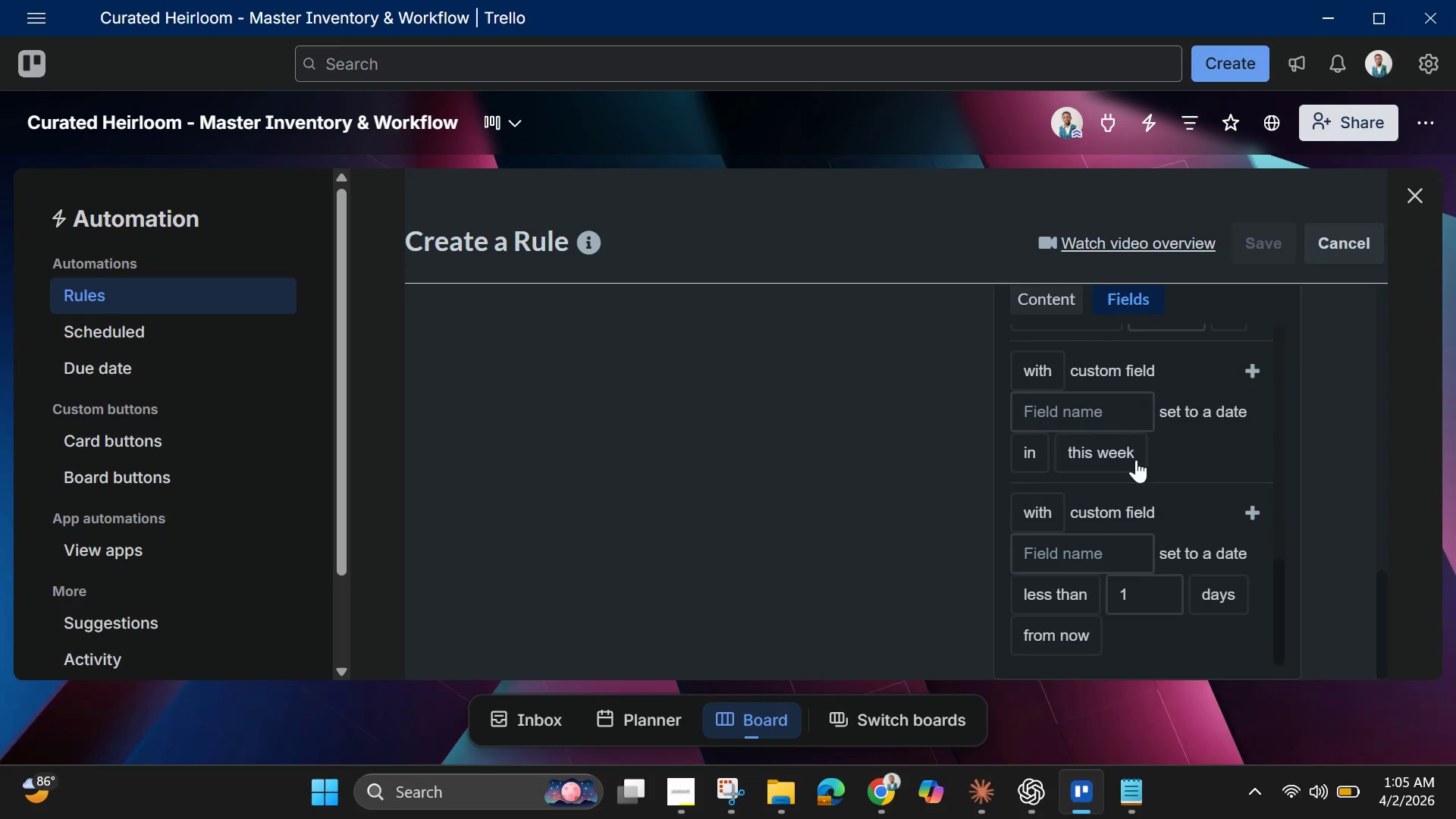 
left_click_drag(start_coordinate=[1176, 644], to_coordinate=[1021, 536])
 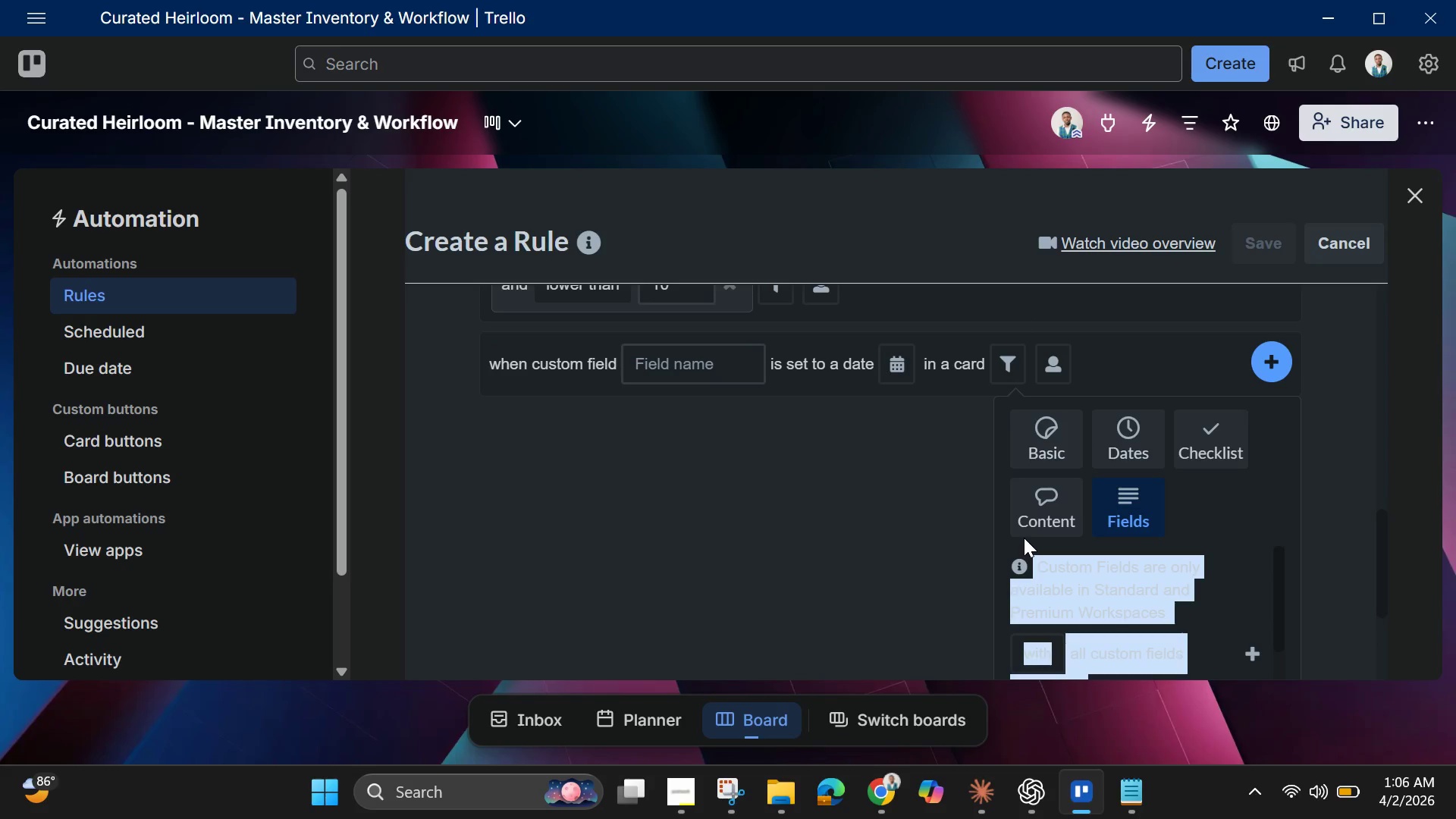 
key(Control+C)
 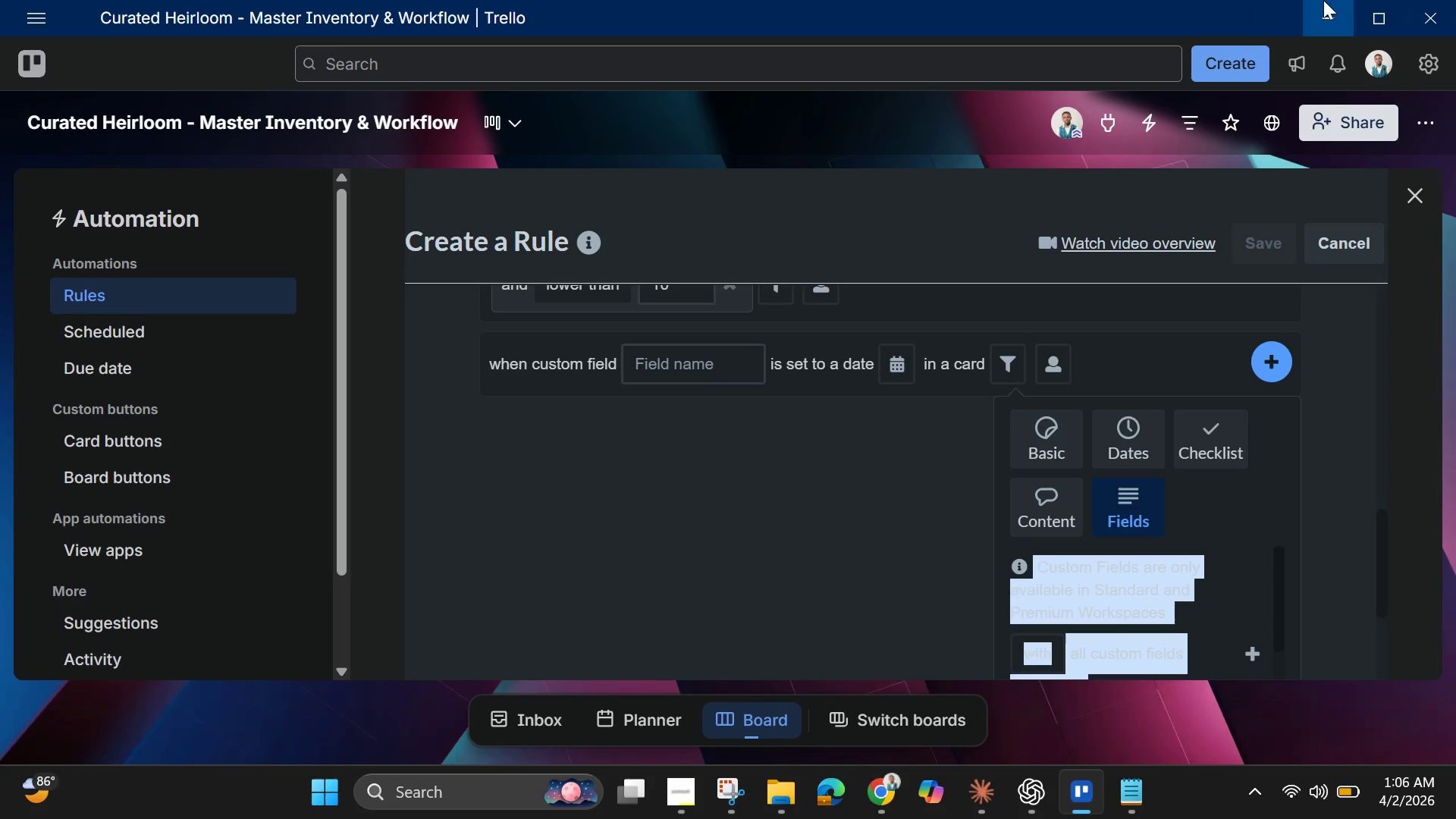 
left_click([1319, 8])
 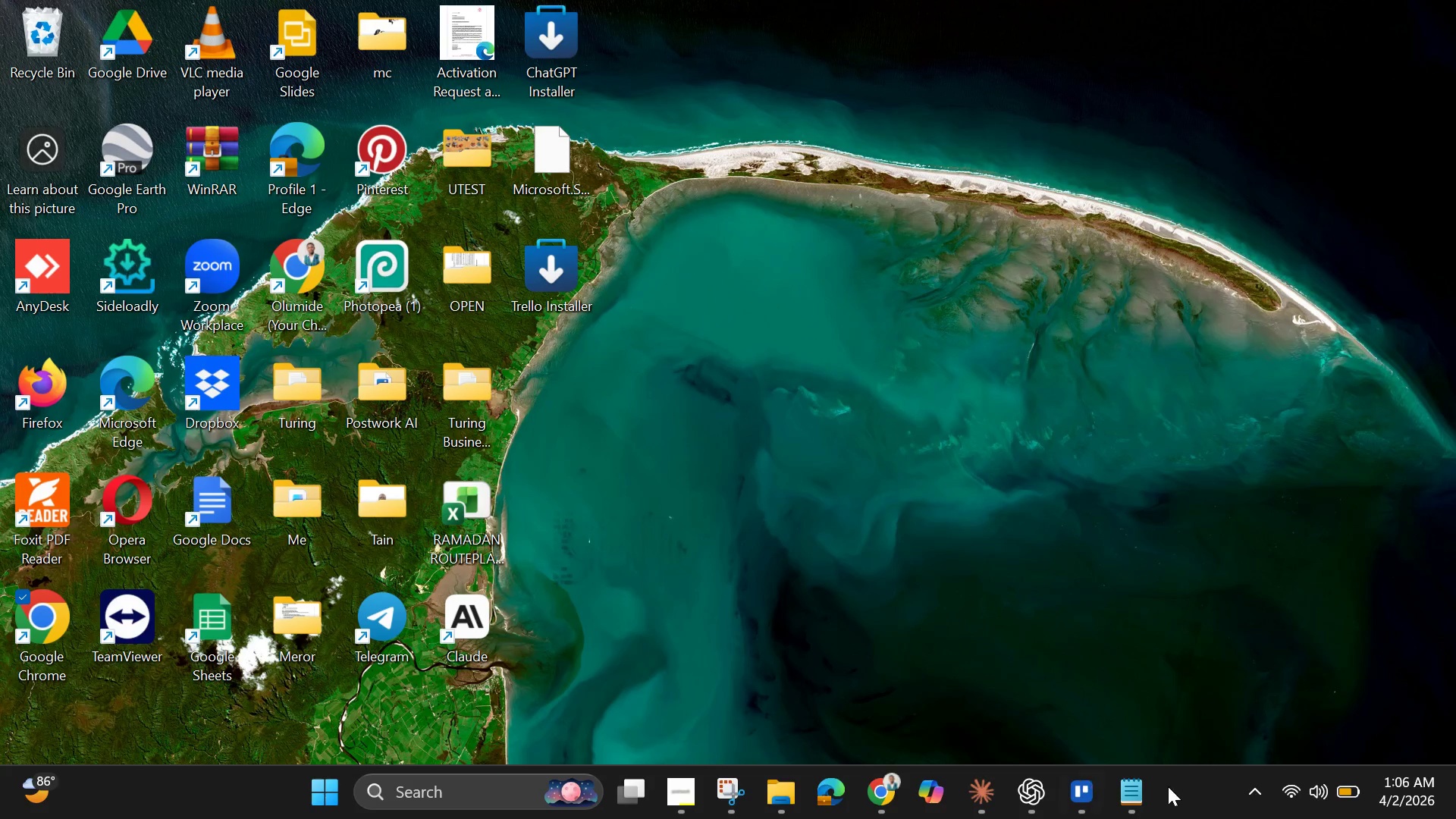 
mouse_move([1133, 790])
 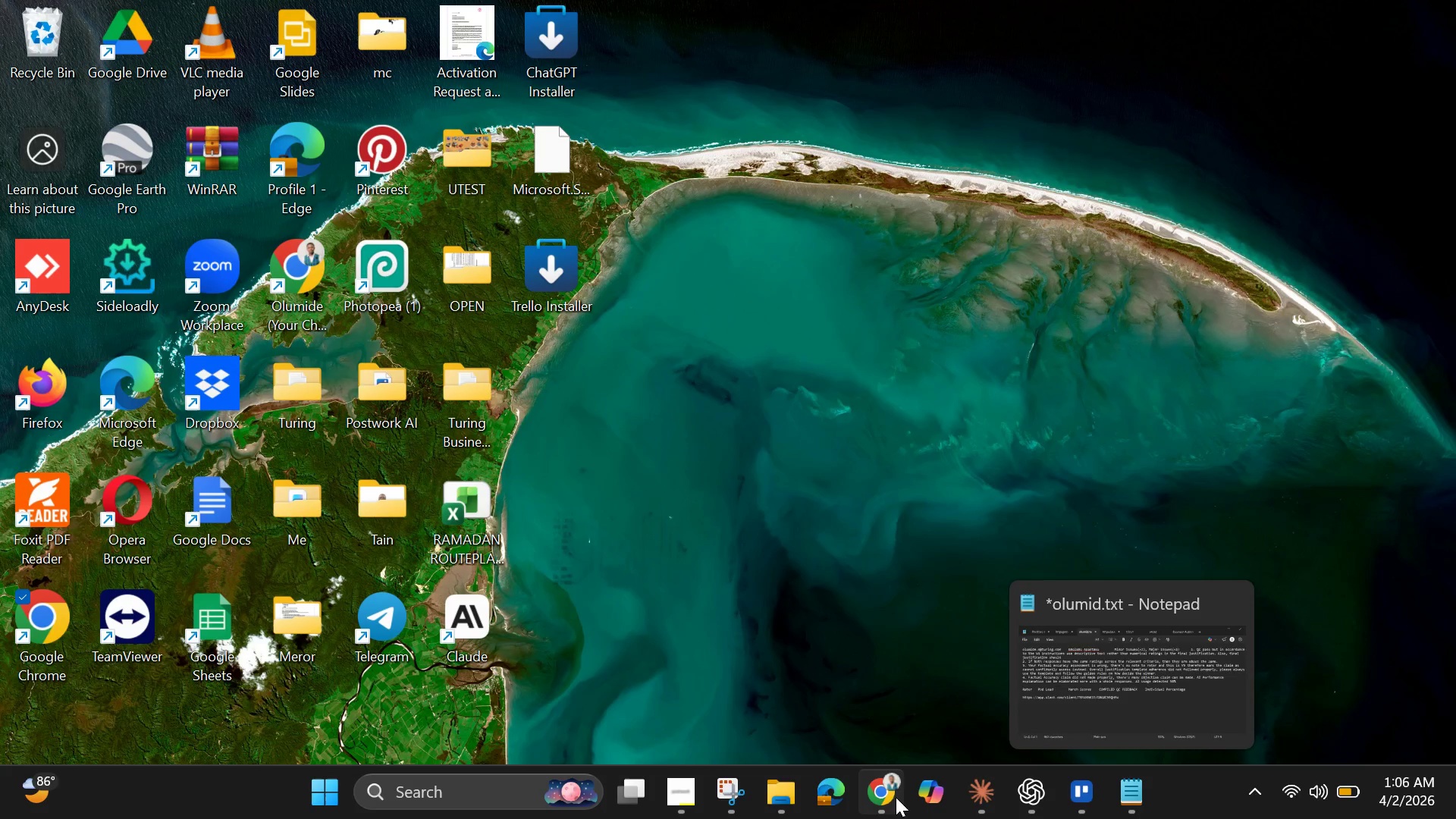 
left_click([886, 789])
 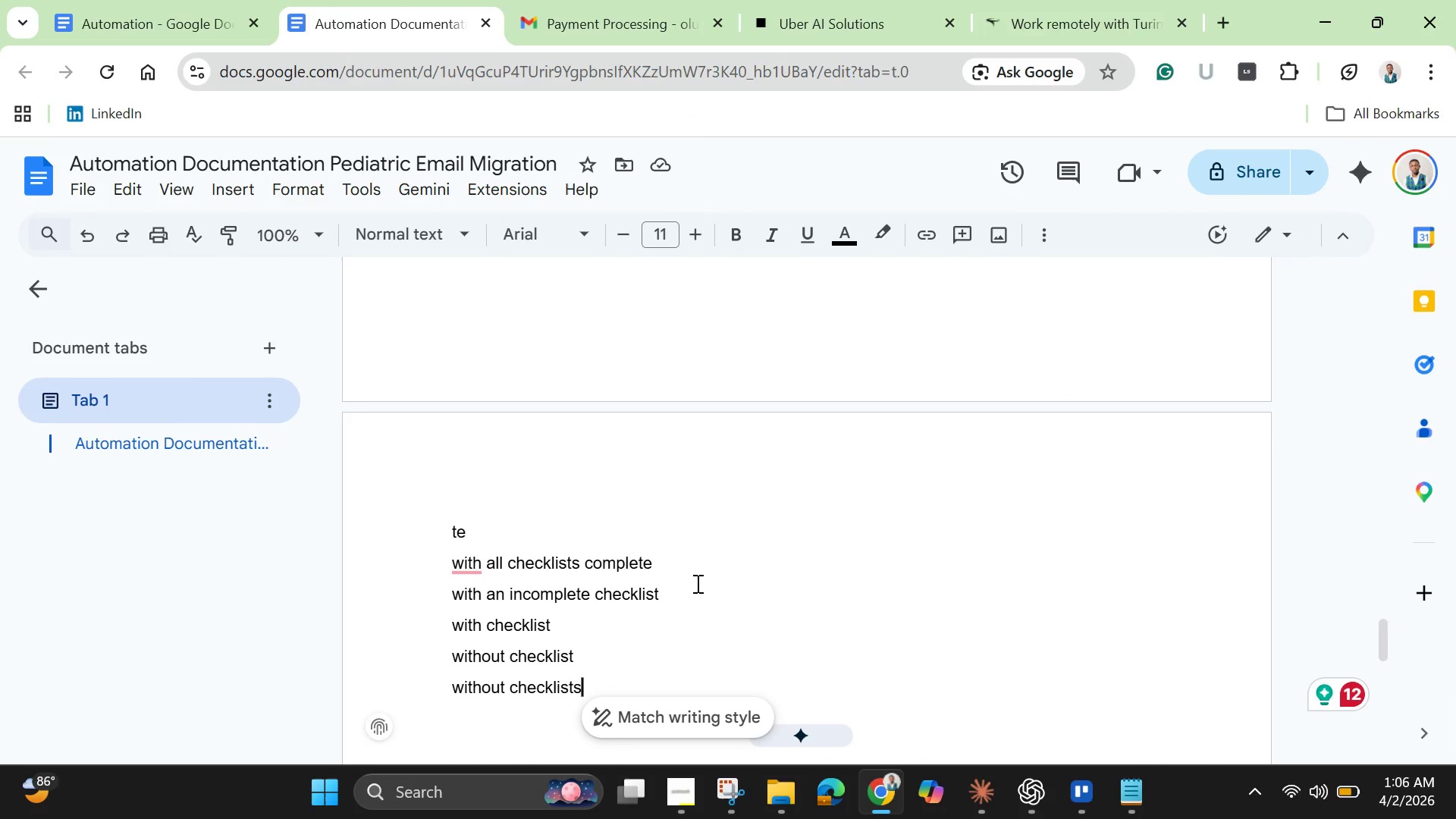 
key(Enter)
 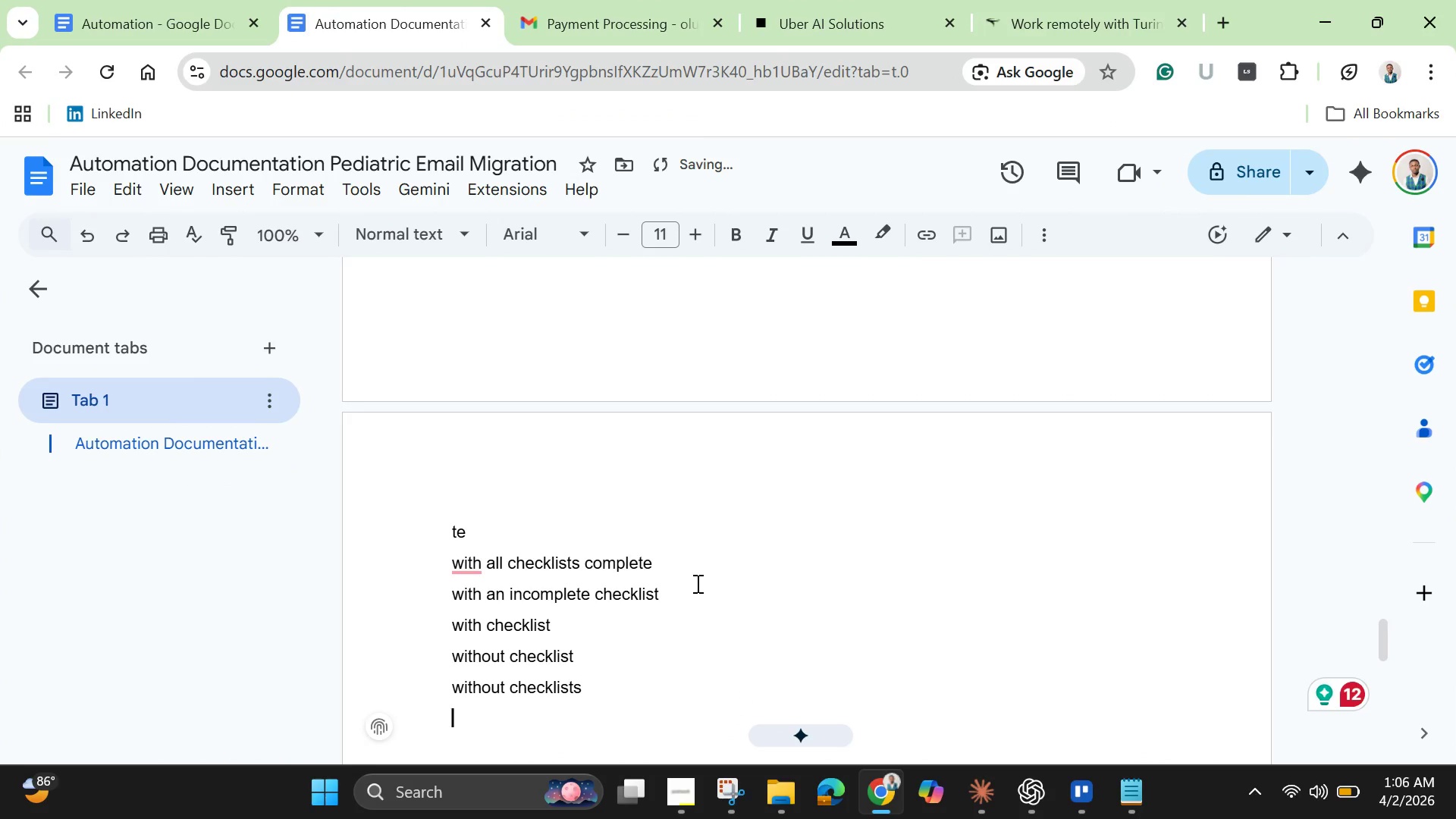 
key(Enter)
 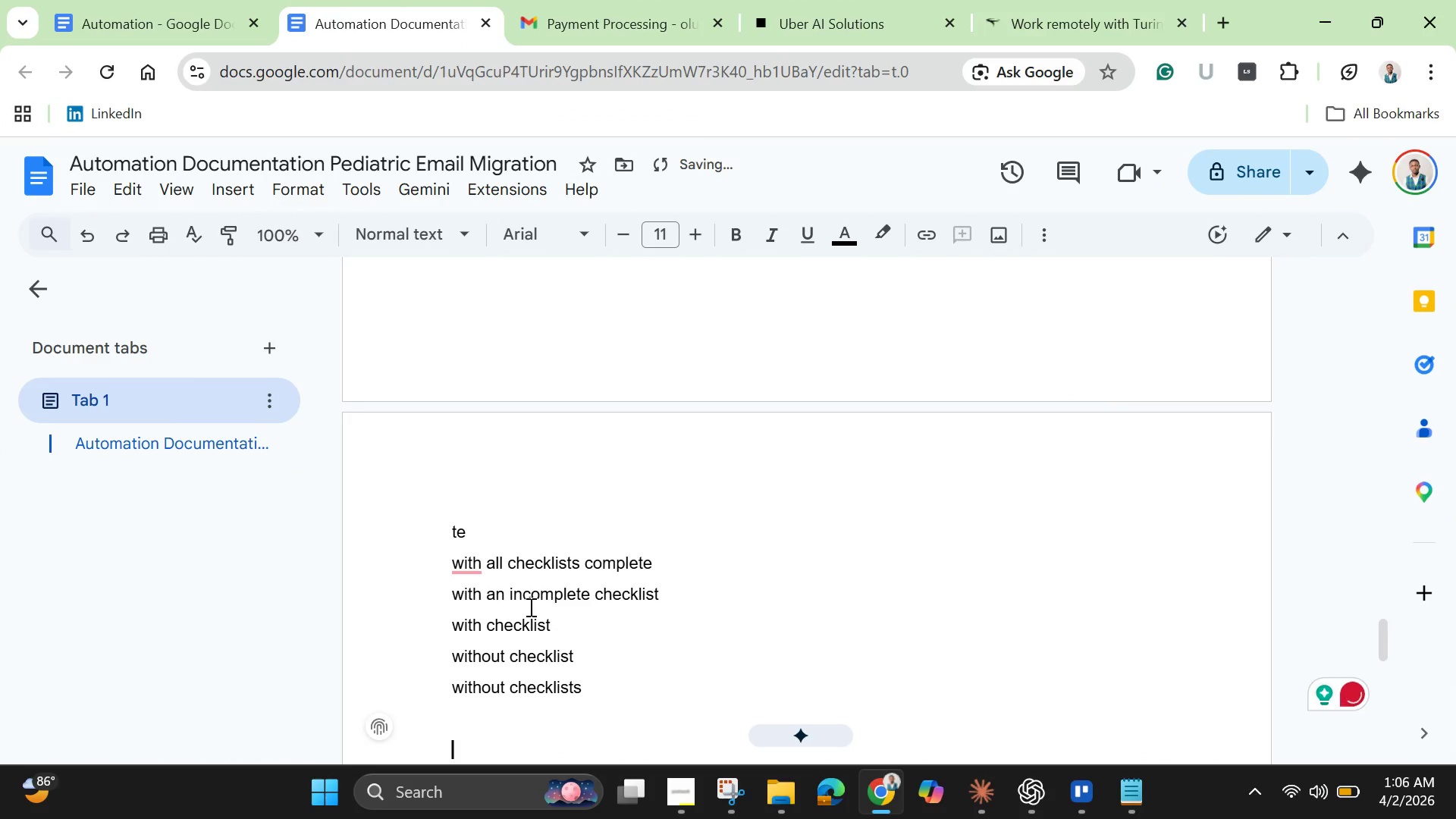 
scroll: coordinate [422, 459], scroll_direction: down, amount: 3.0
 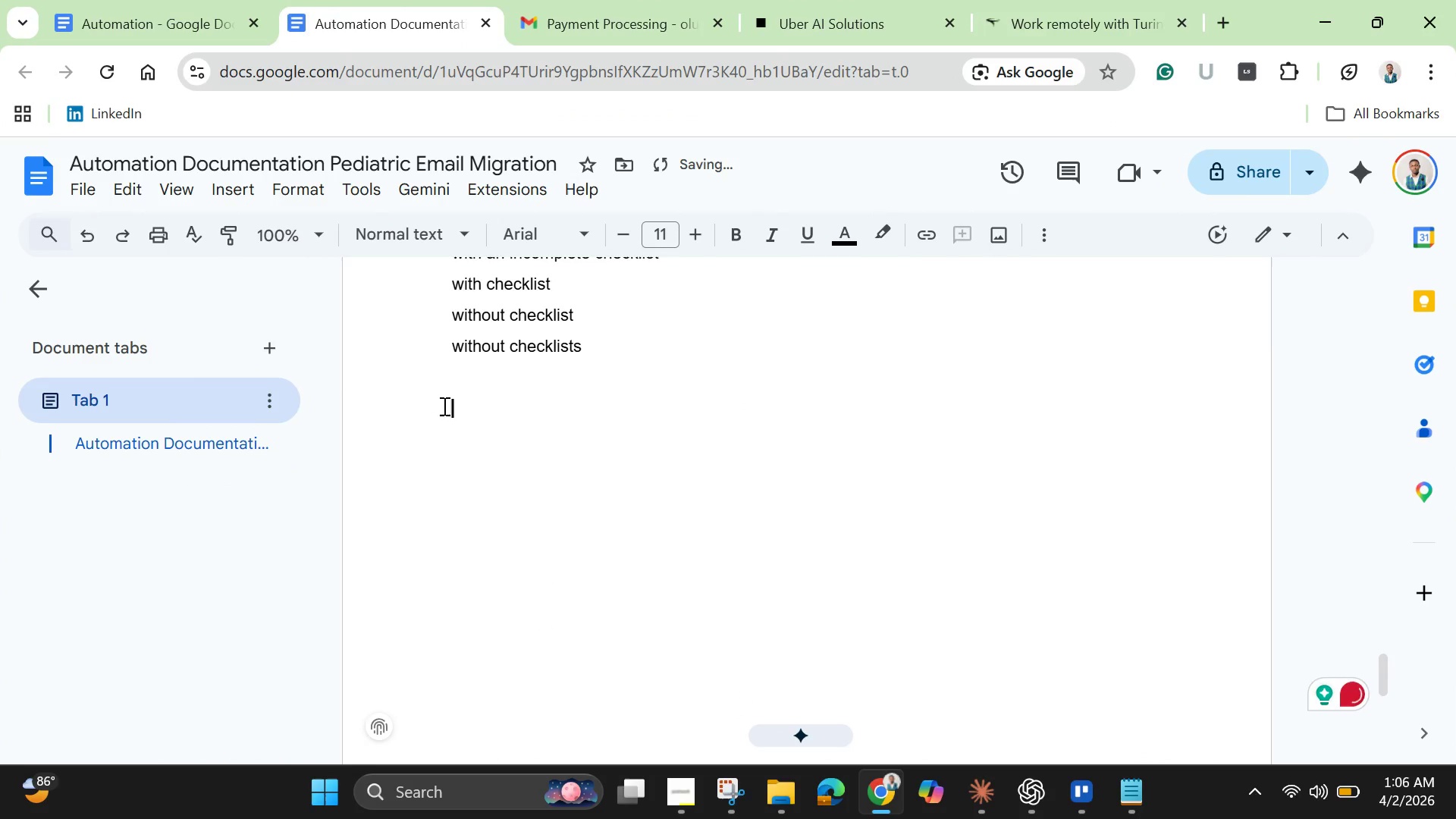 
right_click([460, 408])
 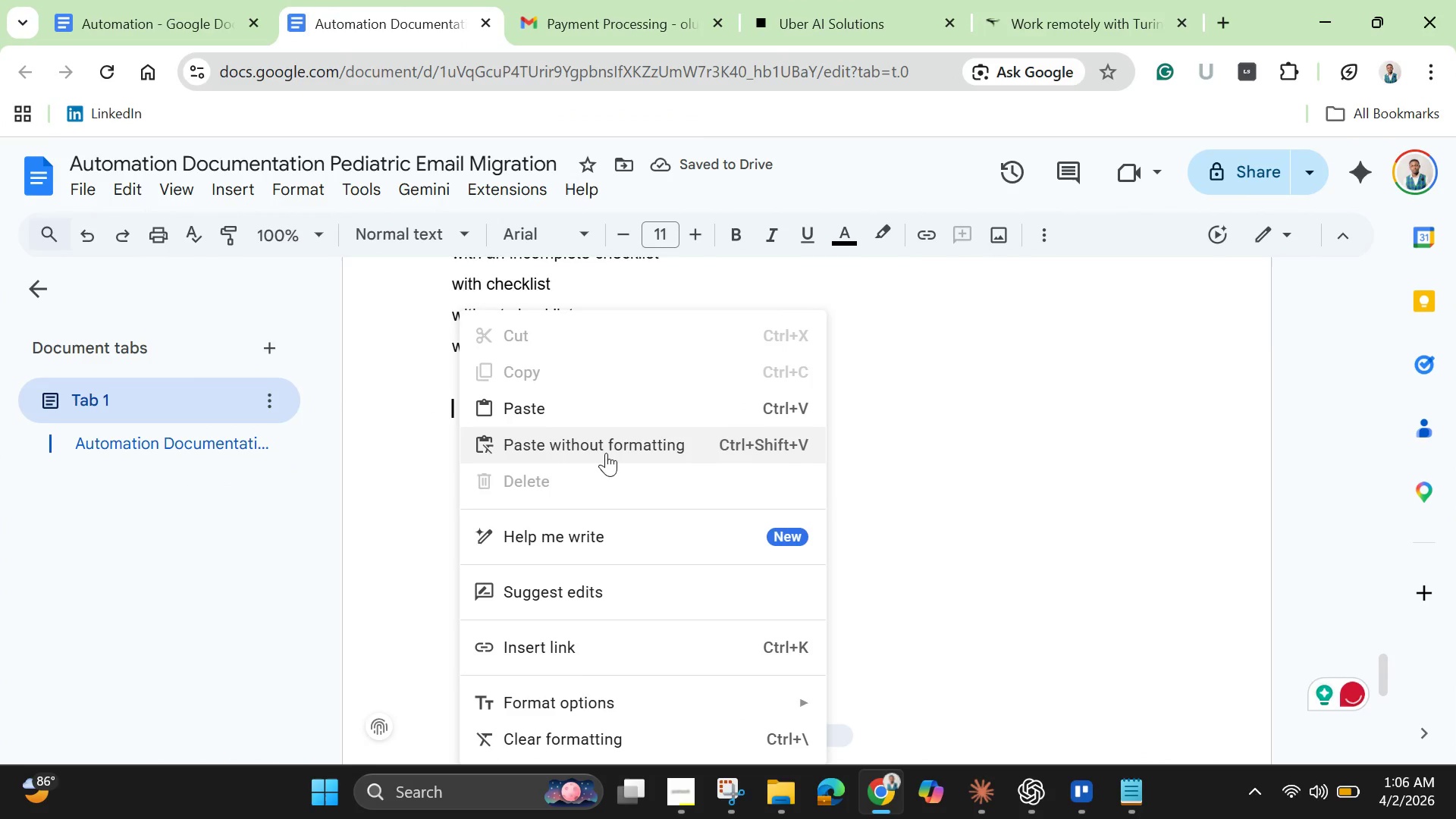 
left_click([604, 447])
 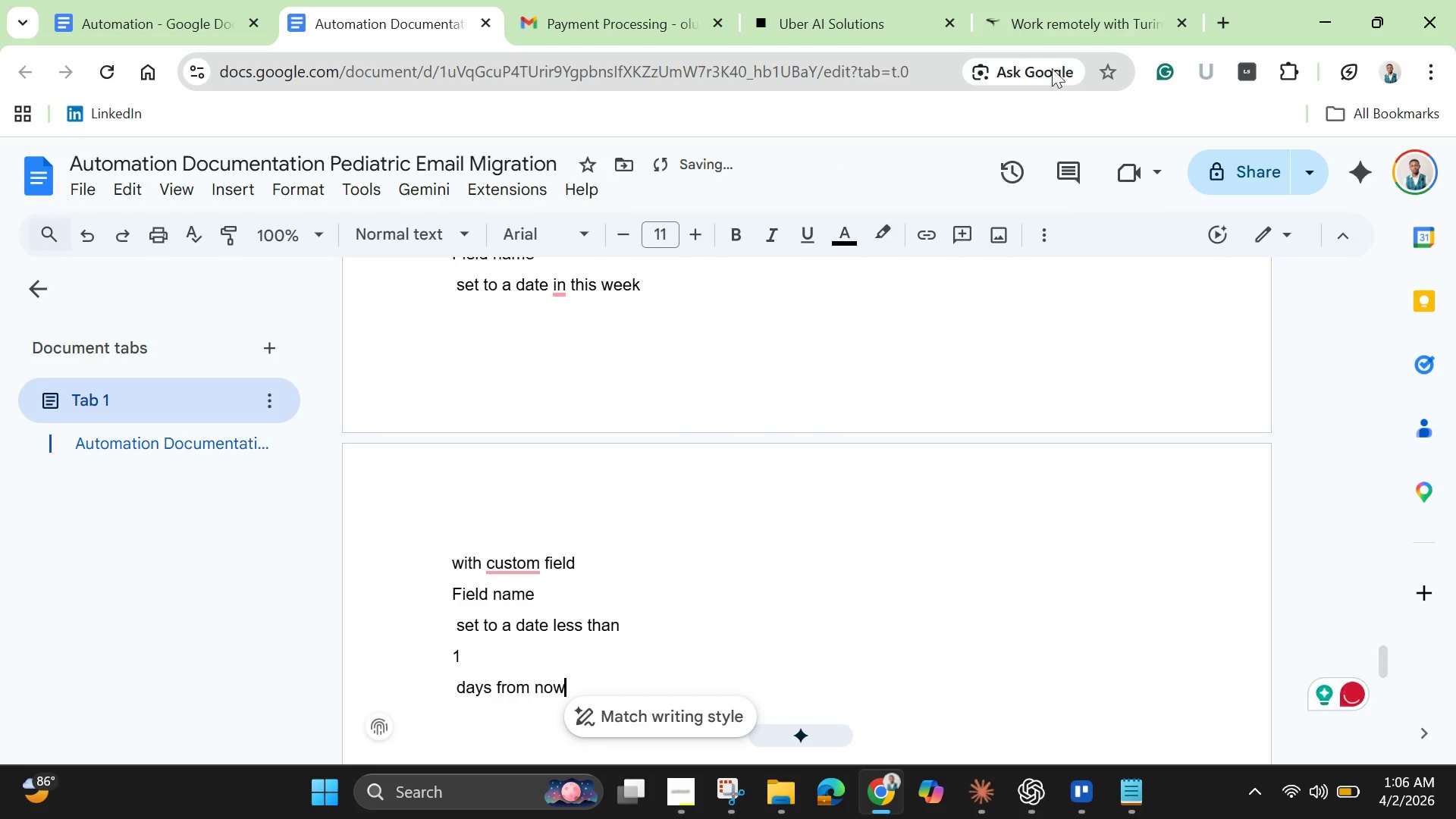 
left_click([1314, 8])
 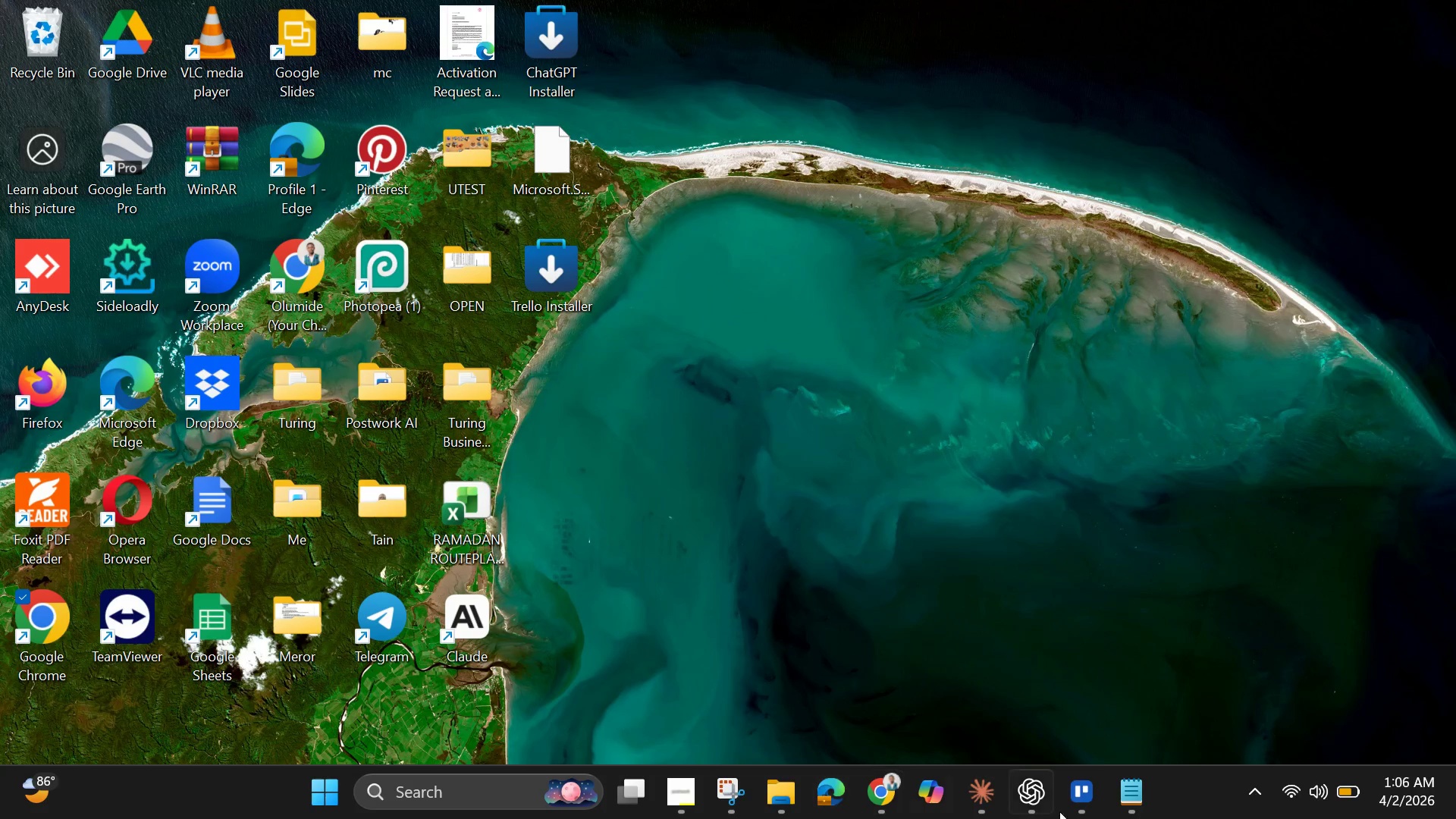 
left_click([1084, 790])
 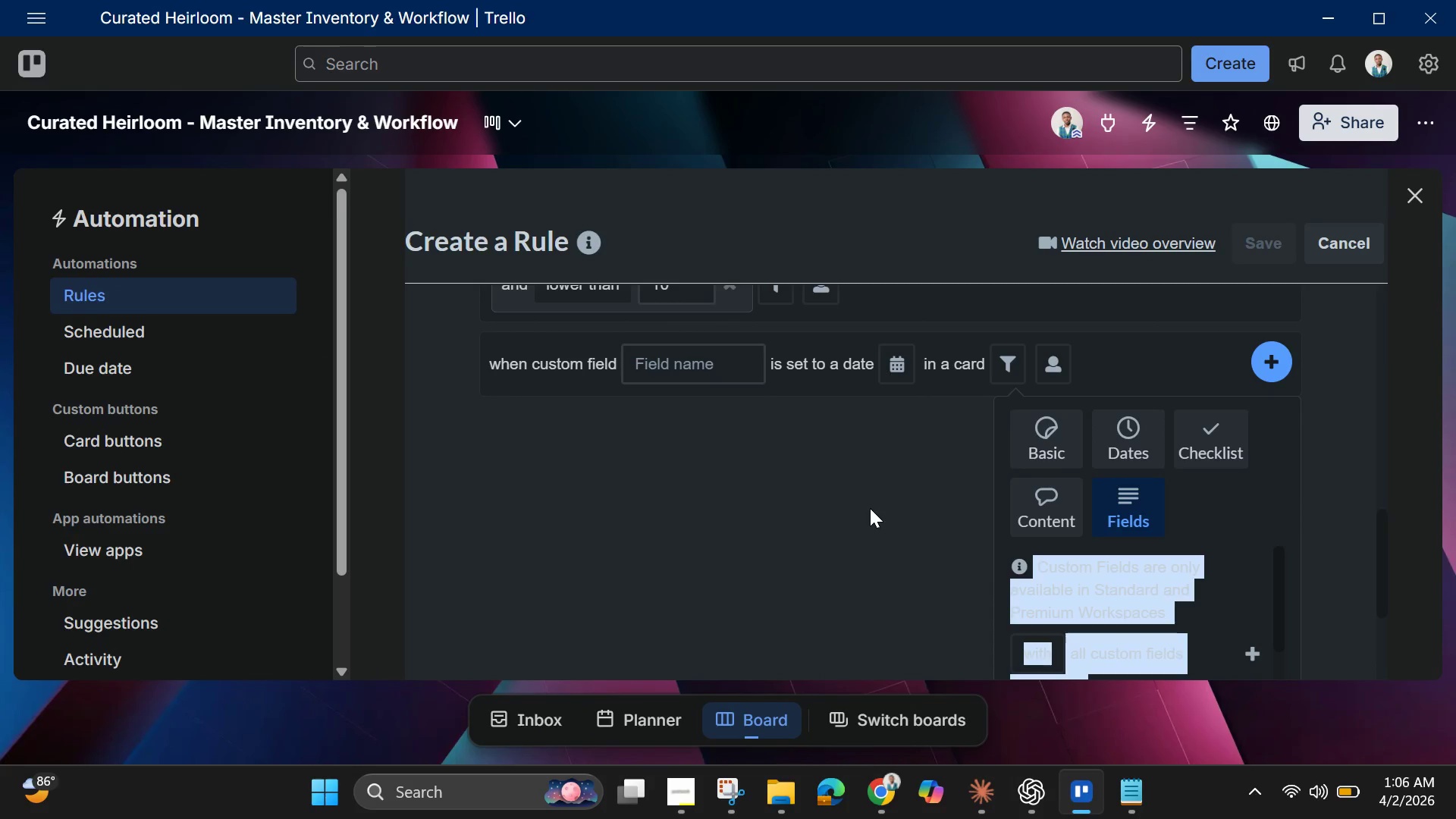 
left_click([870, 508])
 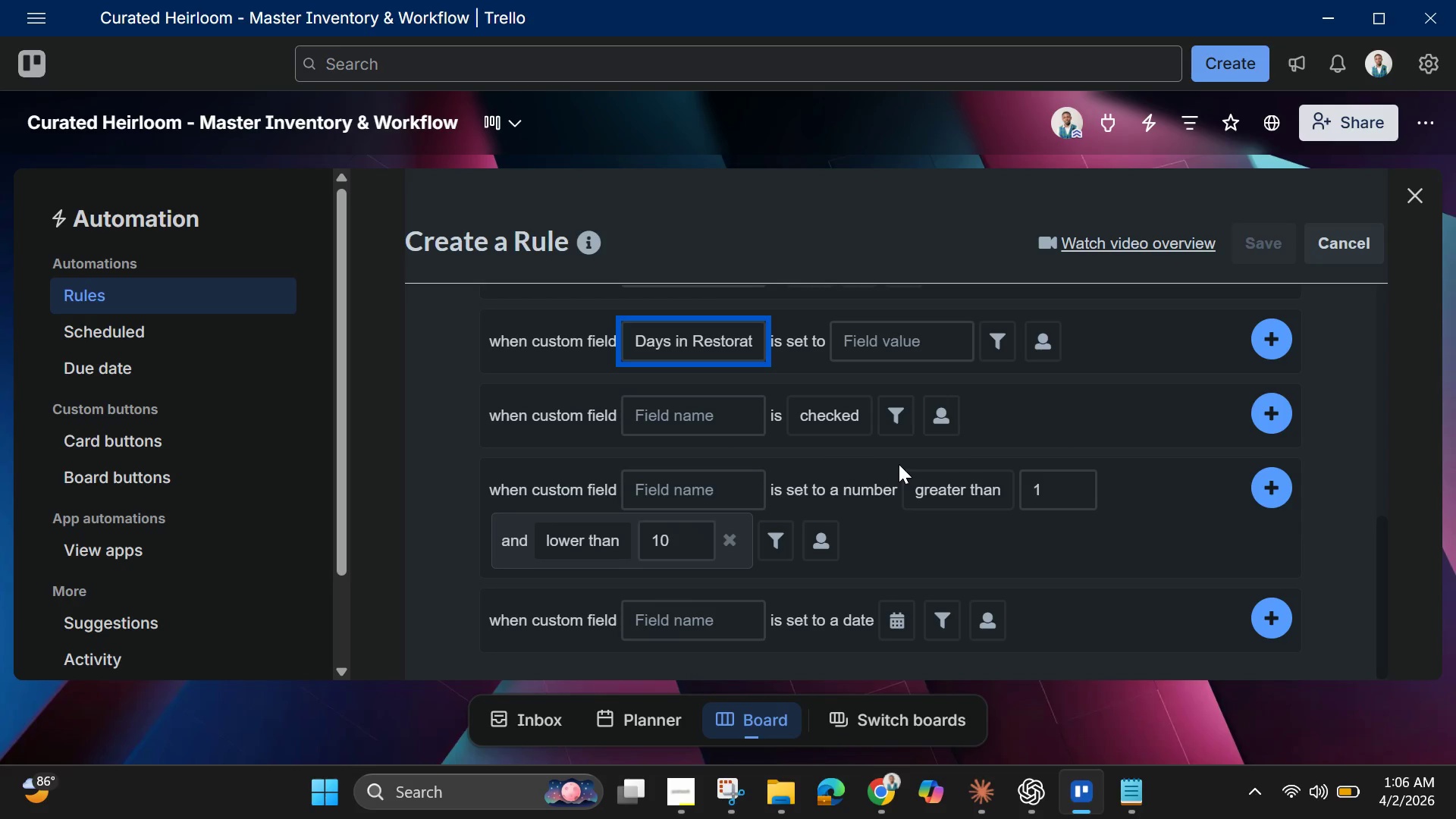 
wait(26.75)
 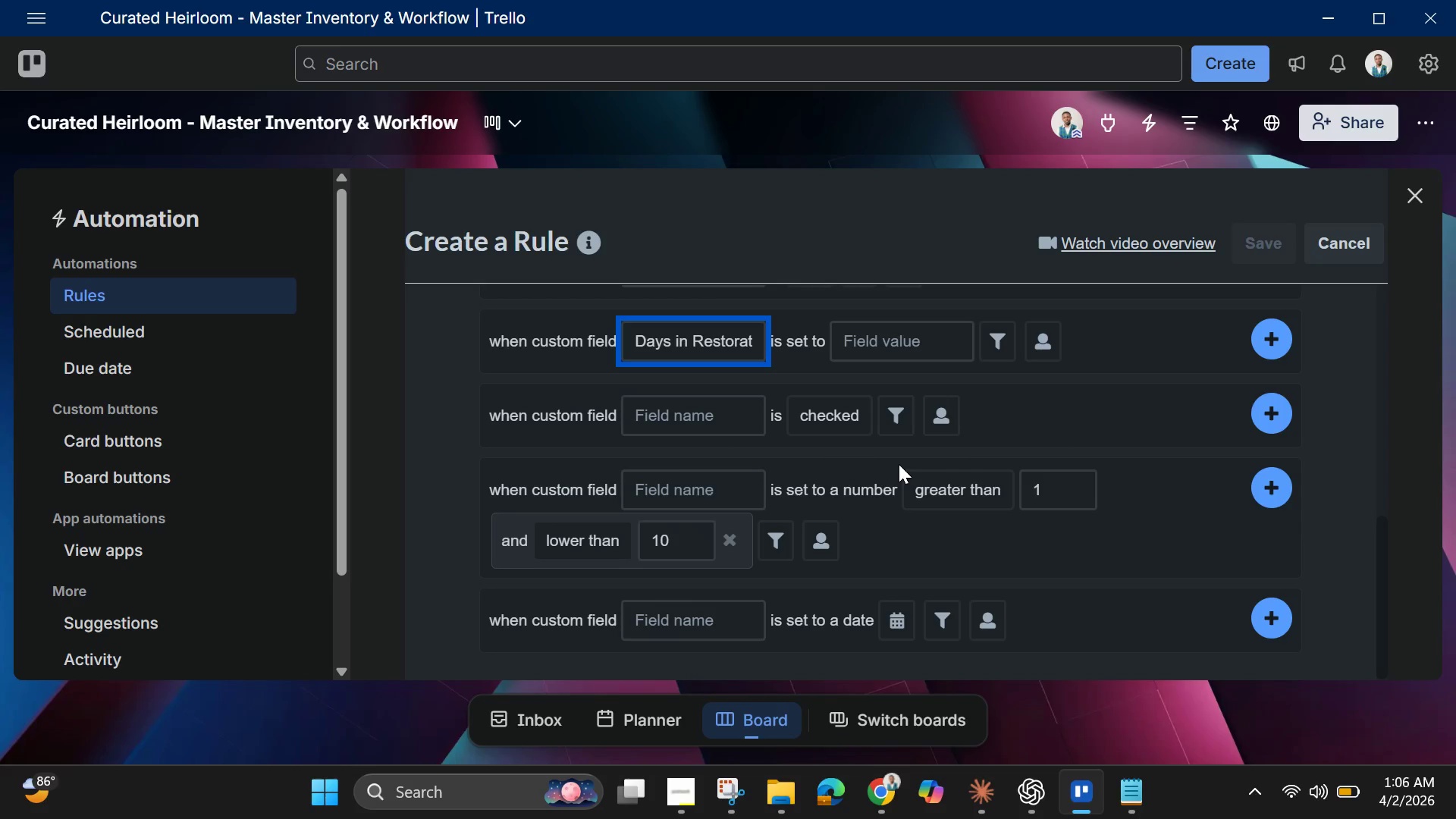 
left_click([1324, 434])
 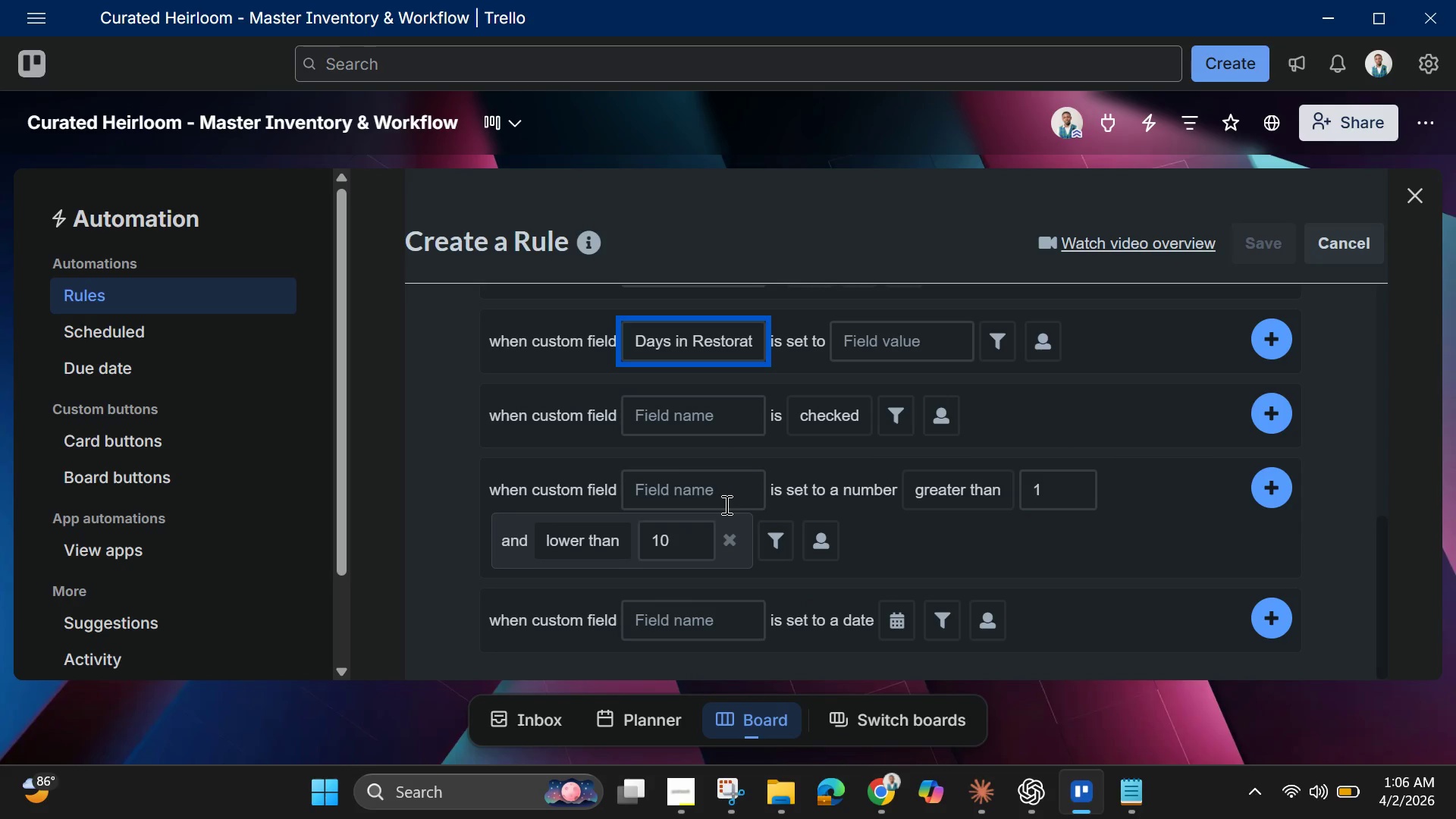 
left_click([723, 492])
 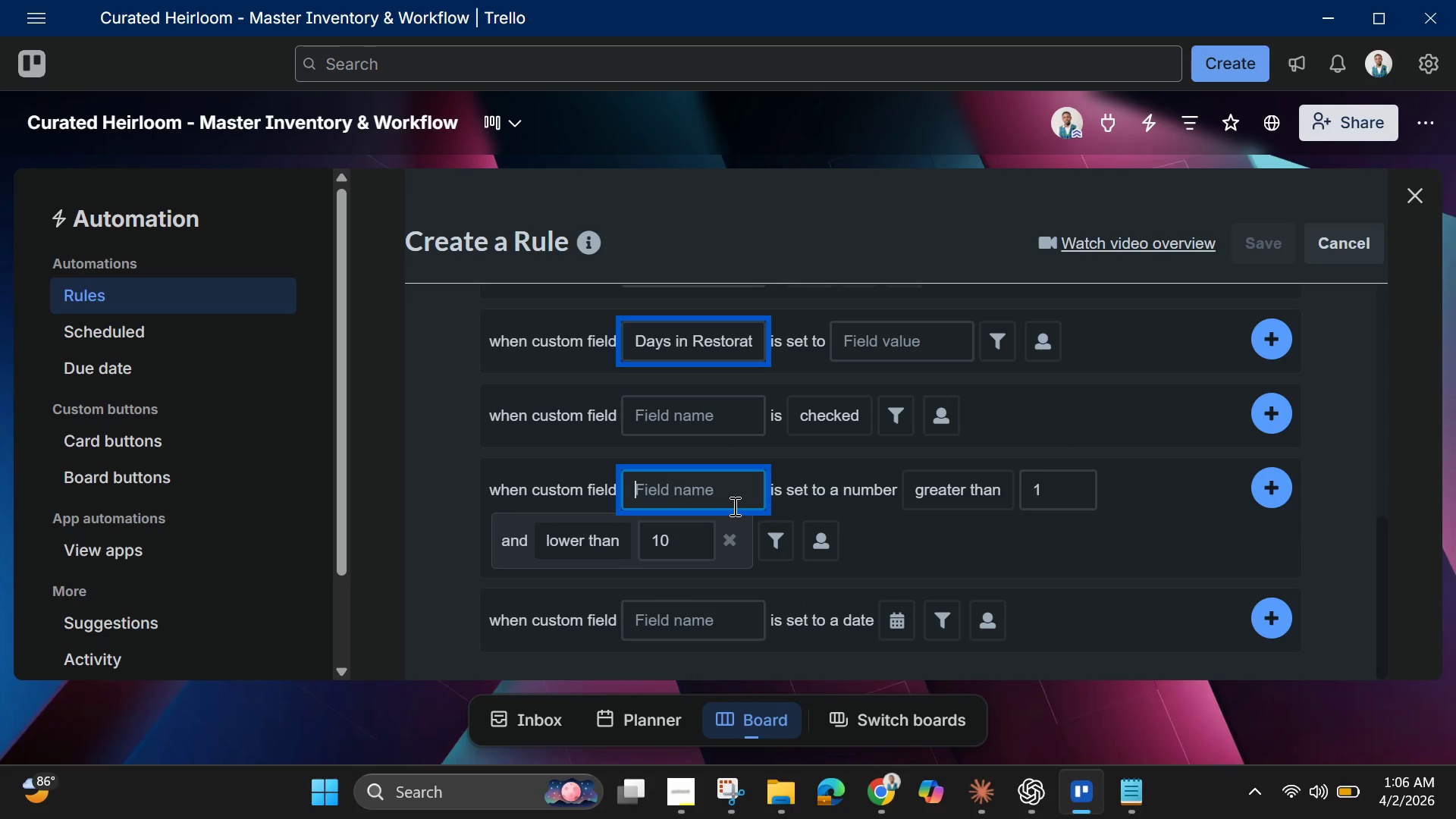 
wait(7.09)
 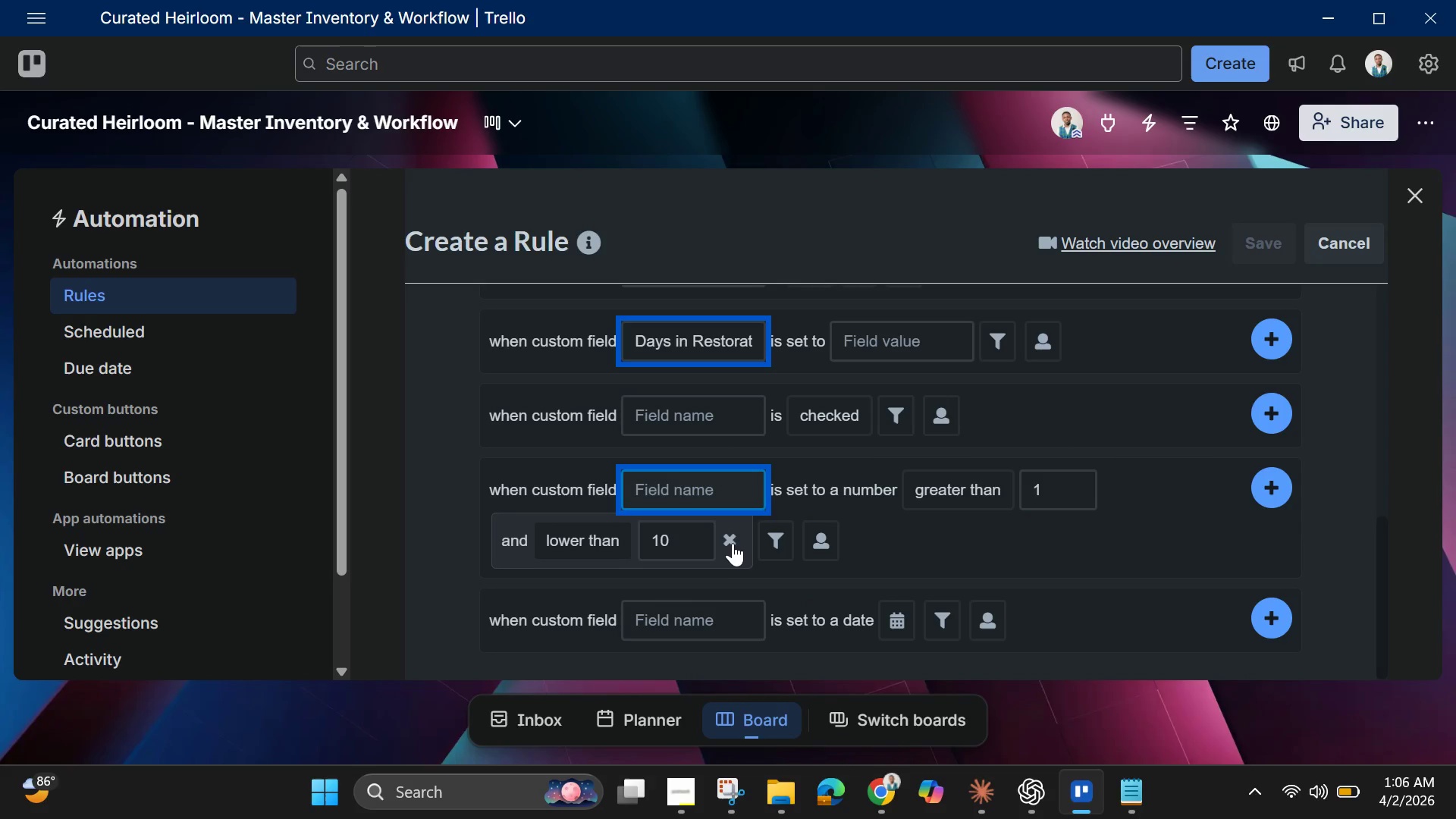 
left_click([732, 535])
 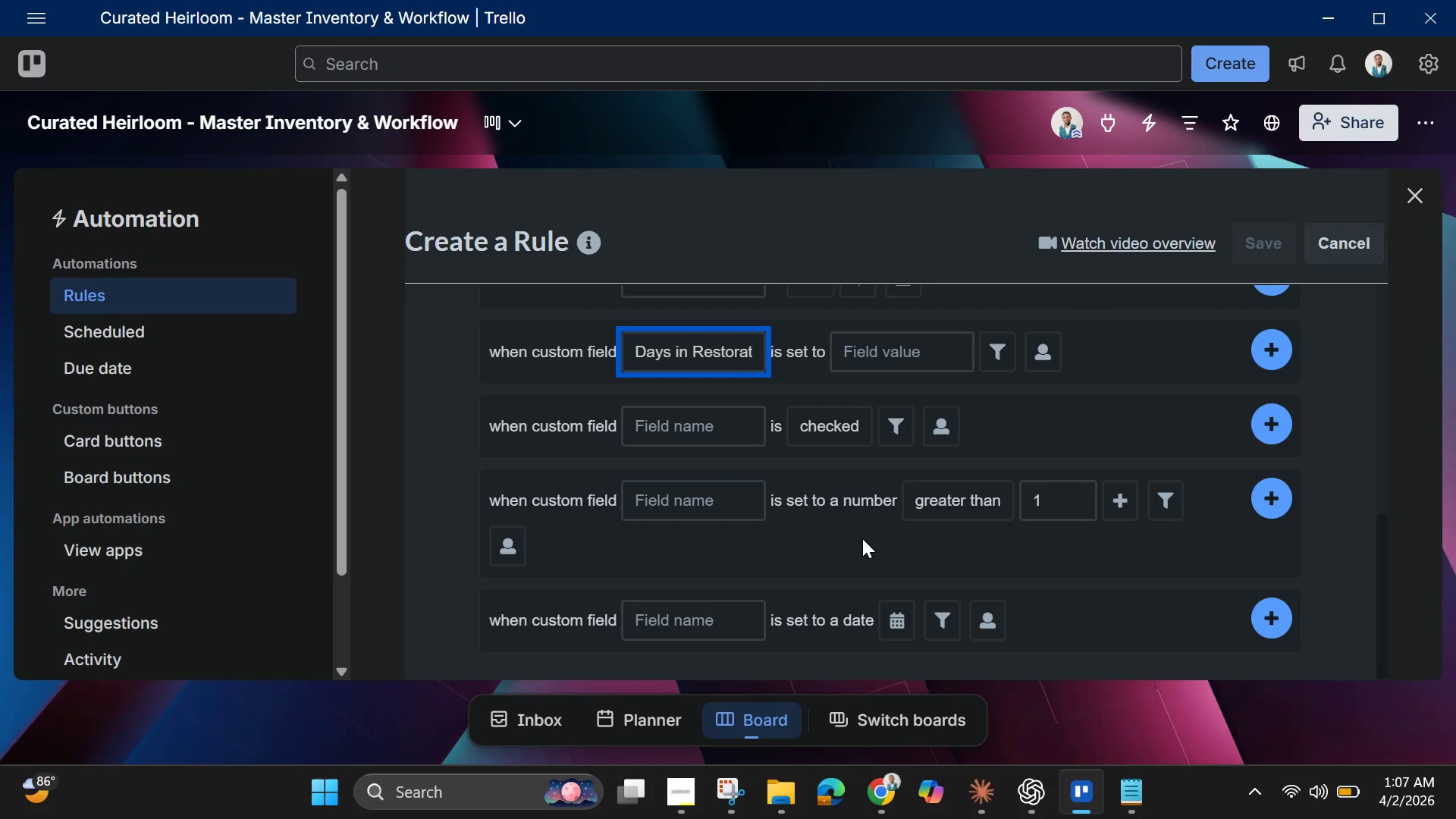 
mouse_move([935, 514])
 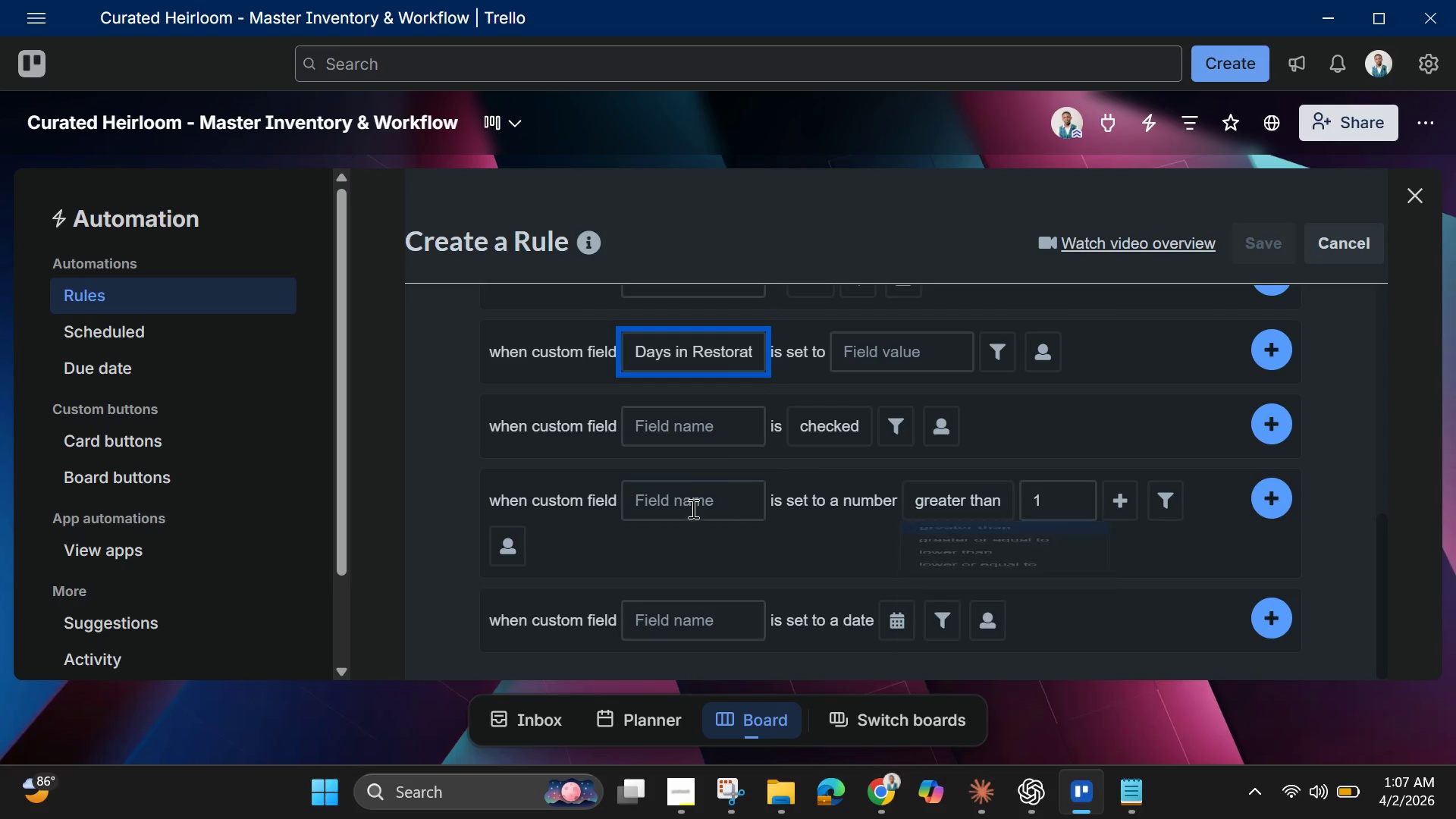 
left_click([690, 502])
 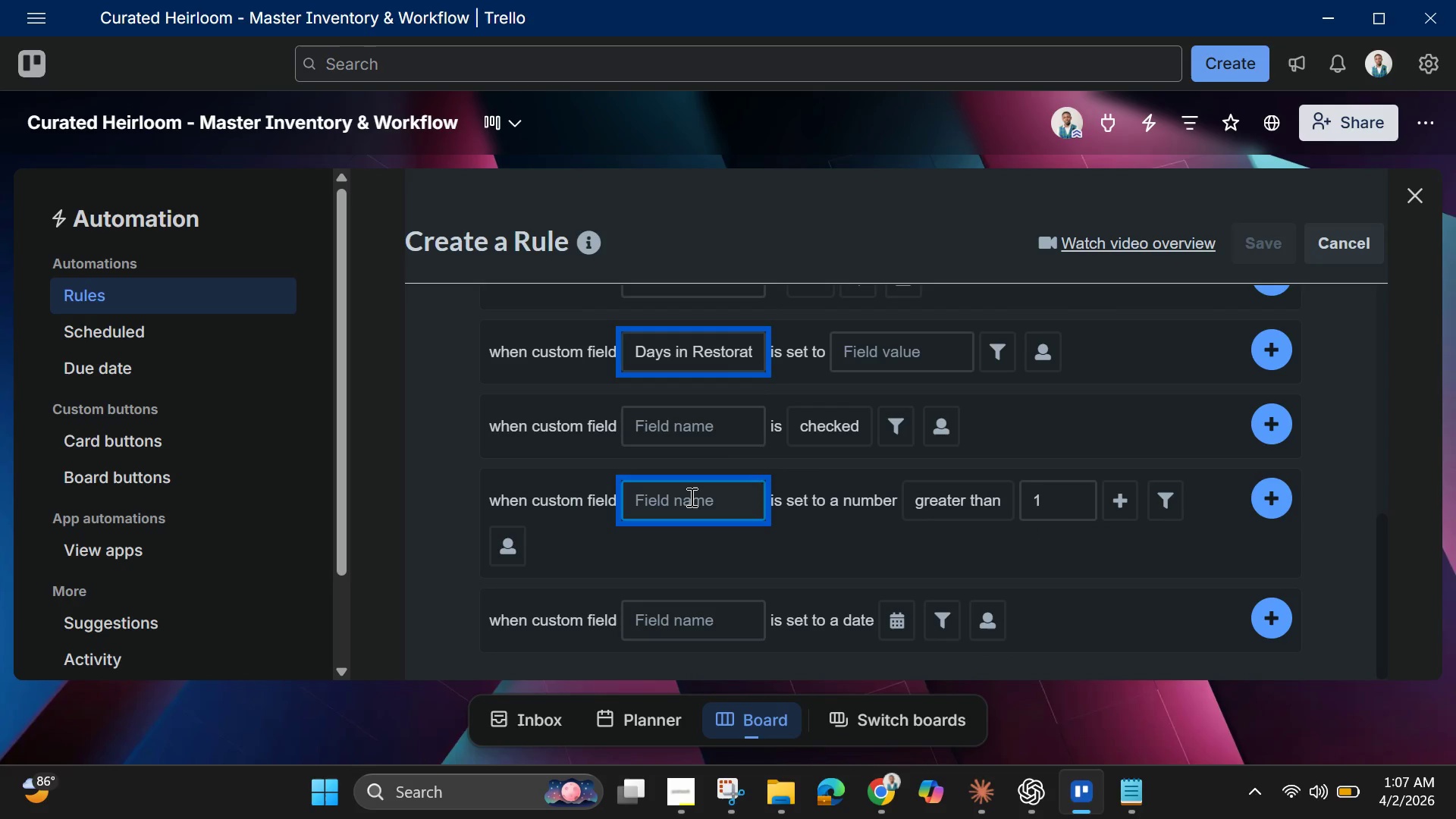 
type(Days in Restoration)
 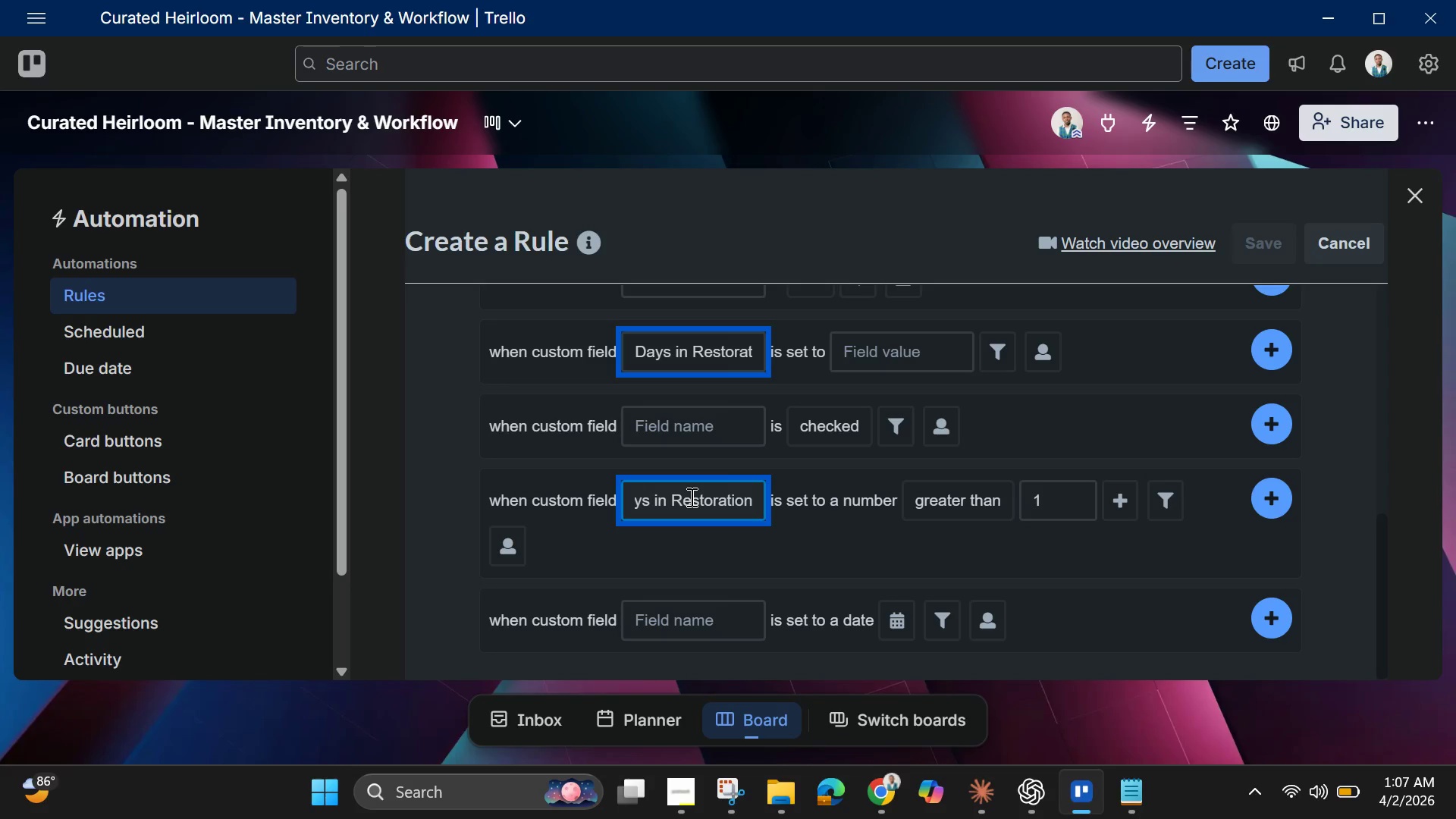 
left_click([861, 558])
 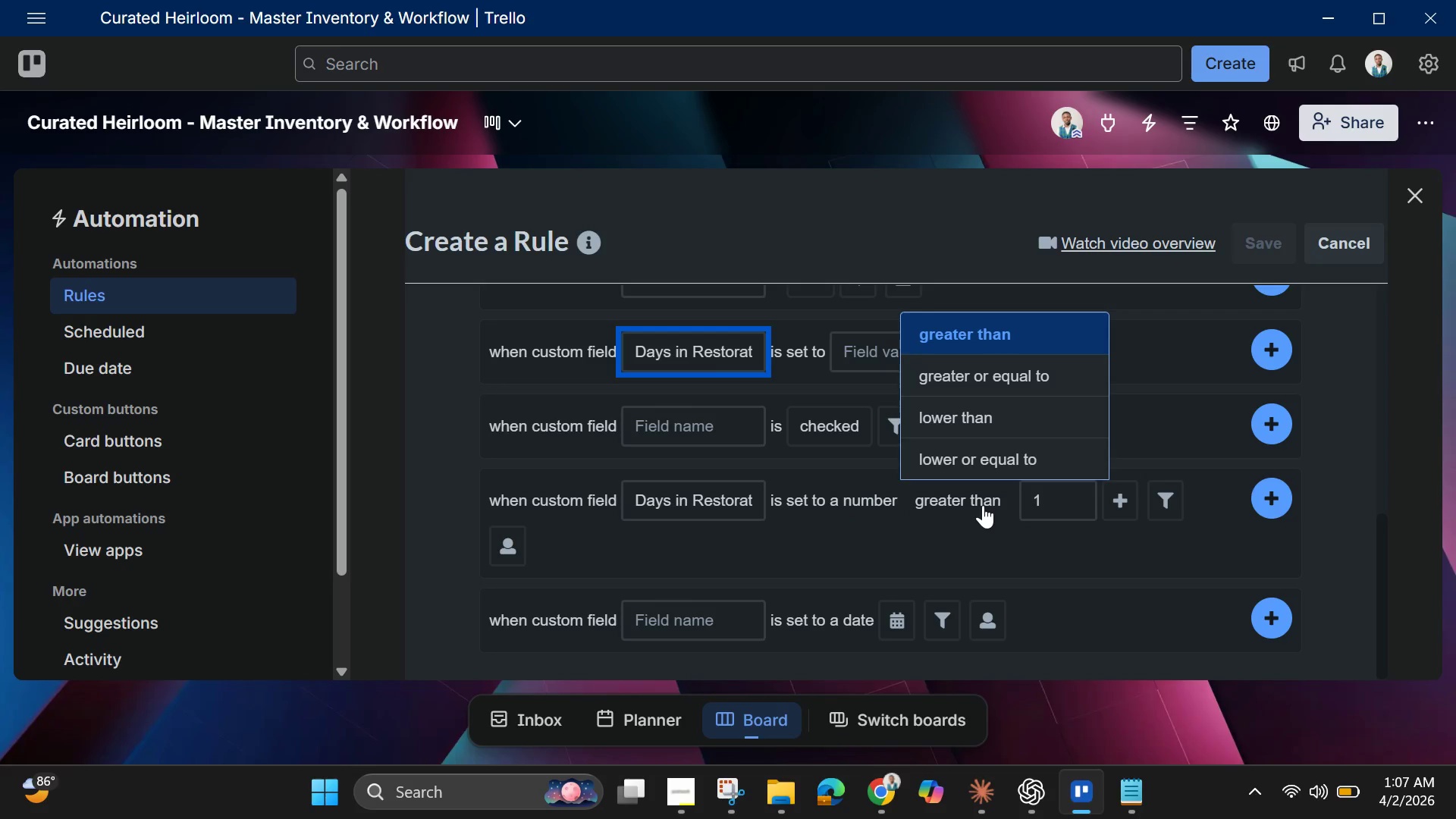 
wait(29.34)
 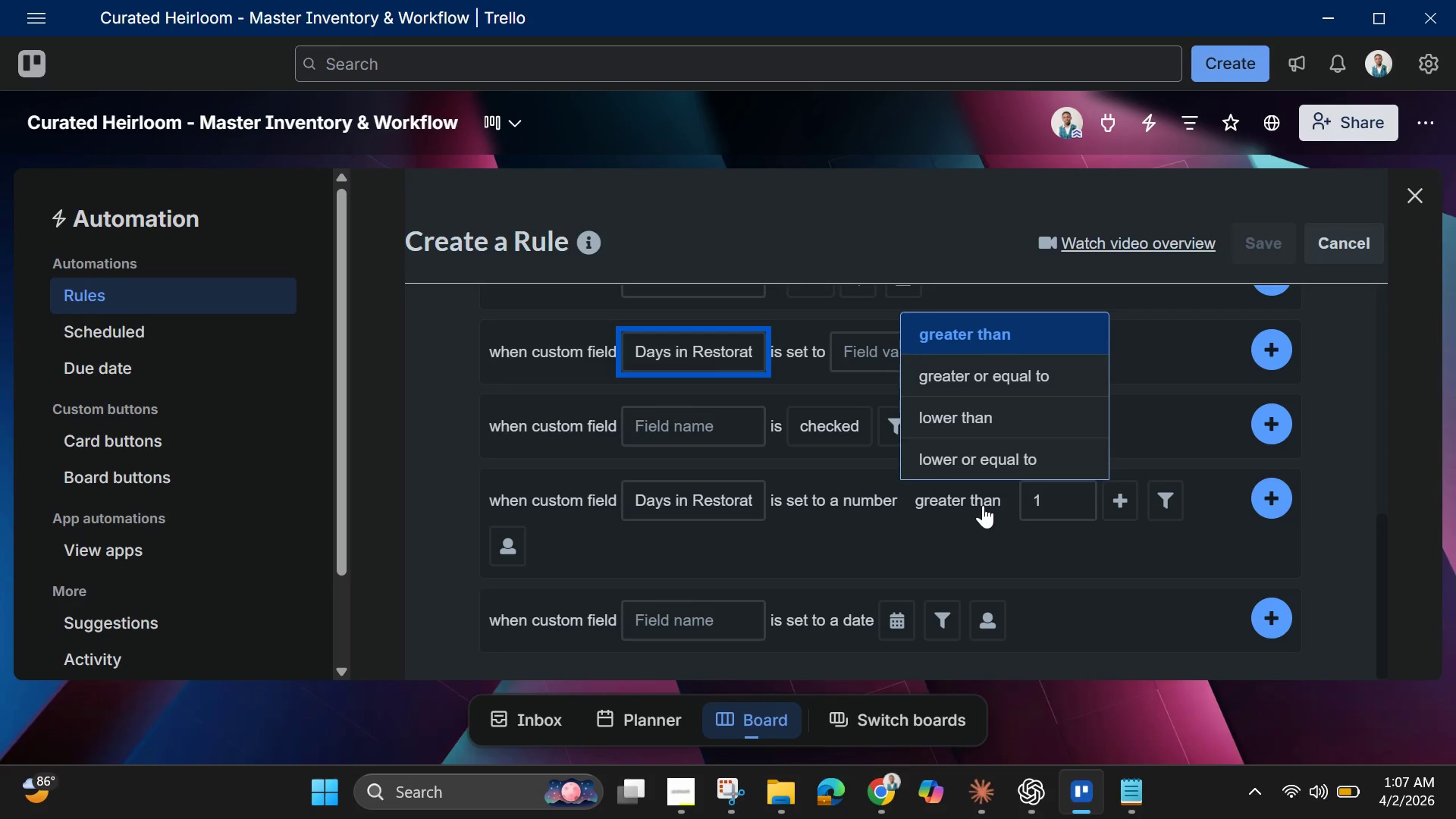 
left_click([1038, 385])
 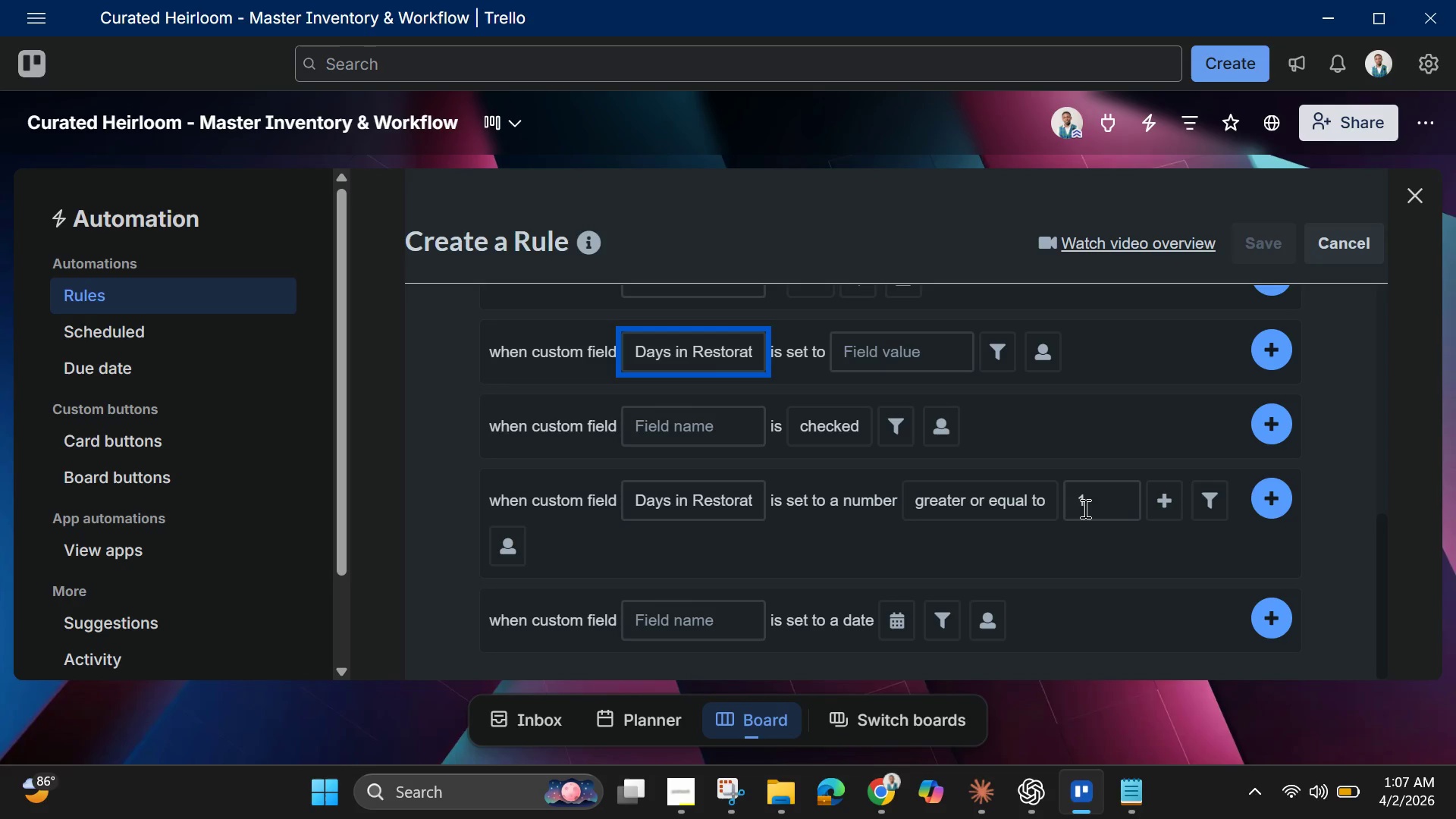 
wait(5.69)
 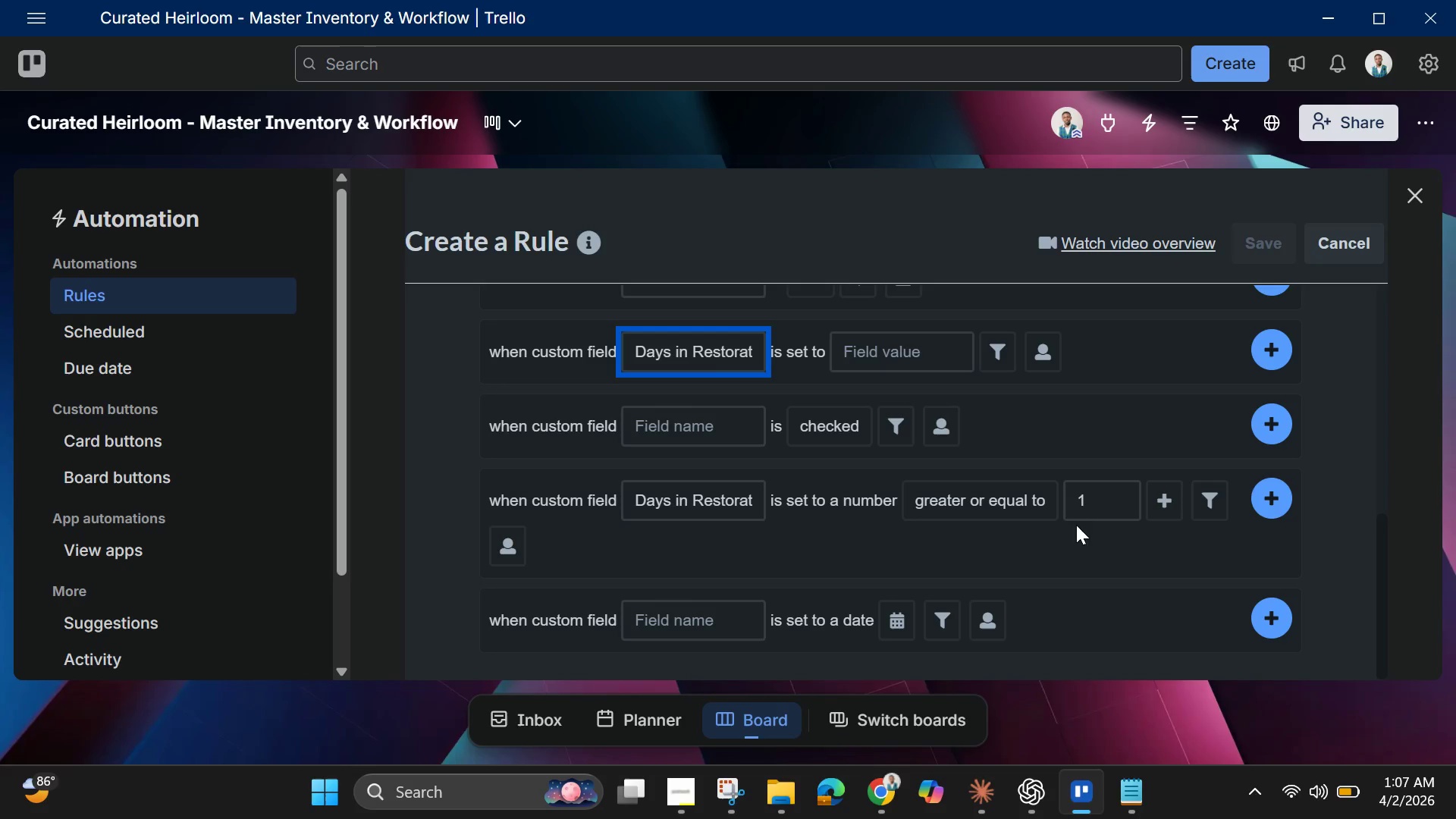 
left_click([1084, 508])
 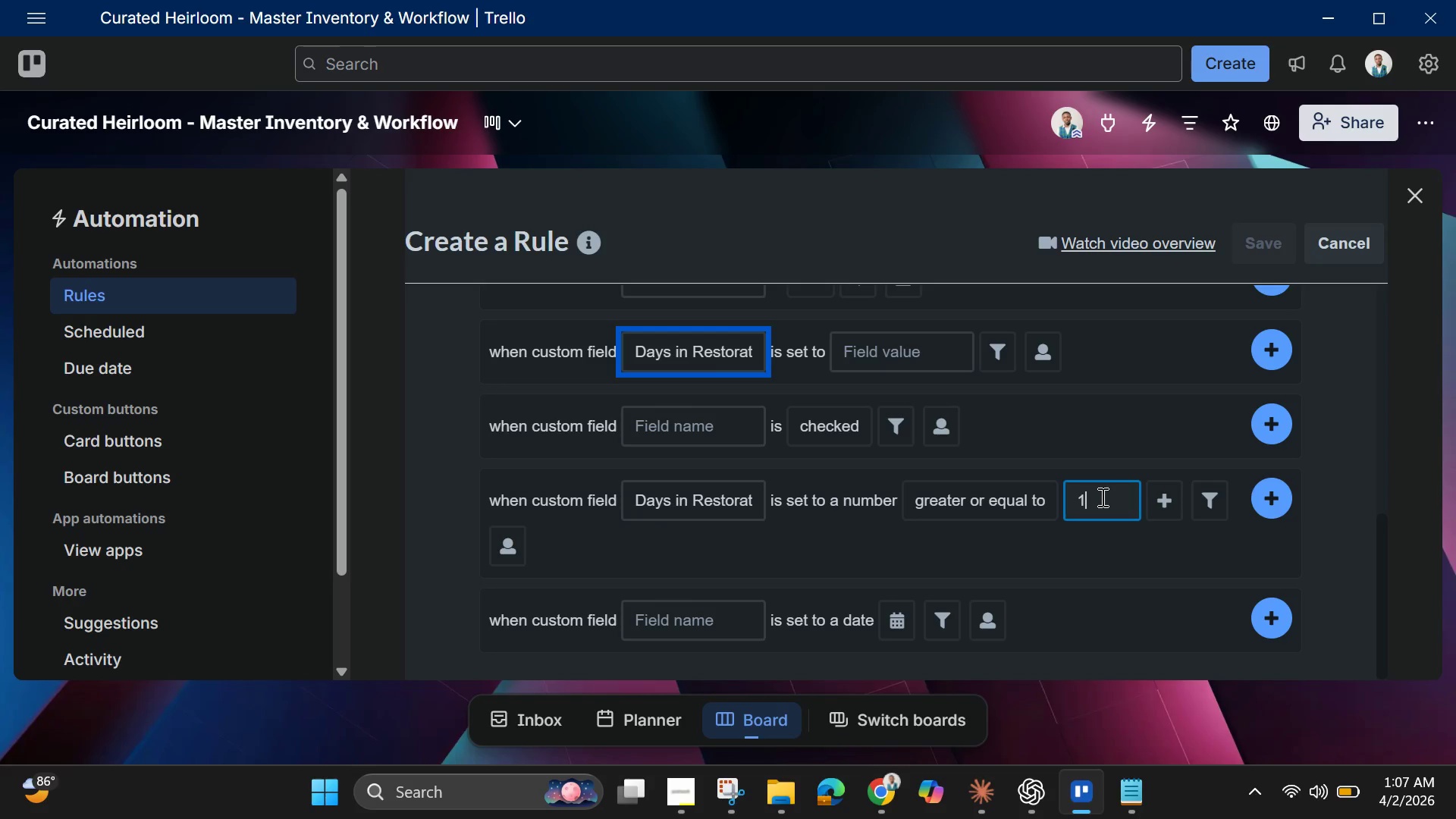 
key(4)
 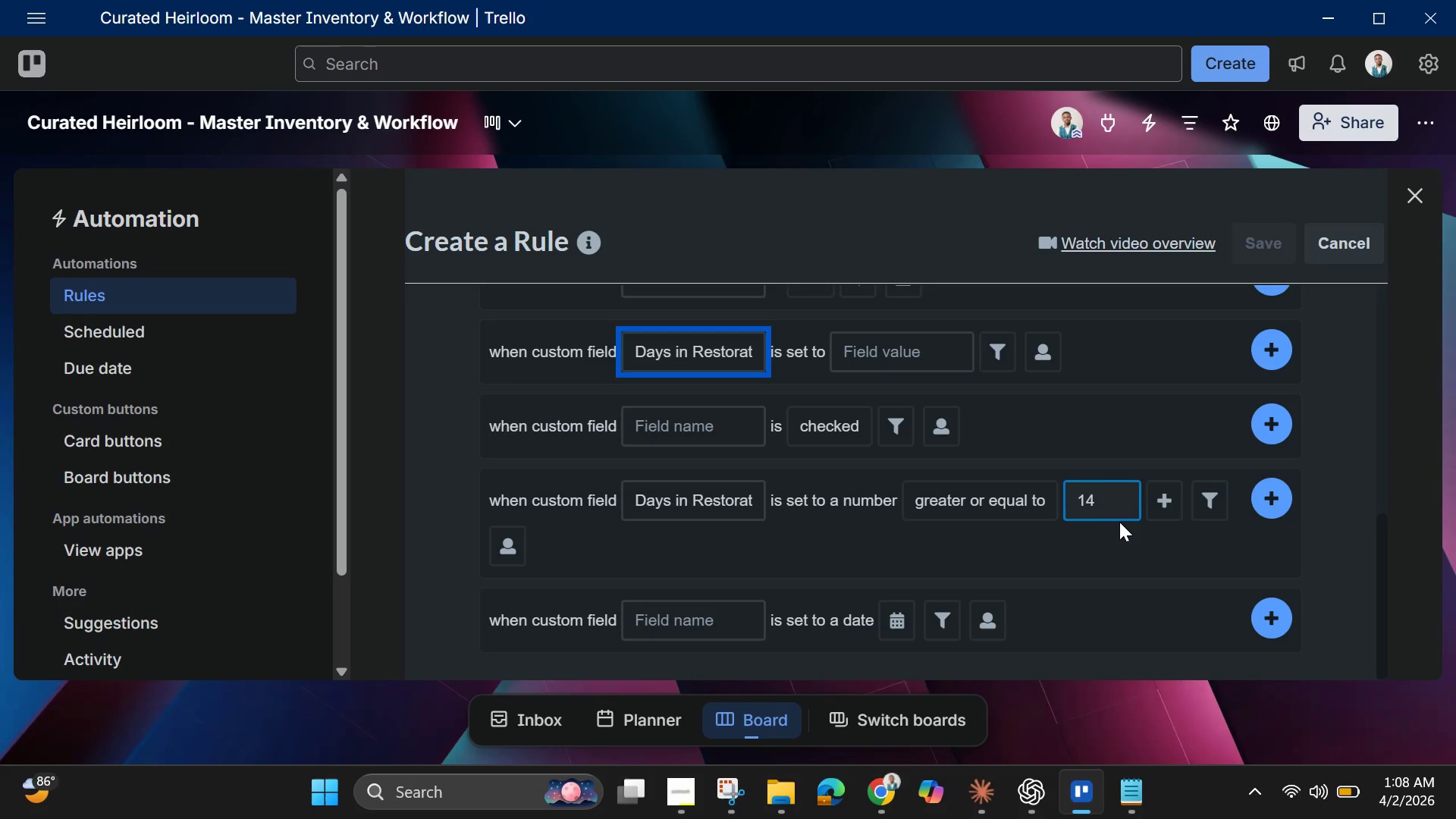 
wait(15.11)
 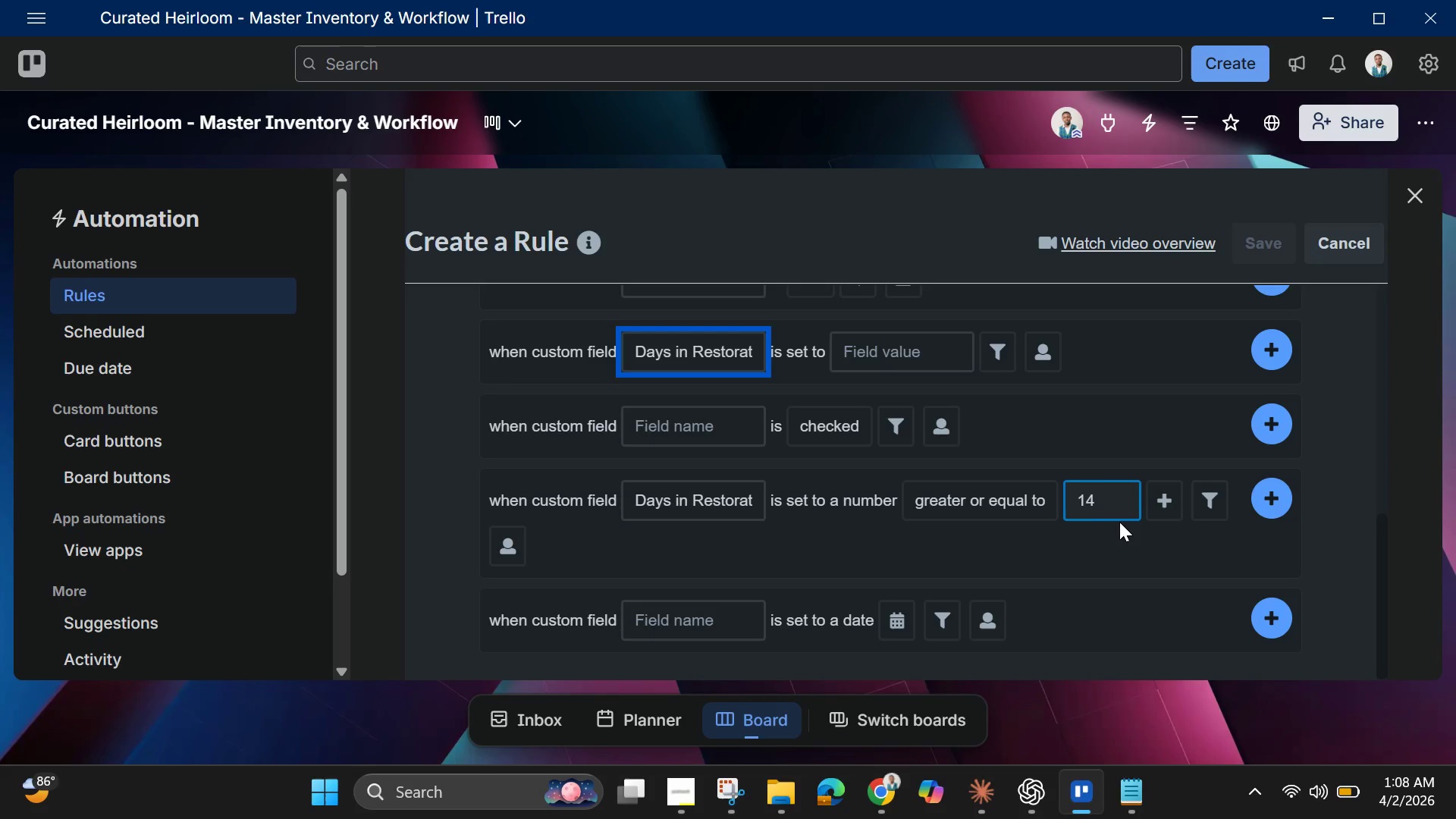 
left_click([1166, 508])
 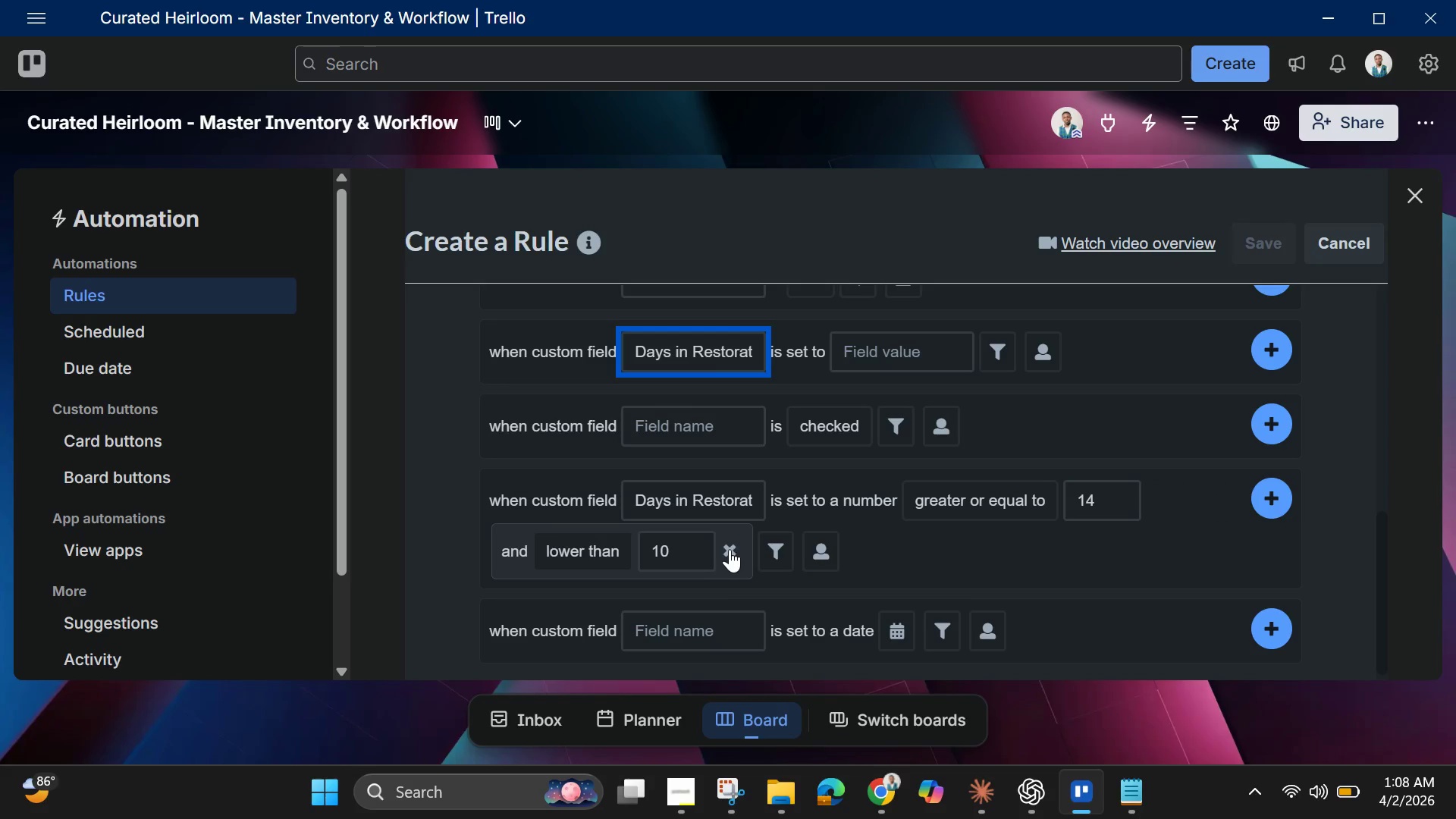 
left_click([730, 549])
 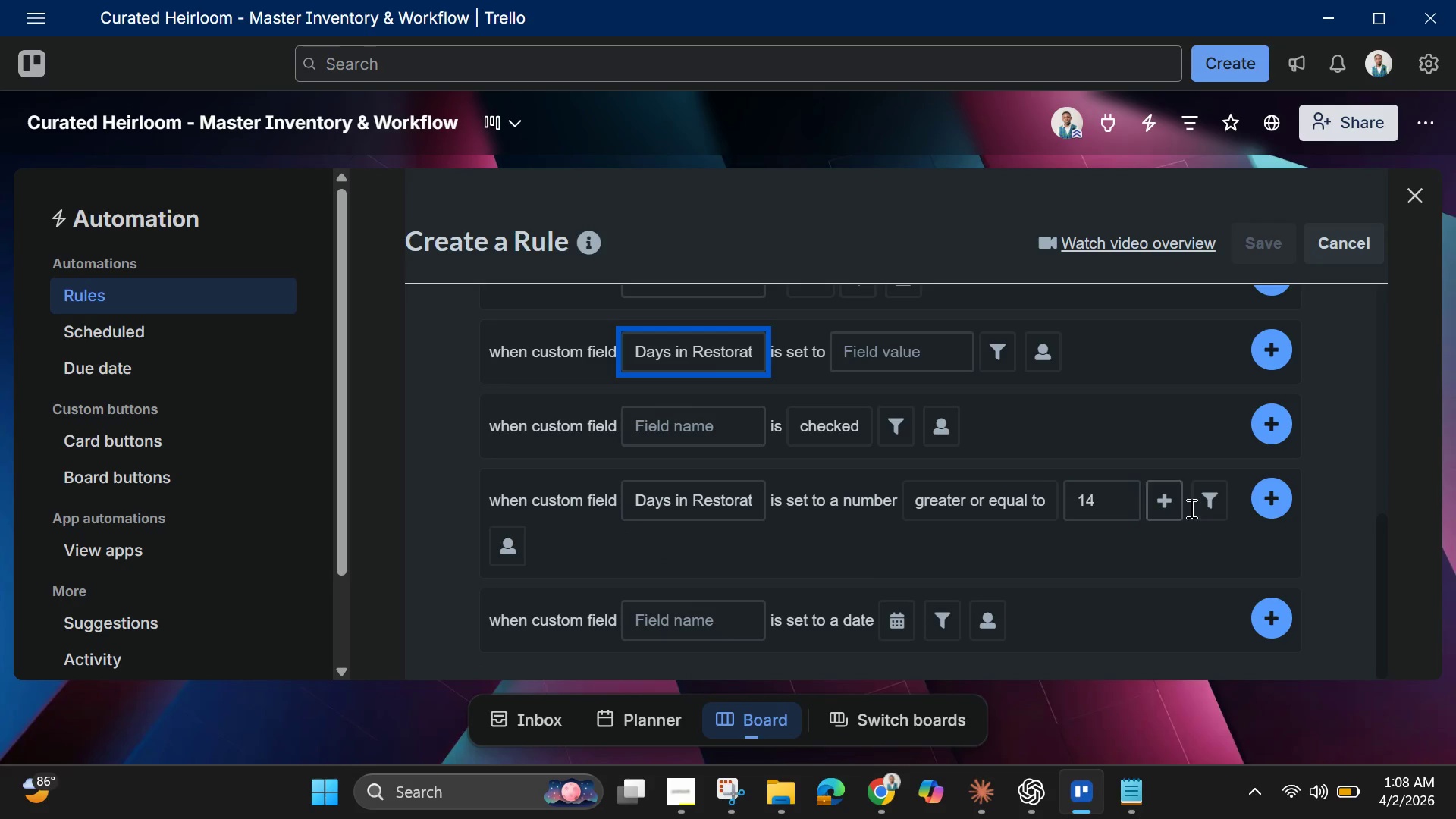 
left_click([1207, 506])
 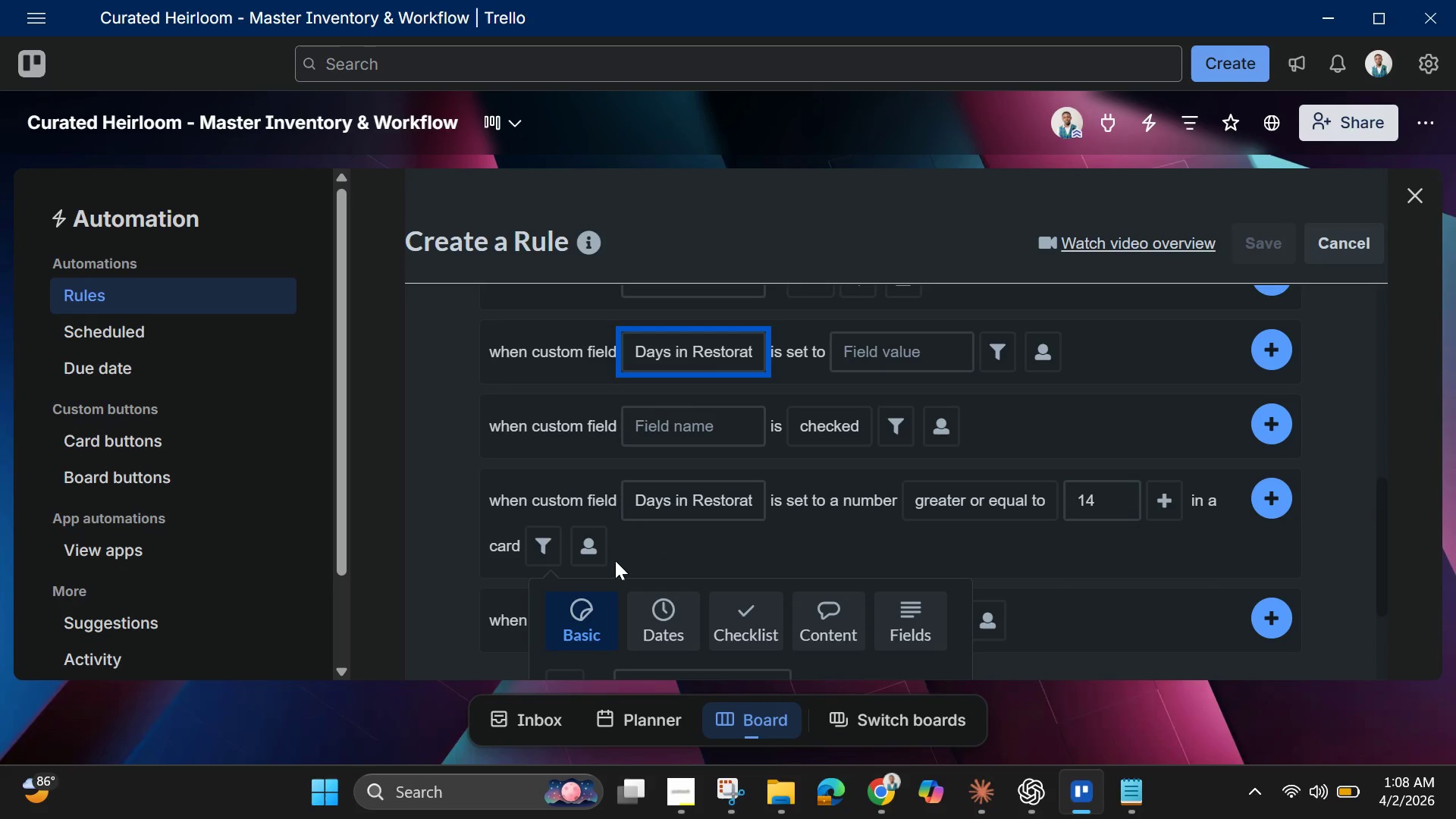 
left_click([582, 546])
 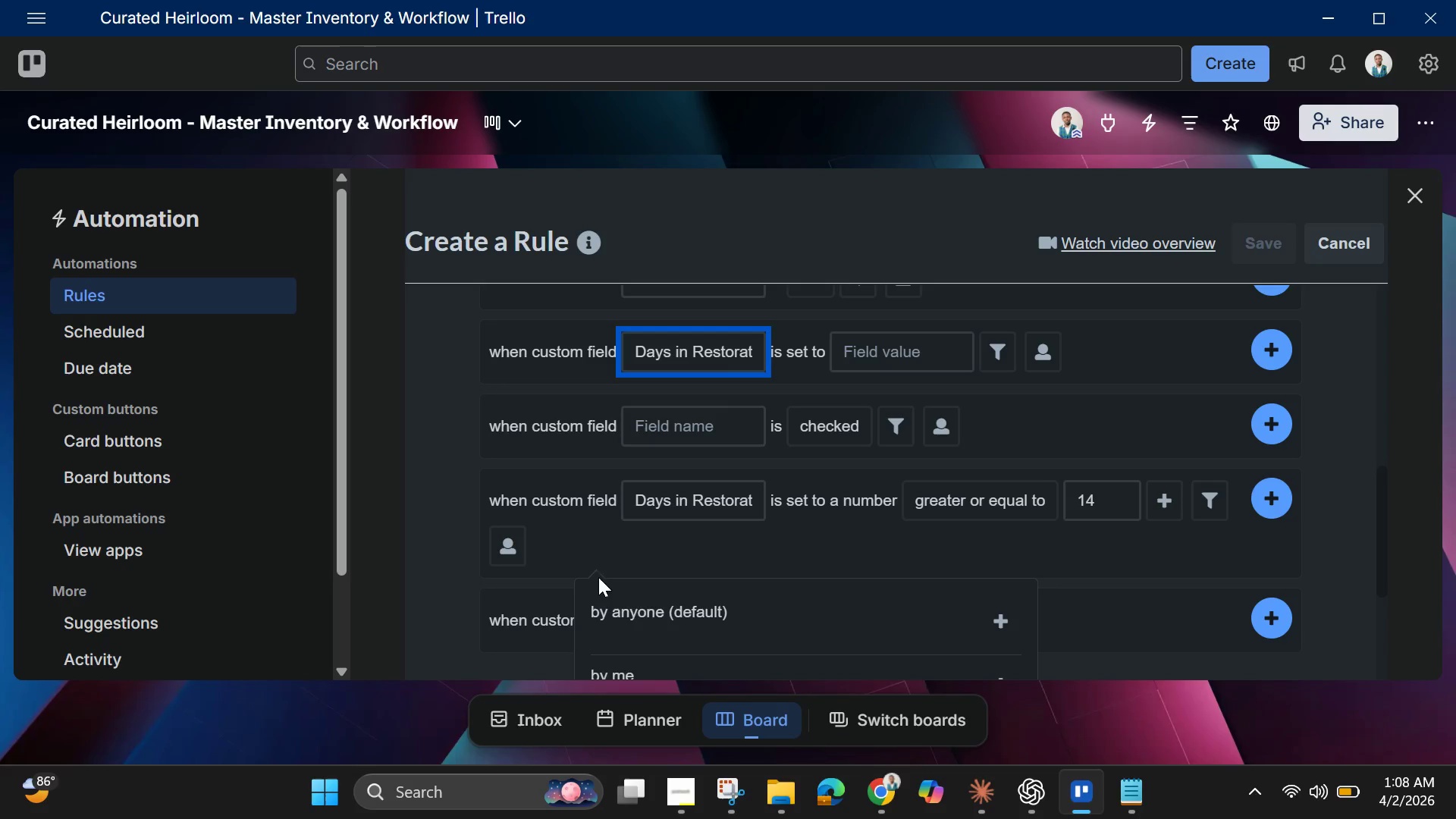 
wait(6.81)
 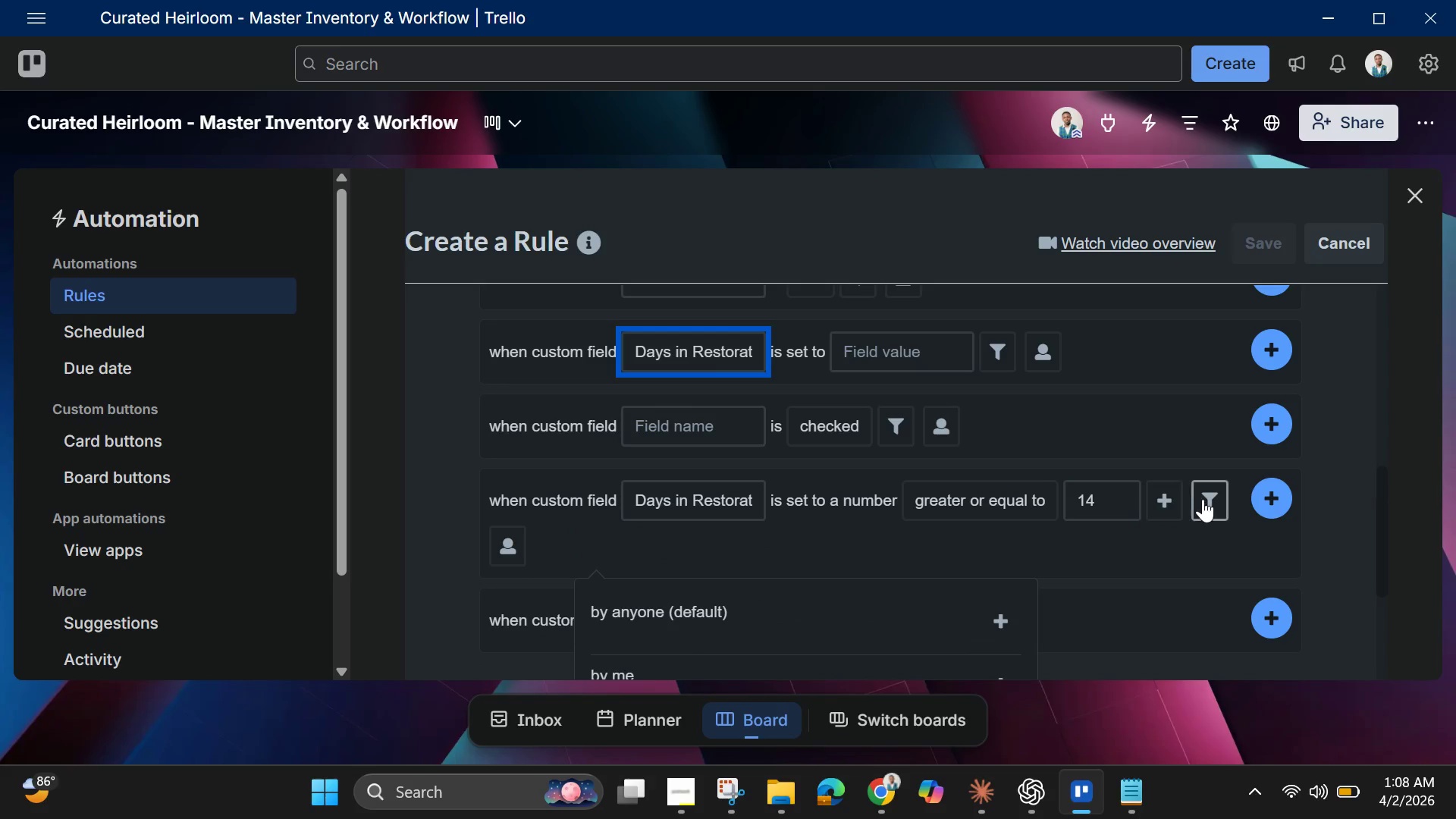 
left_click([1002, 617])
 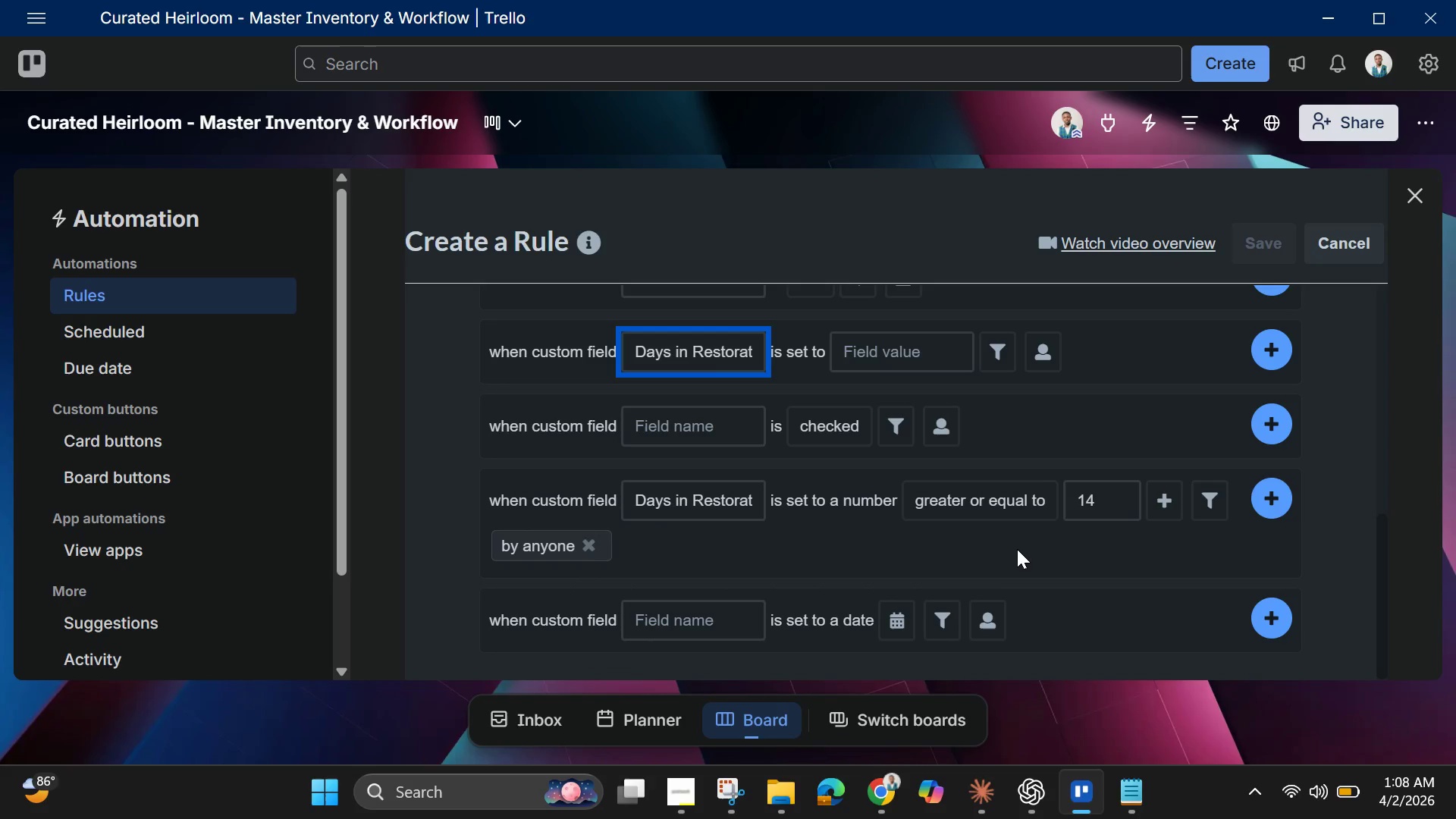 
wait(13.05)
 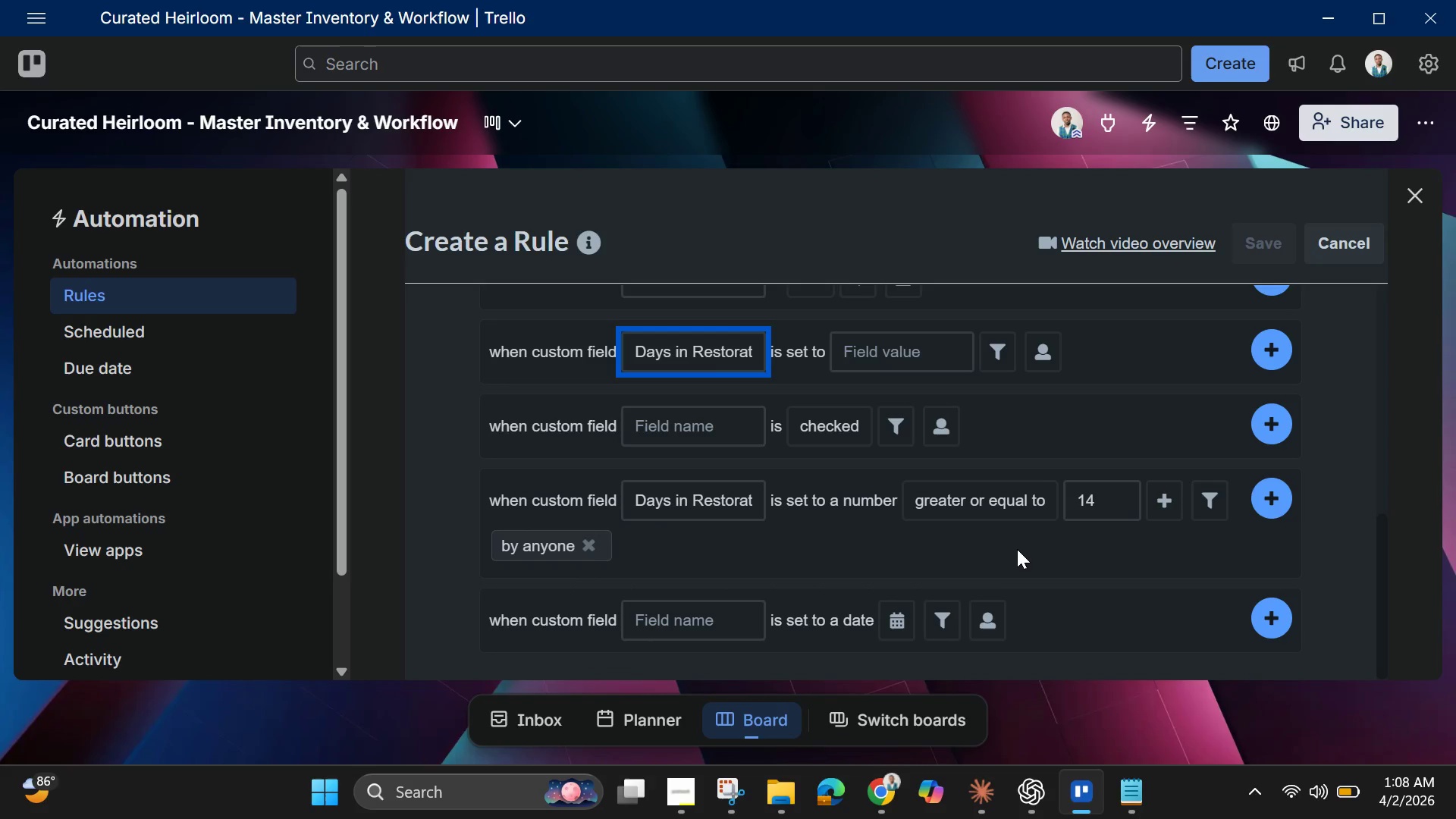 
left_click([1272, 494])
 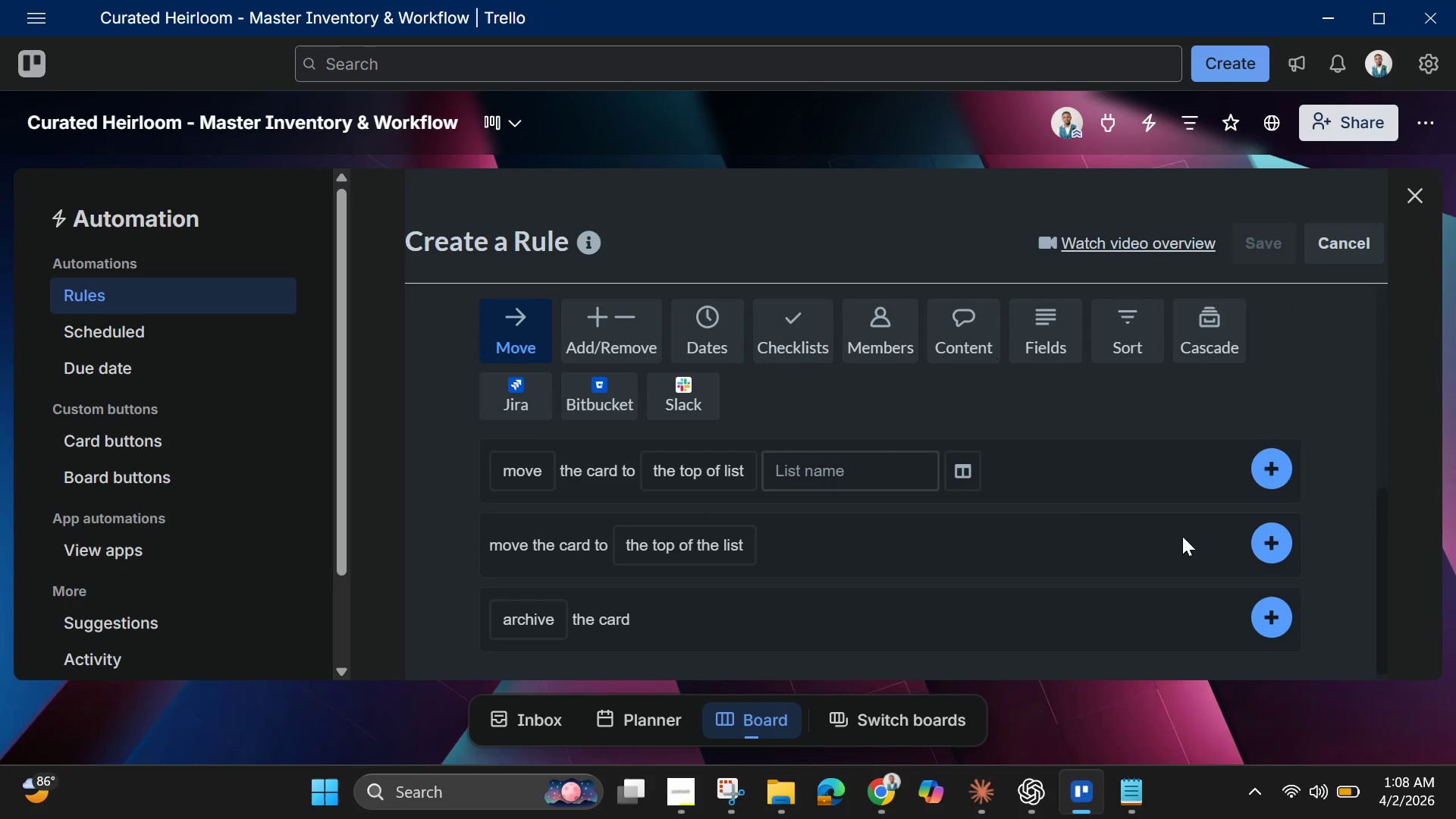 
scroll: coordinate [1089, 513], scroll_direction: up, amount: 2.0
 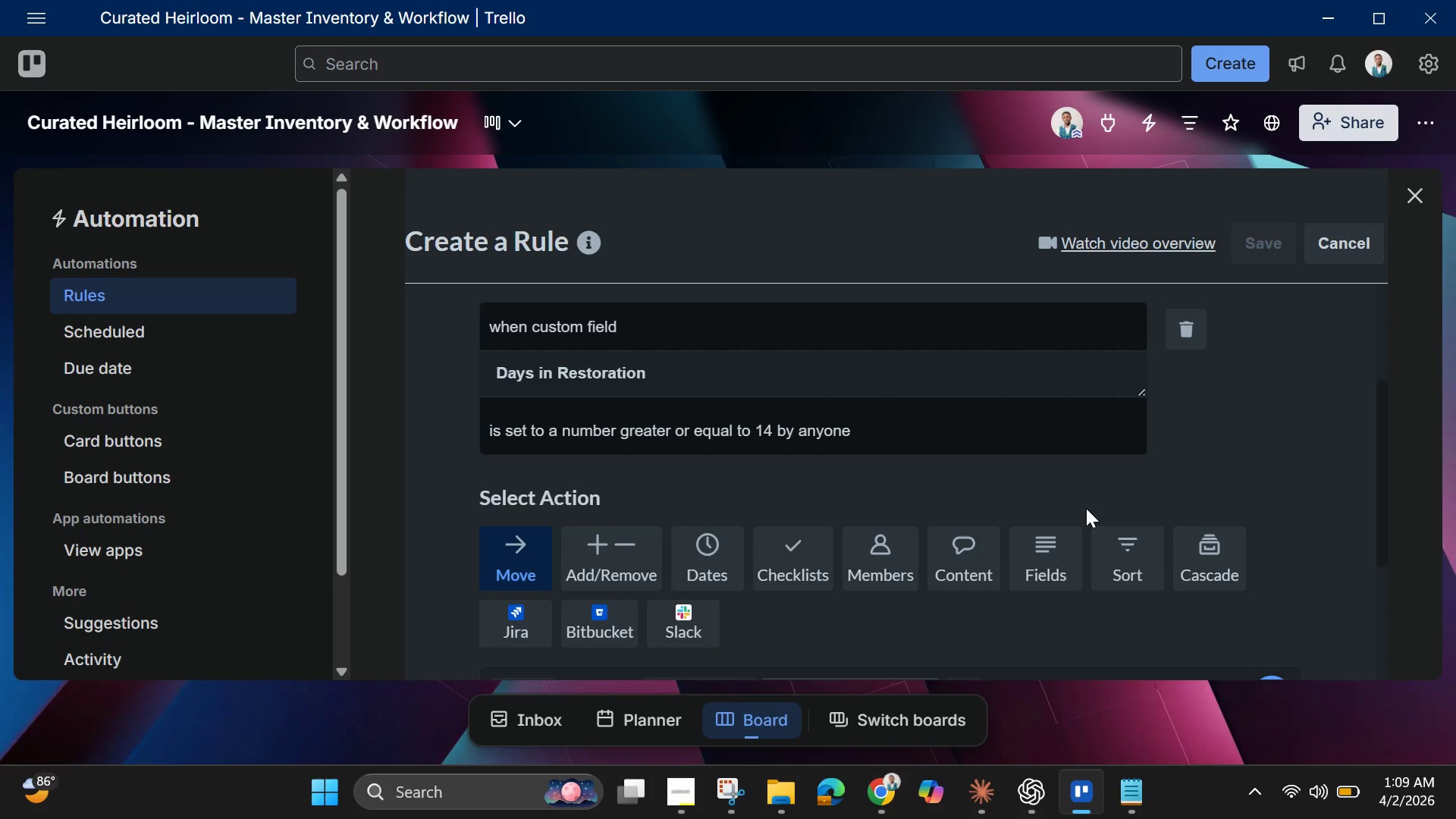 
wait(41.82)
 